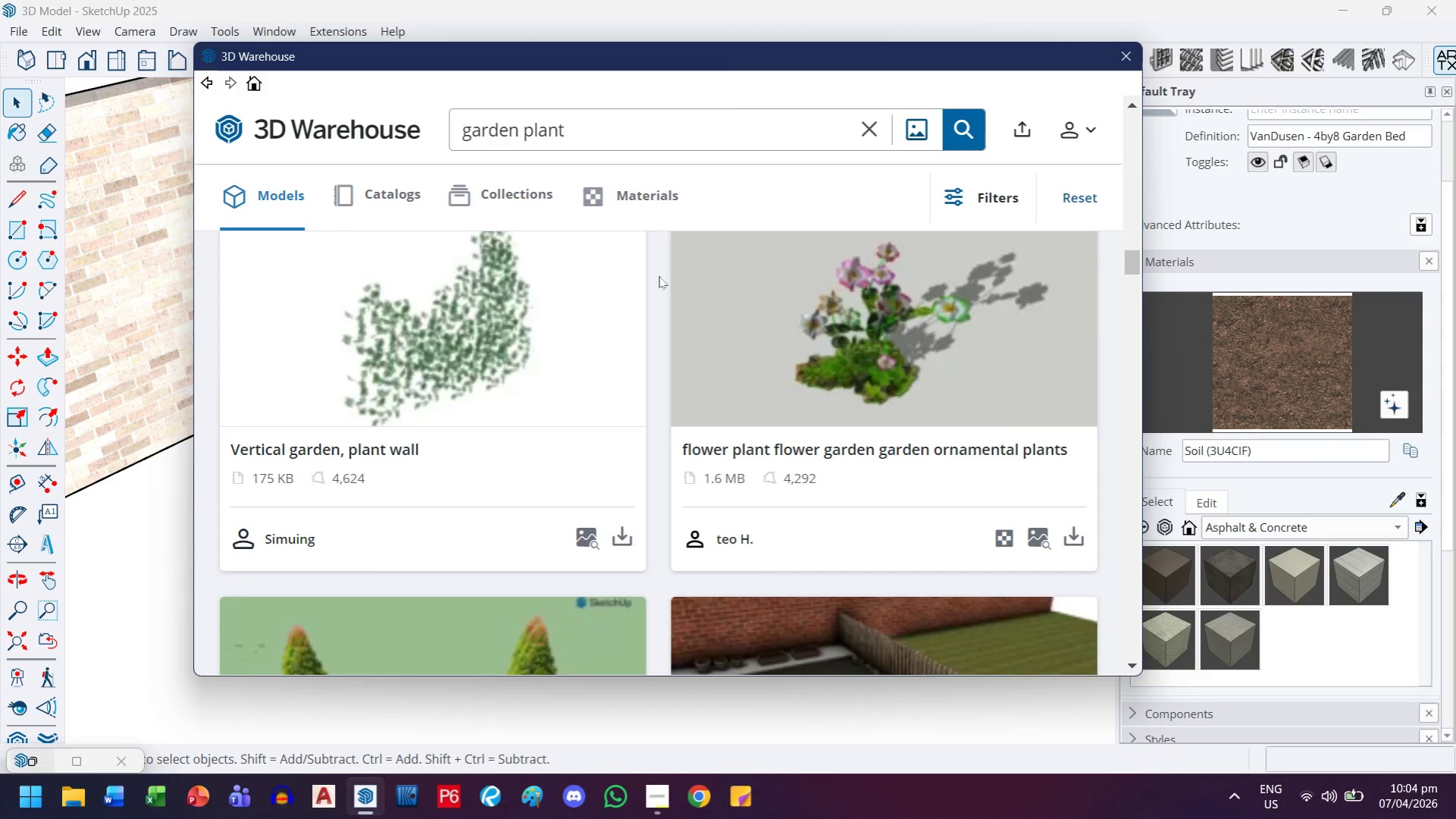 
scroll: coordinate [675, 431], scroll_direction: down, amount: 12.0
 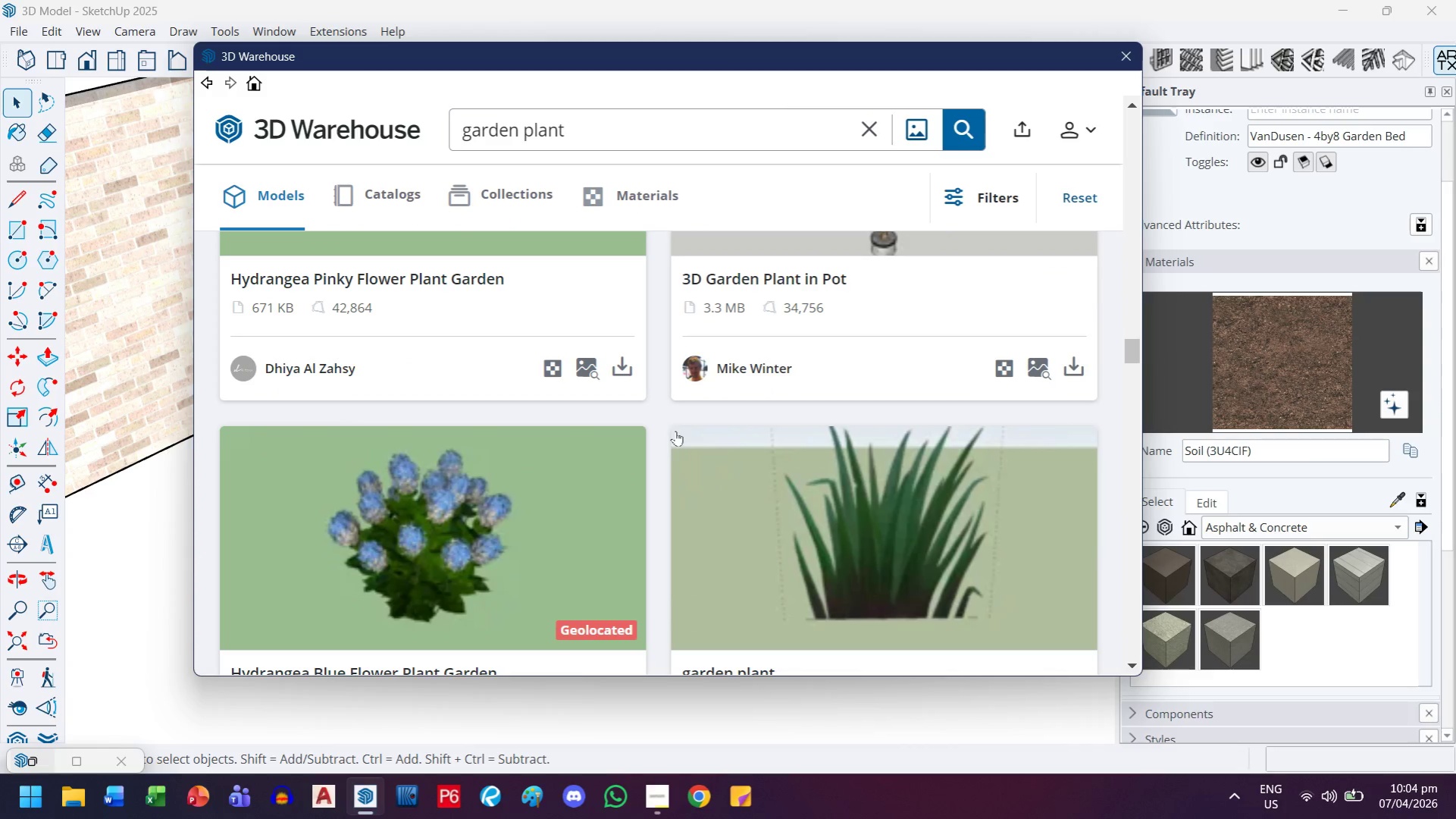 
scroll: coordinate [506, 437], scroll_direction: down, amount: 12.0
 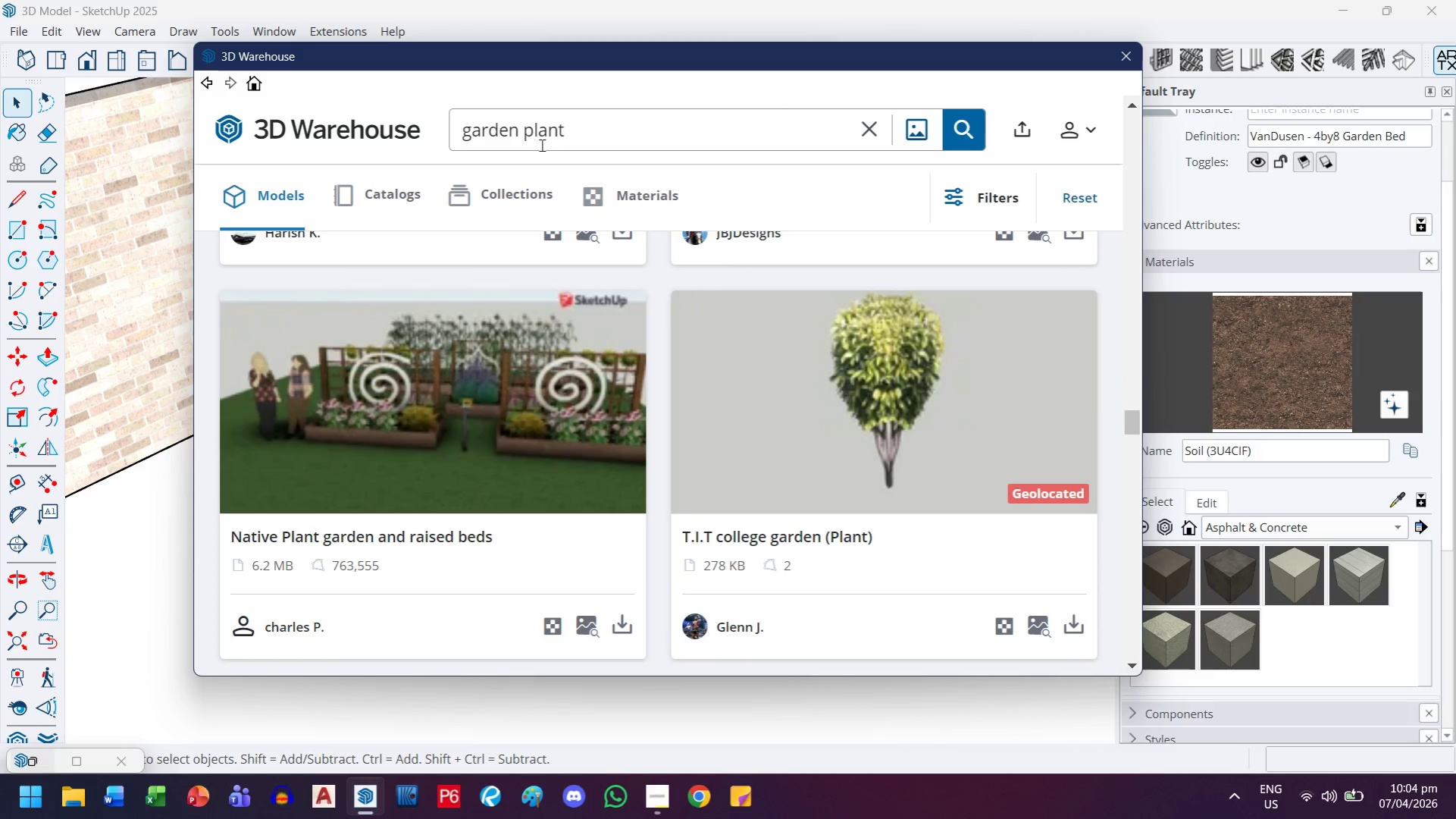 
double_click([543, 140])
 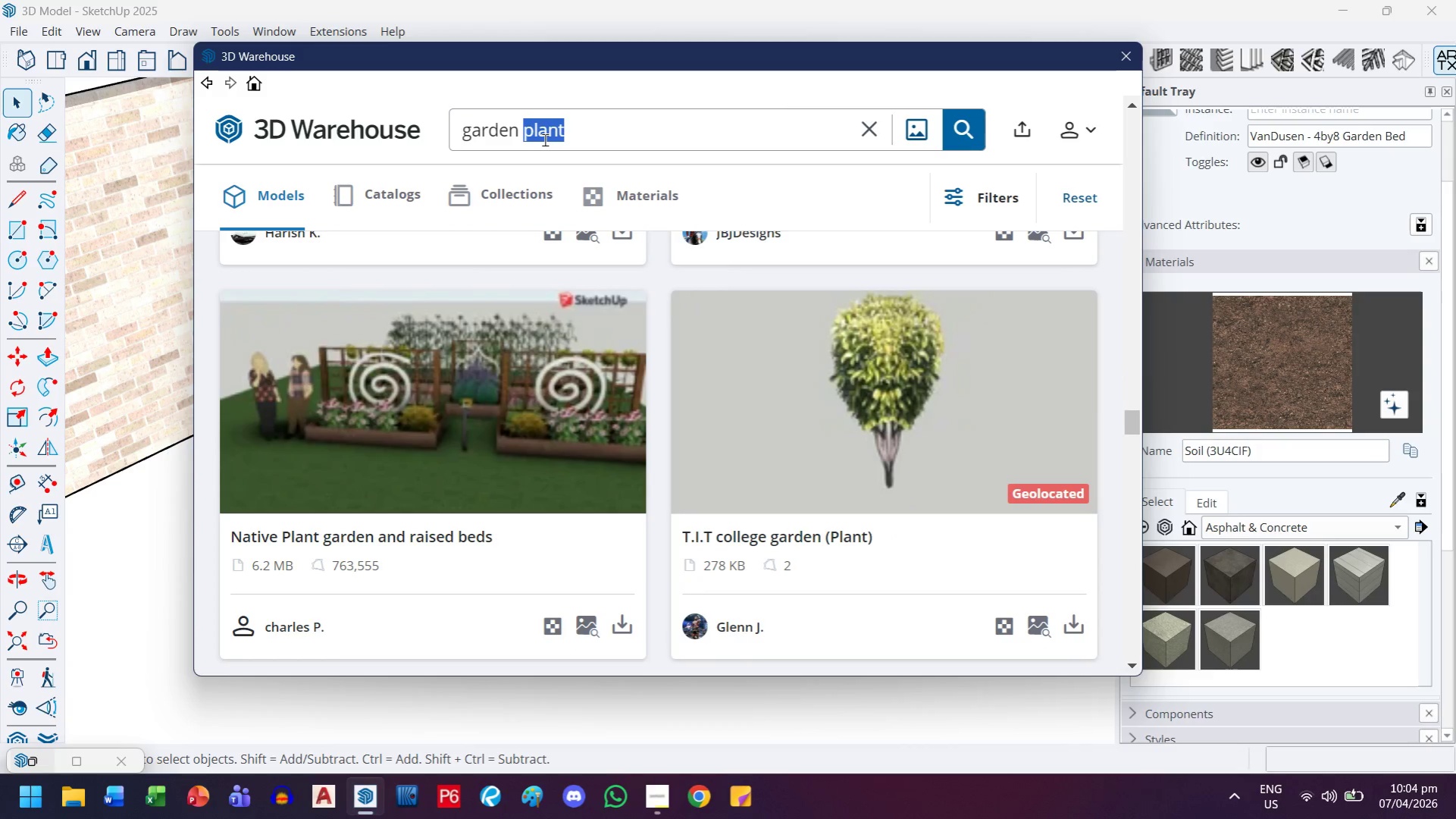 
type(flowe)
 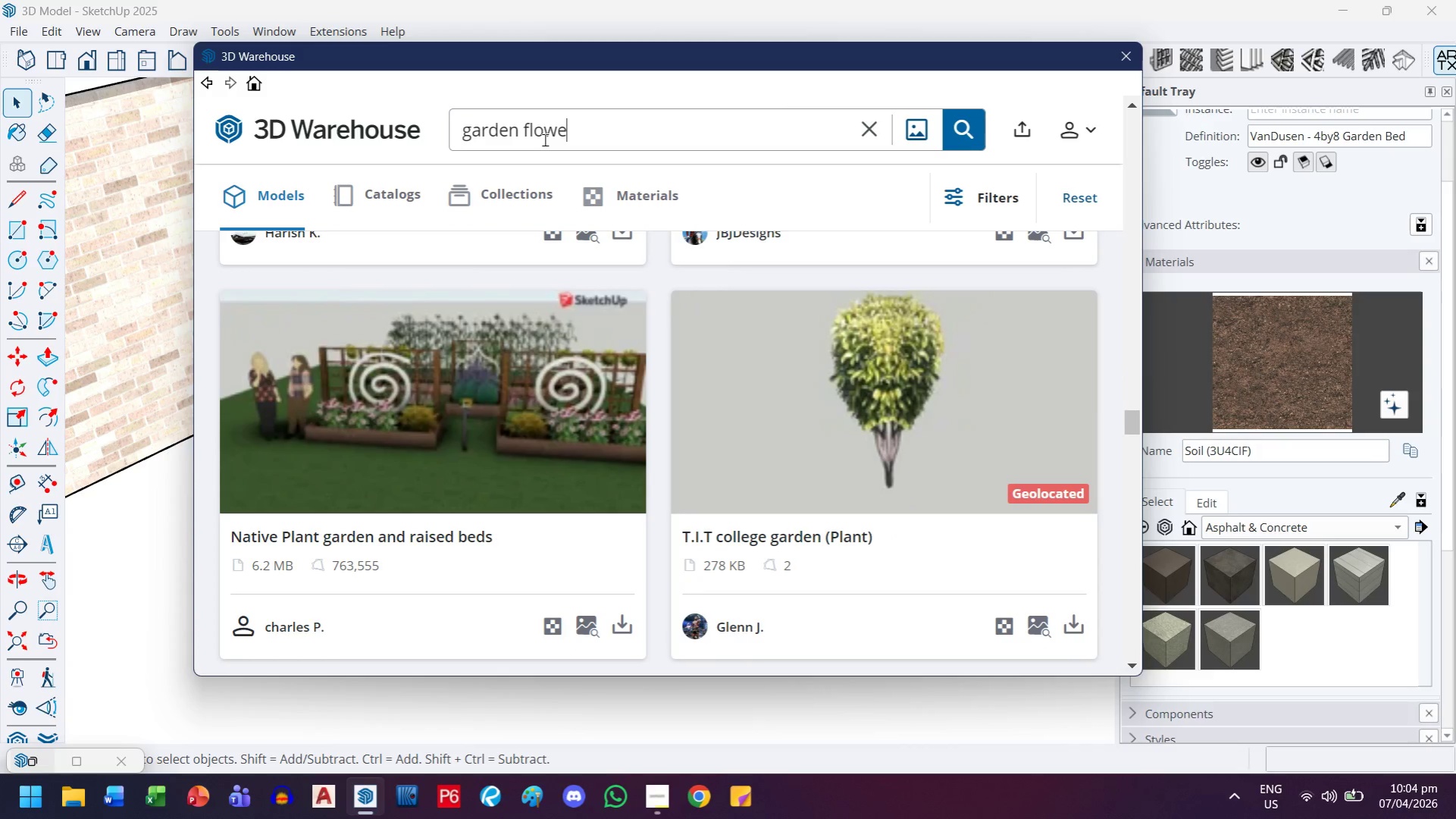 
key(Enter)
 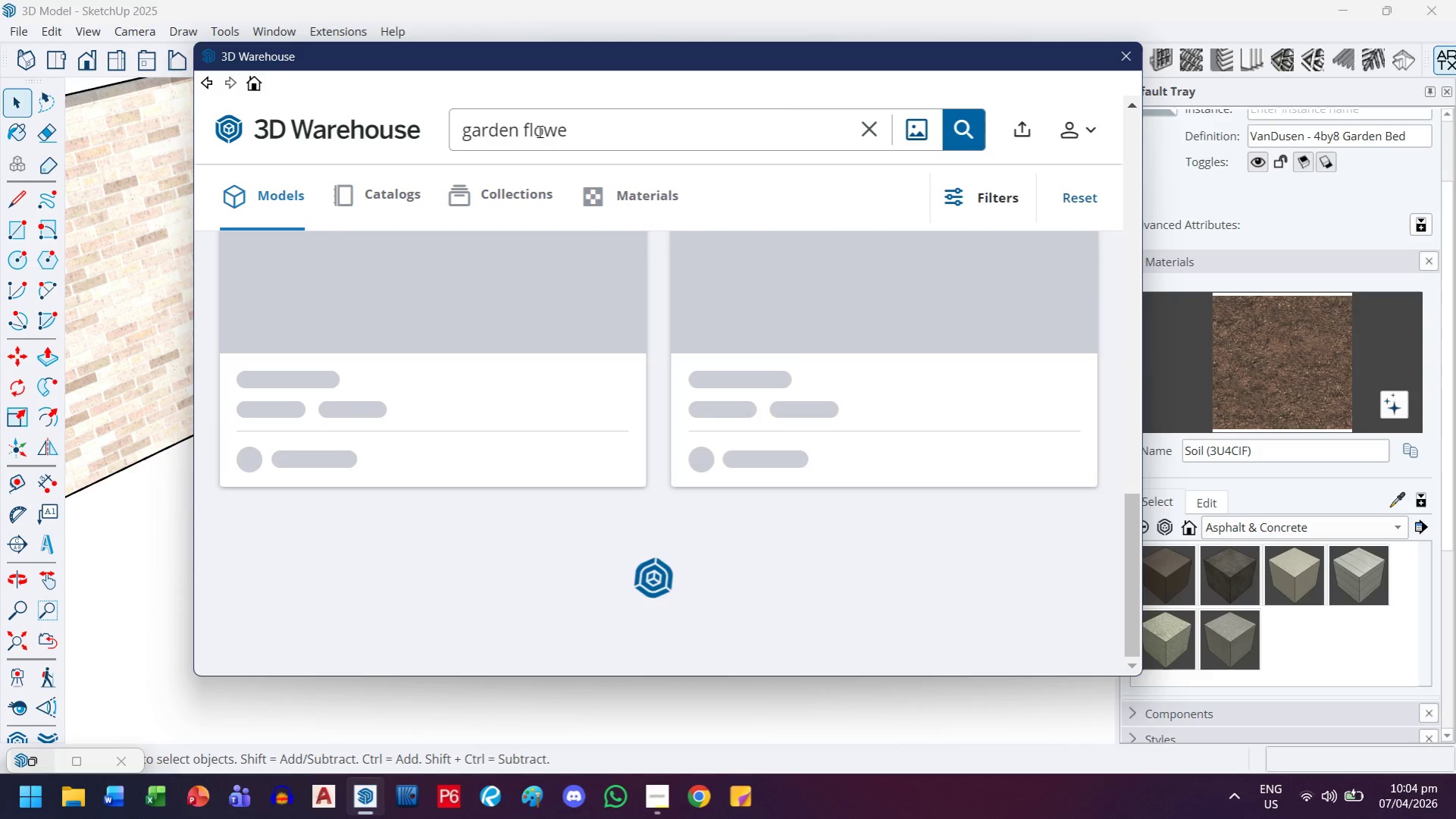 
left_click([586, 128])
 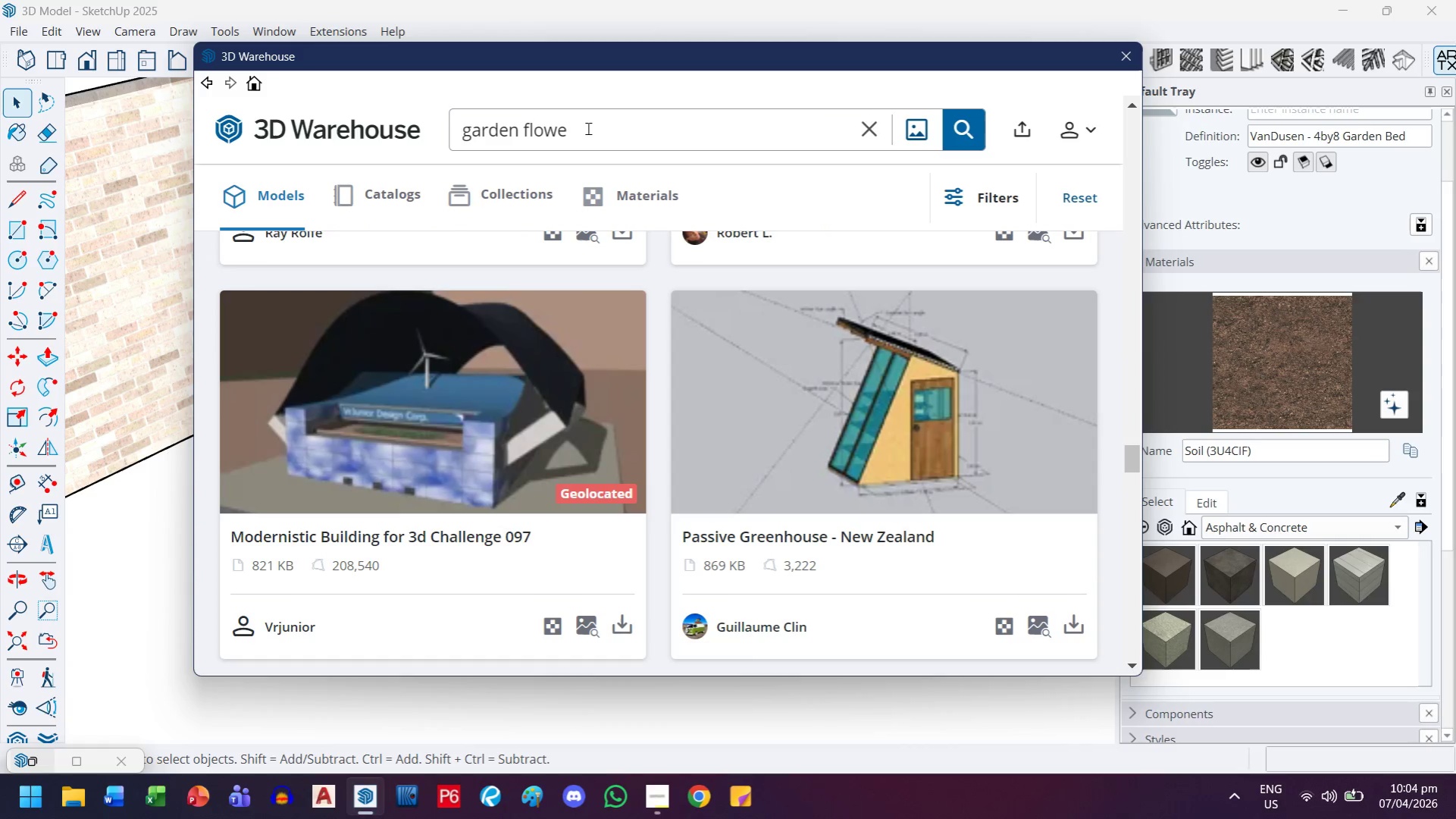 
key(R)
 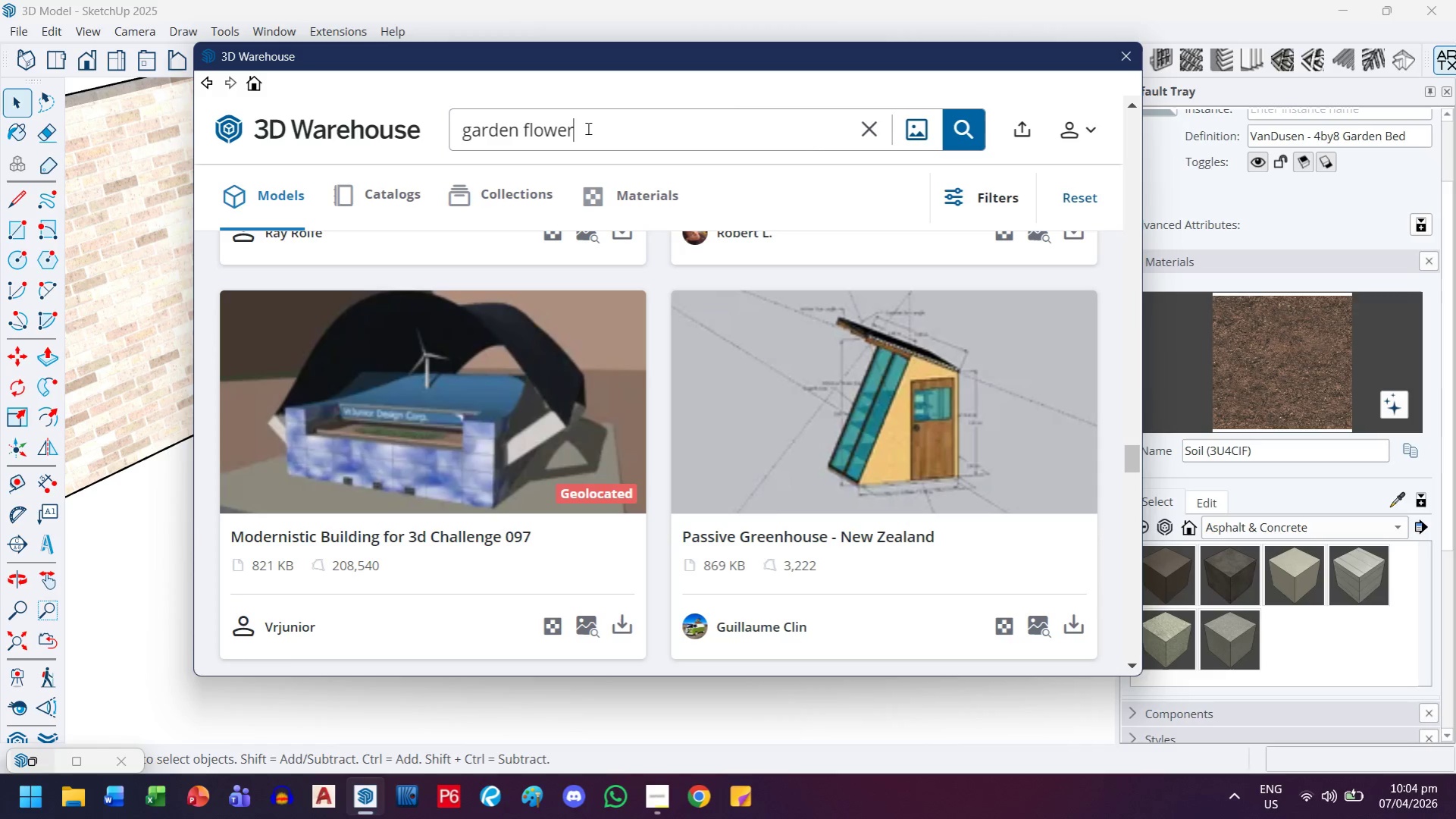 
key(Enter)
 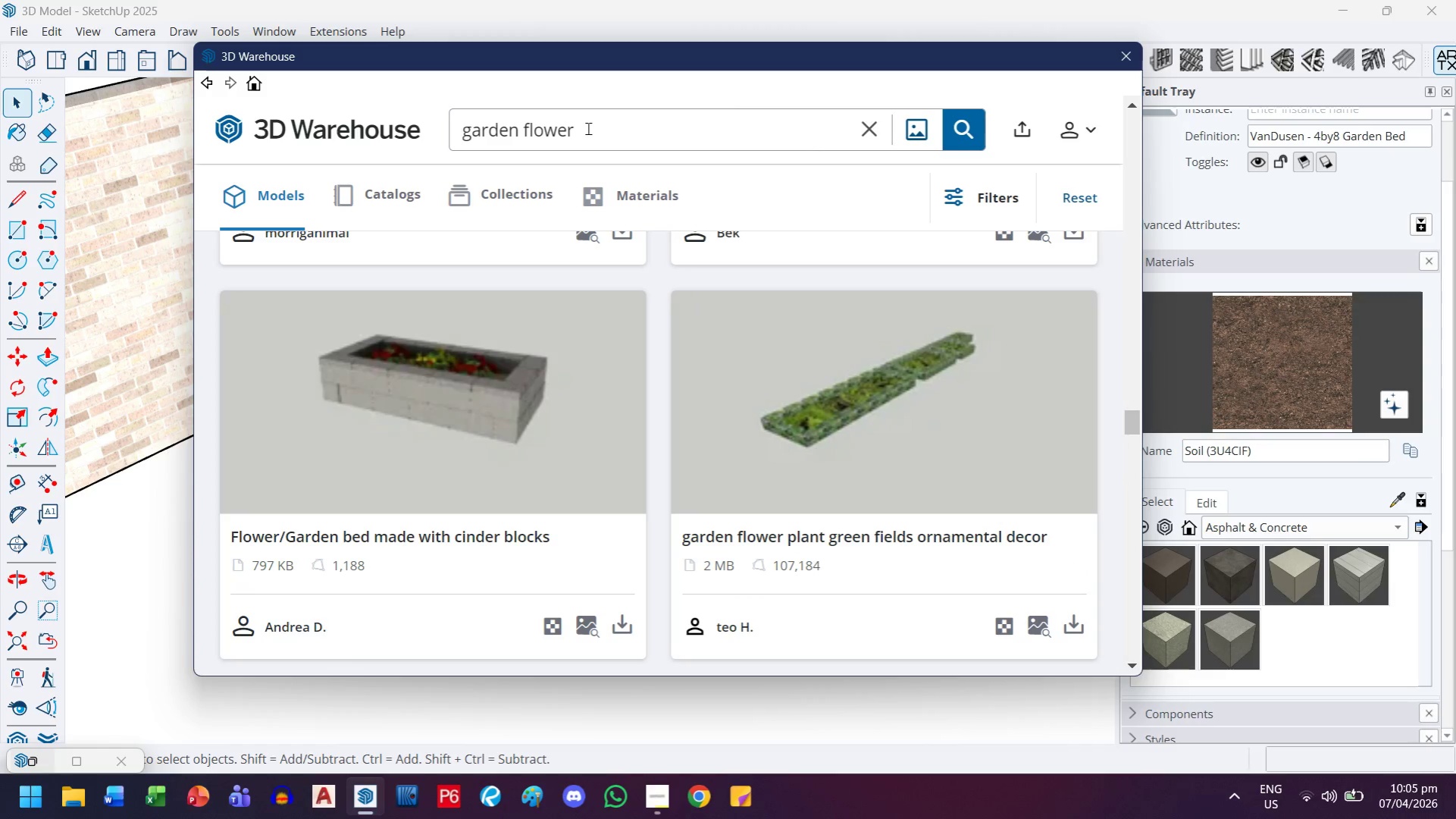 
scroll: coordinate [447, 521], scroll_direction: up, amount: 5.0
 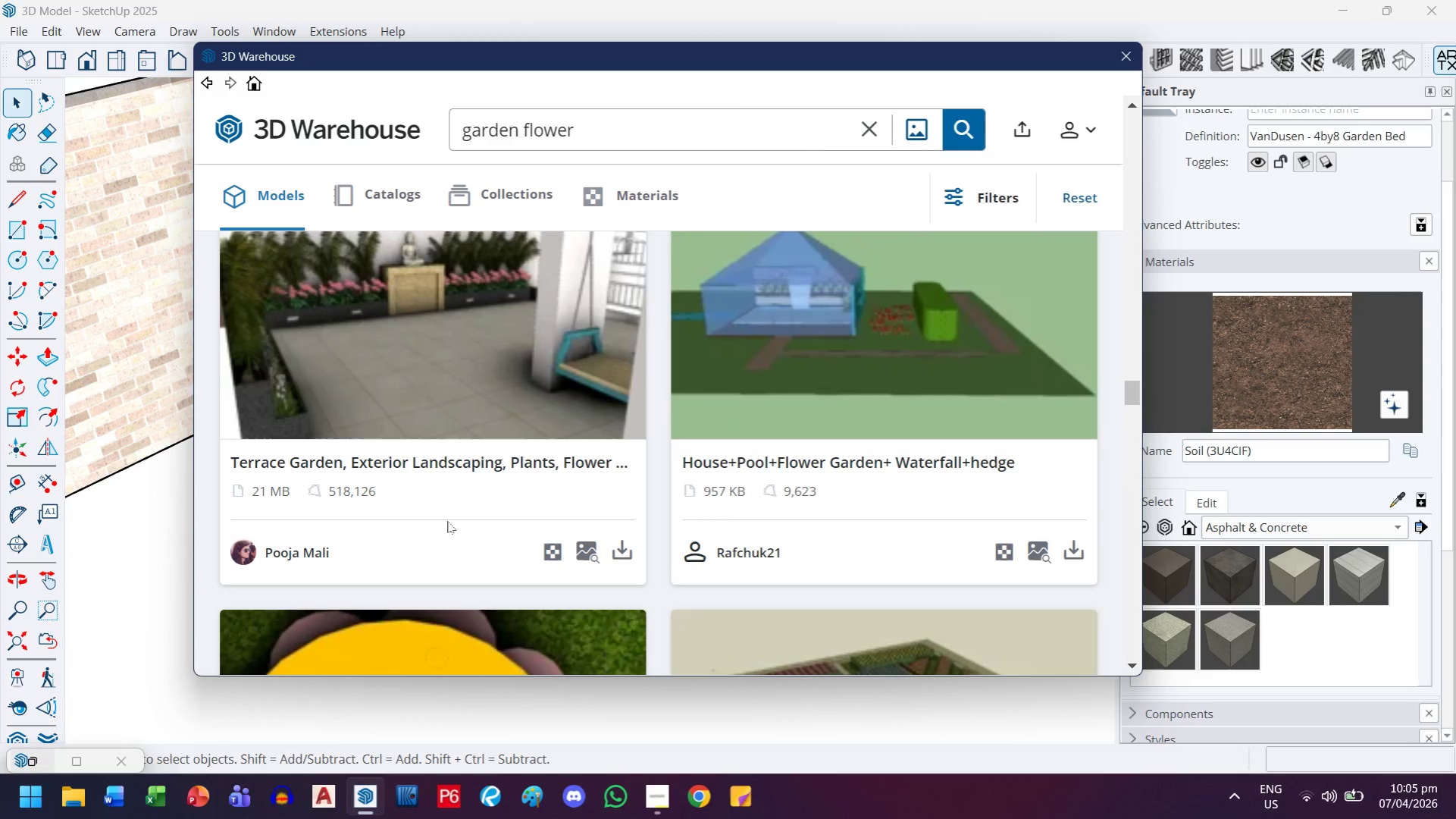 
scroll: coordinate [447, 521], scroll_direction: down, amount: 3.0
 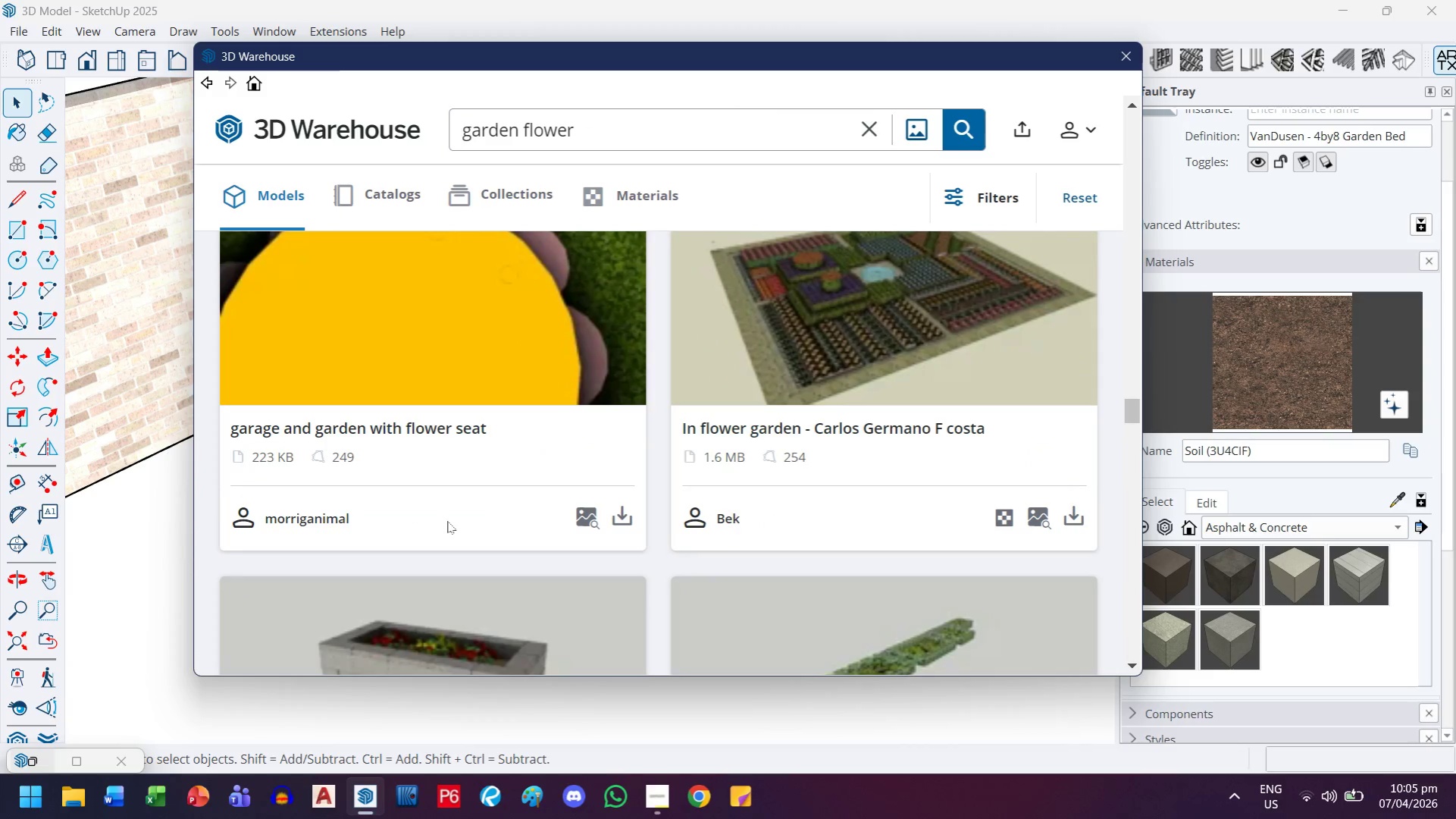 
left_click([447, 422])
 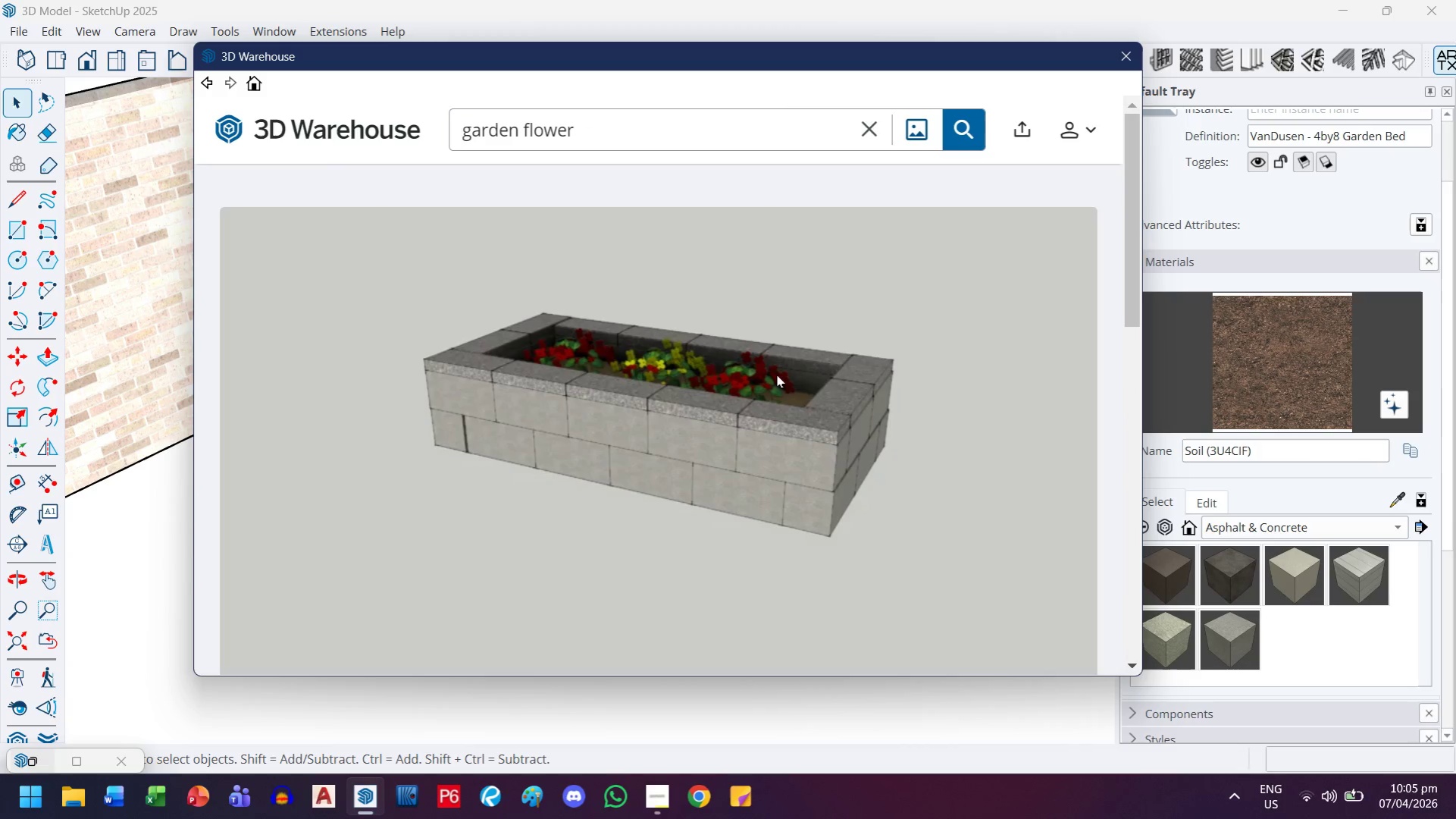 
scroll: coordinate [762, 409], scroll_direction: down, amount: 4.0
 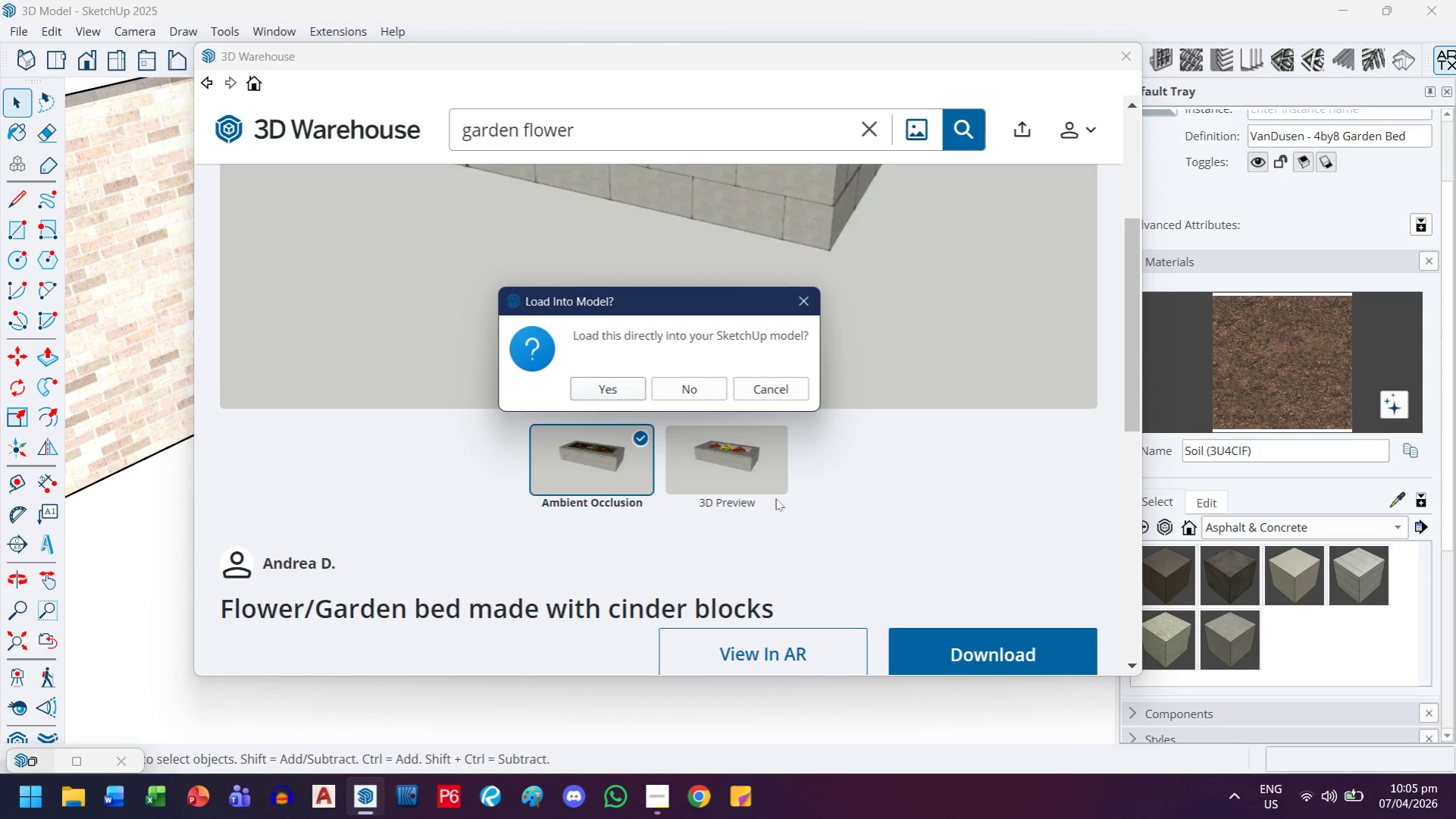 
left_click([624, 398])
 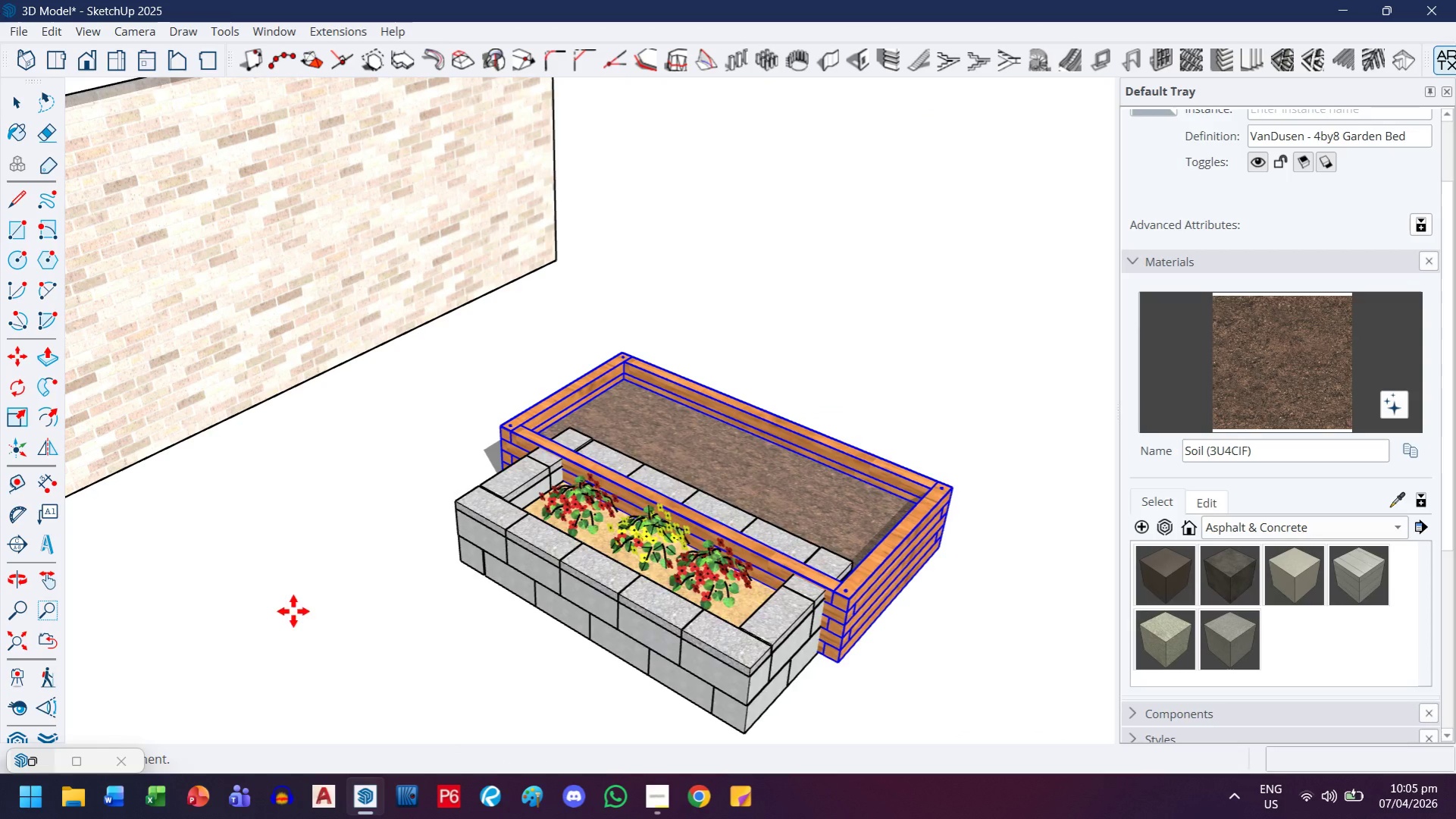 
left_click([240, 623])
 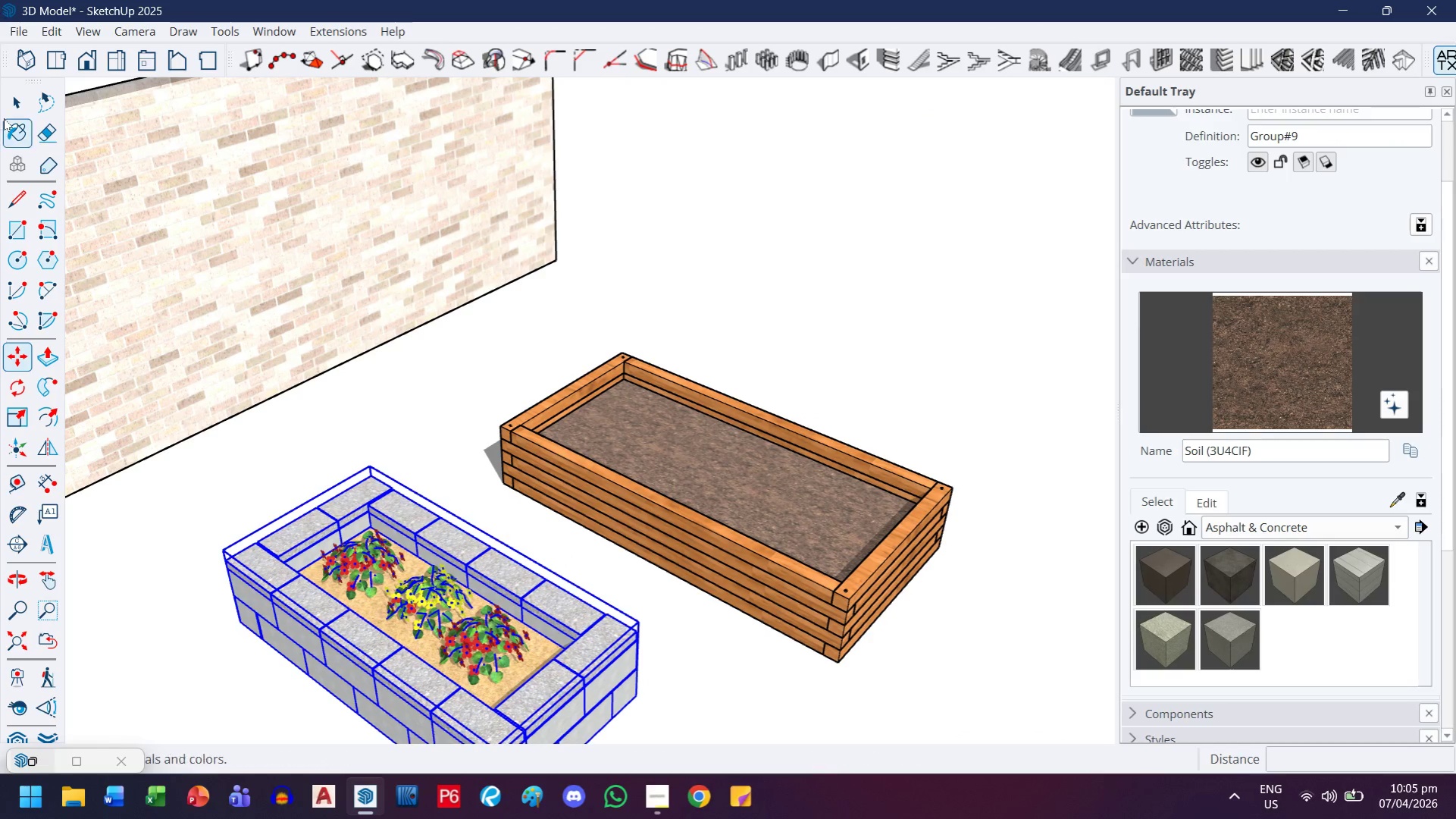 
double_click([389, 632])
 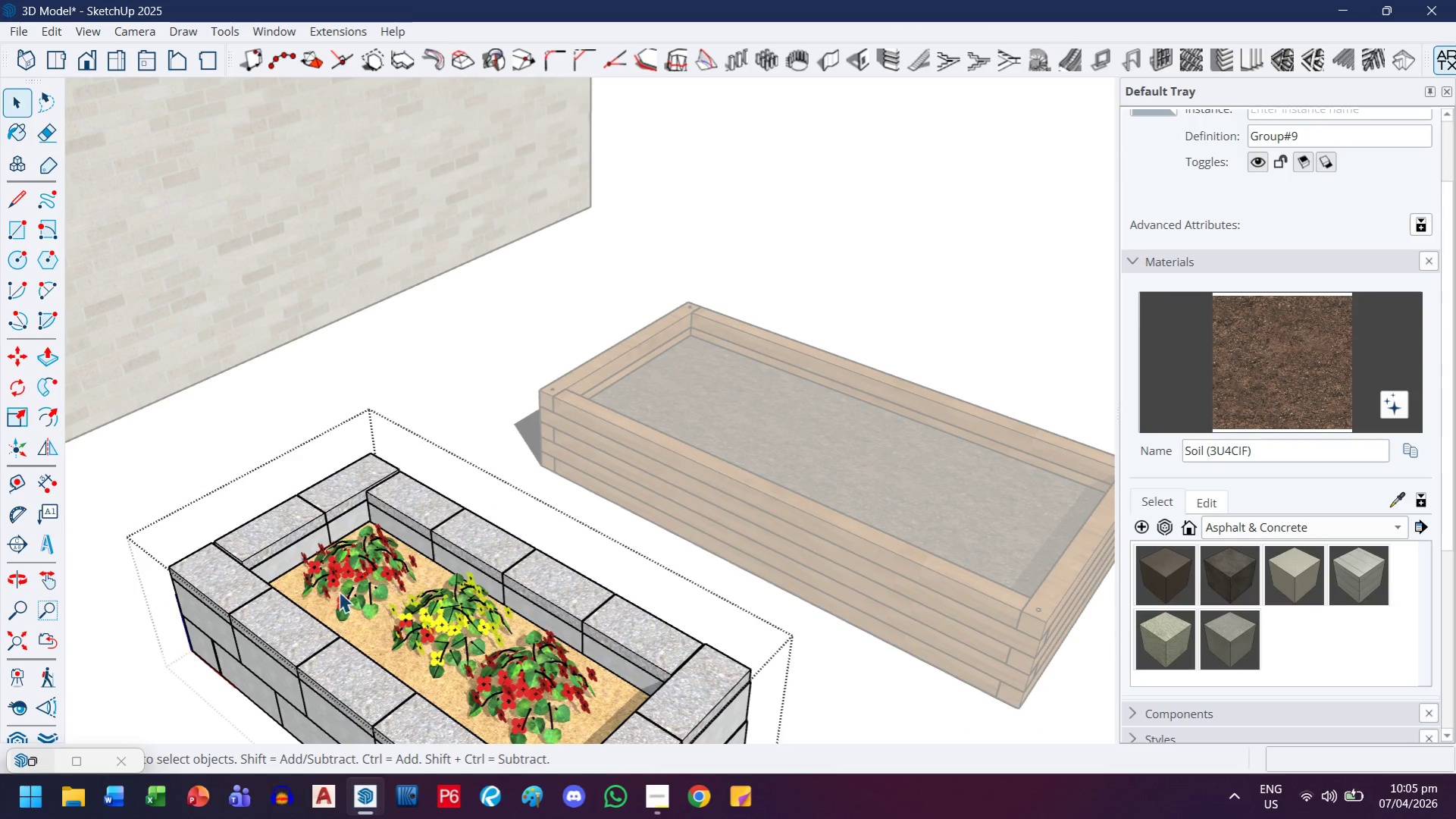 
scroll: coordinate [377, 579], scroll_direction: up, amount: 3.0
 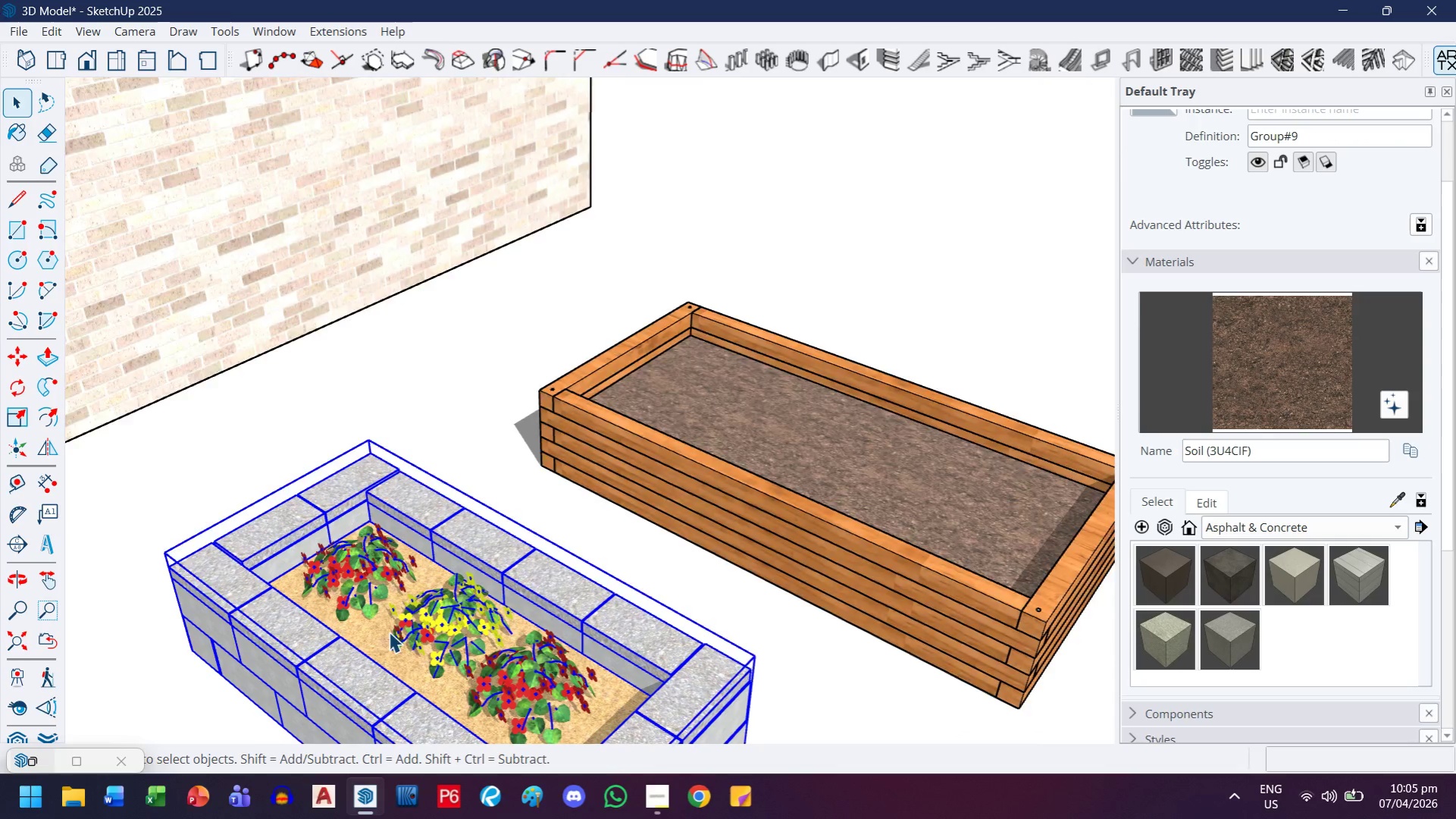 
triple_click([339, 592])
 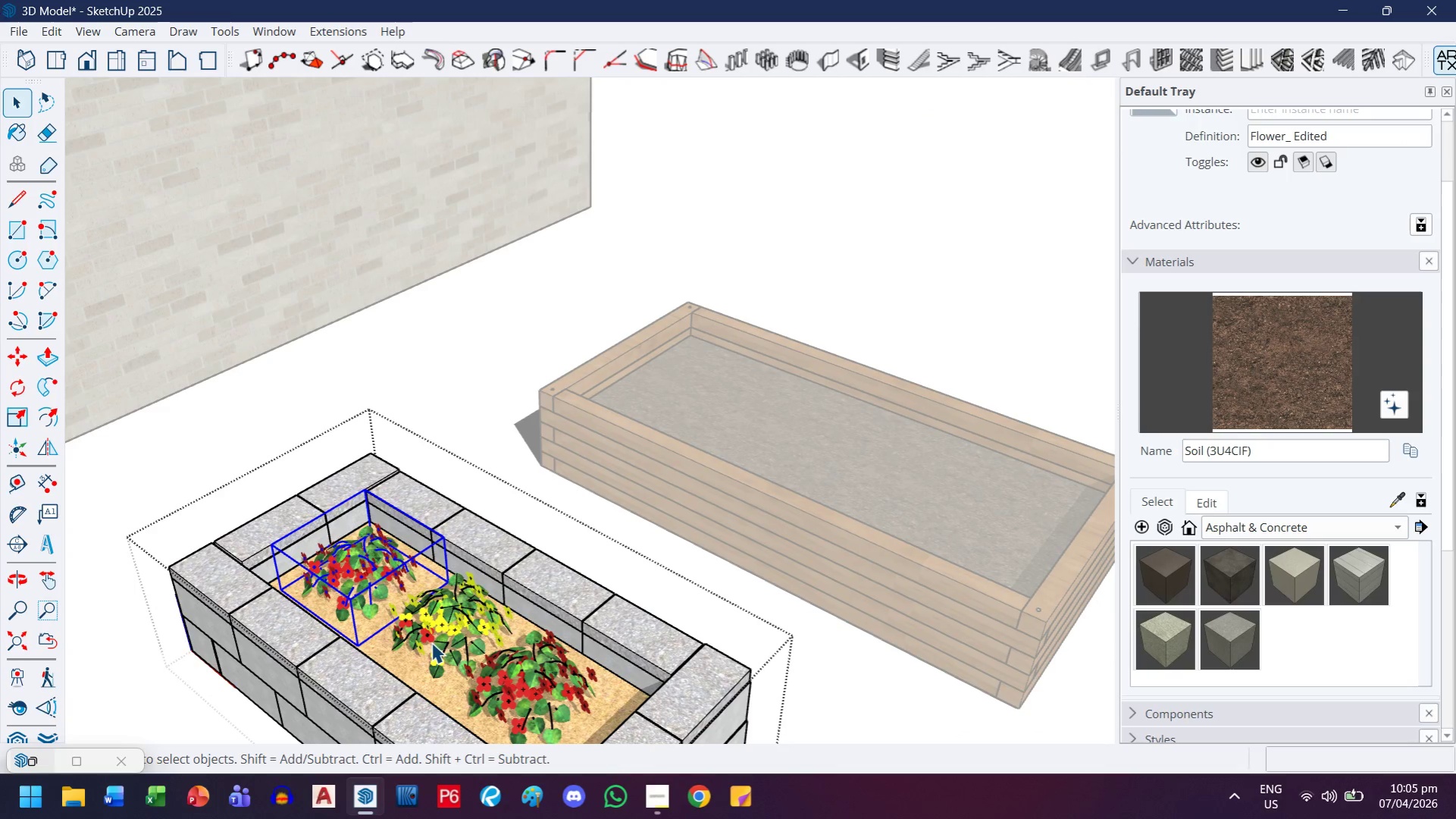 
hold_key(key=ControlLeft, duration=0.73)
double_click([548, 707])
 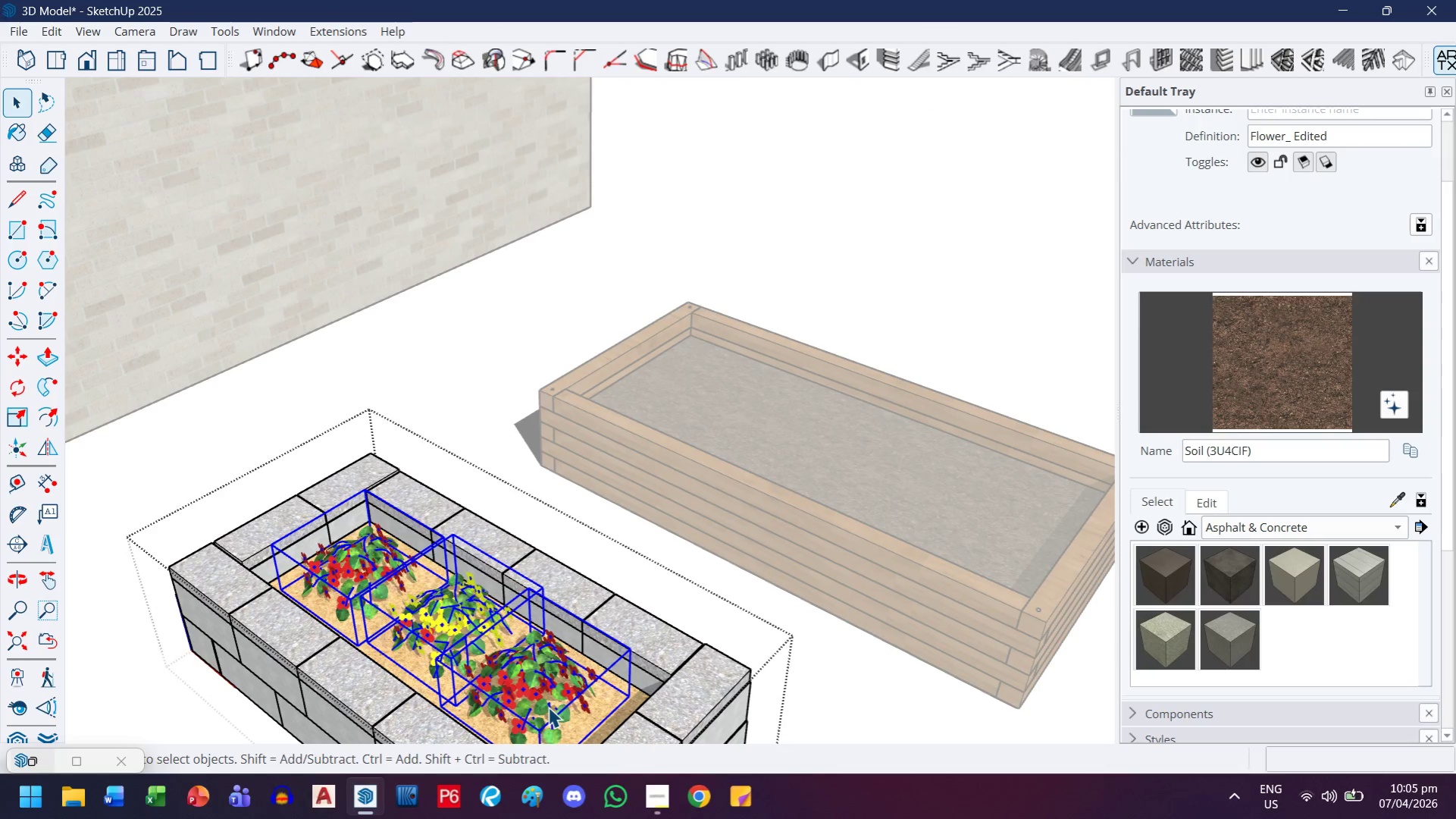 
key(Control+X)
 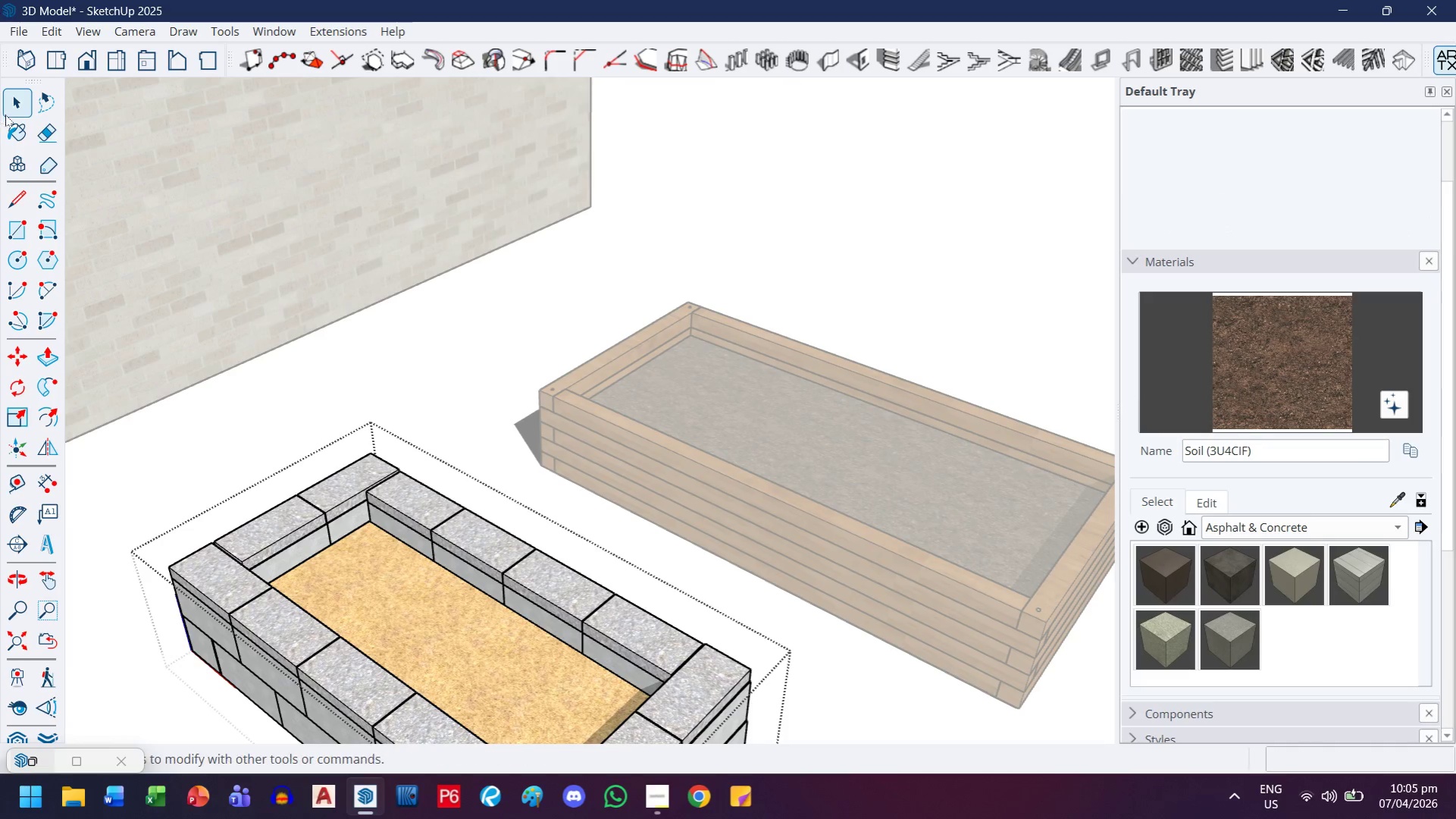 
left_click([18, 100])
 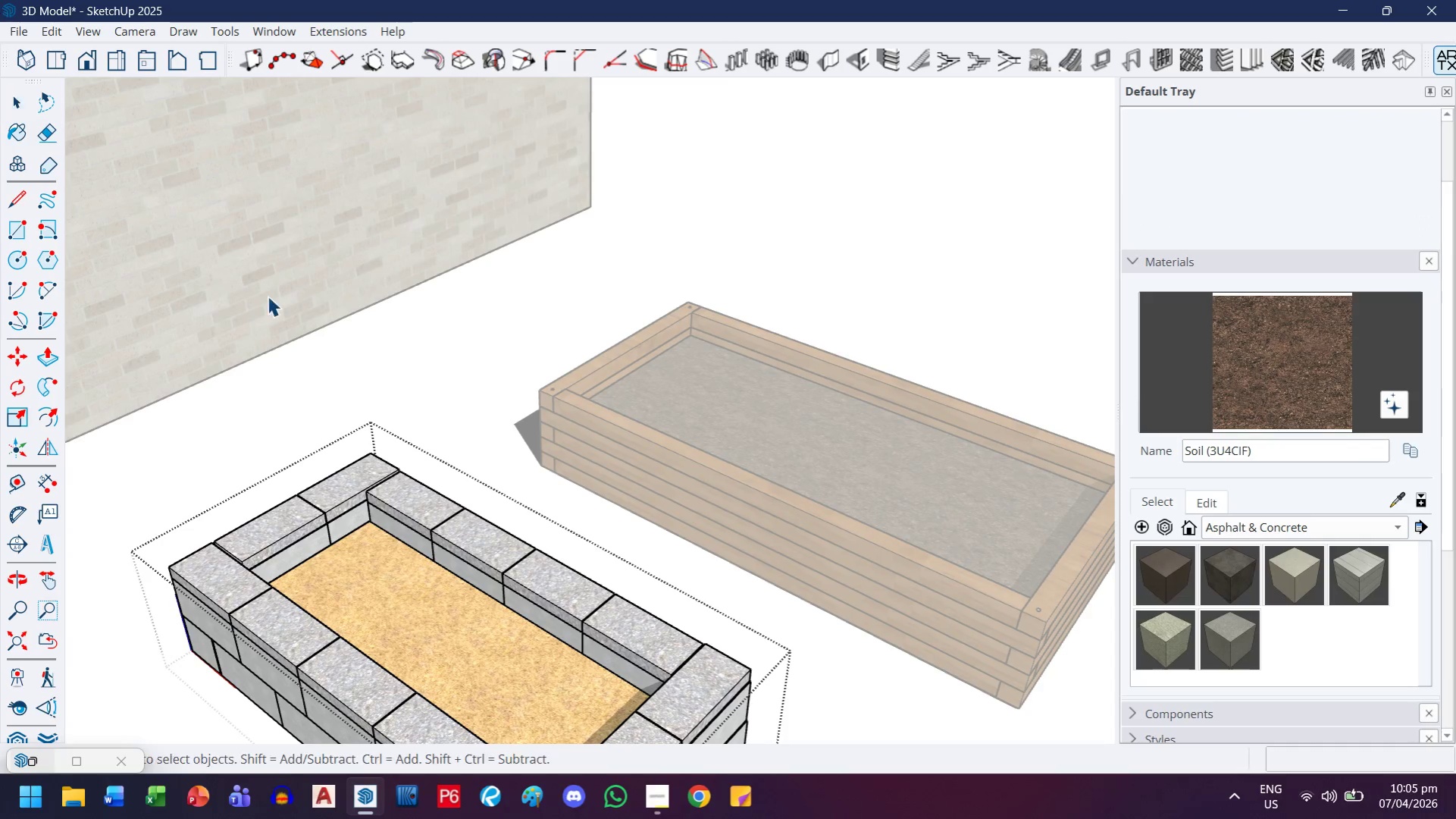 
key(Escape)
 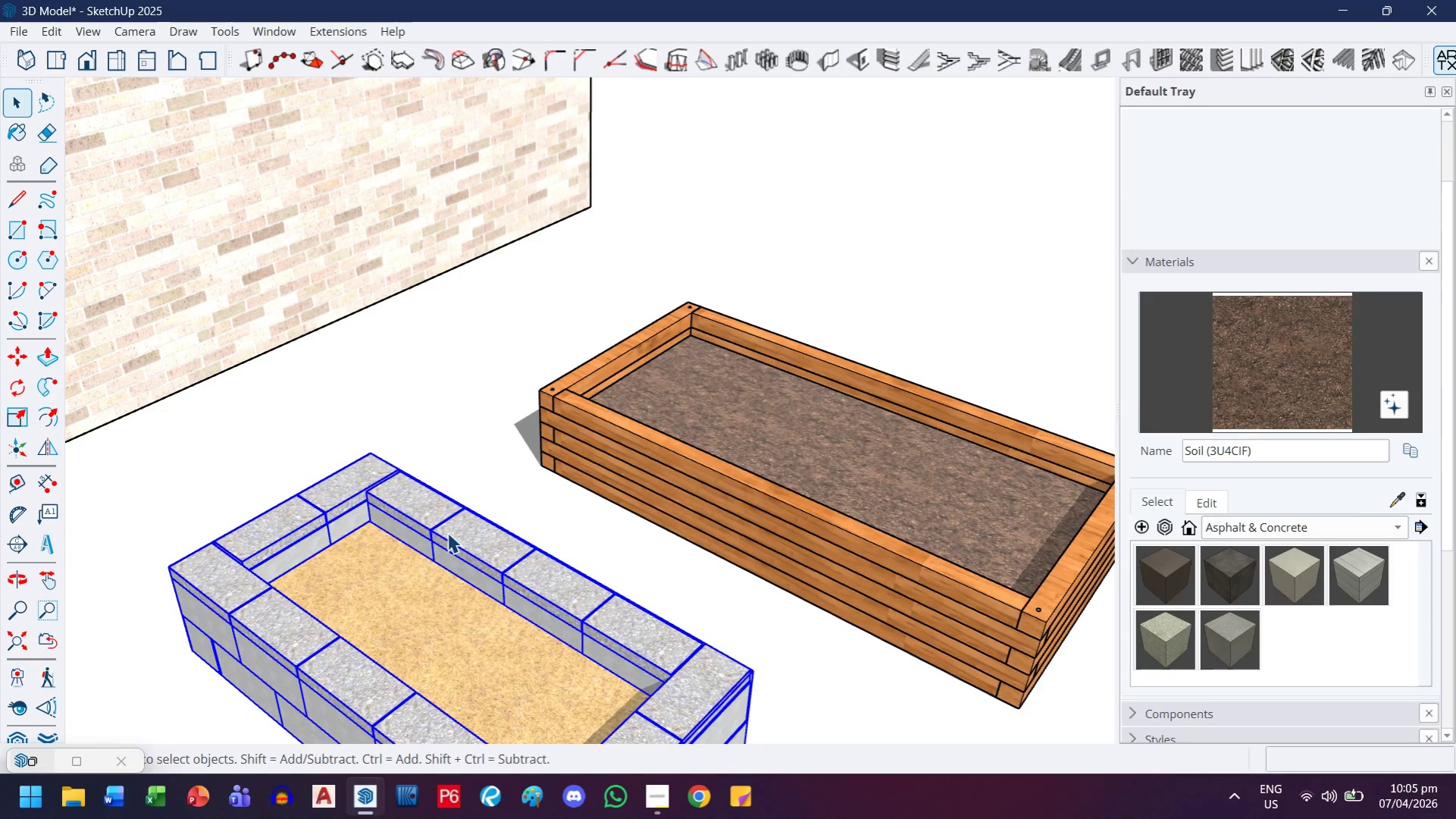 
key(Delete)
 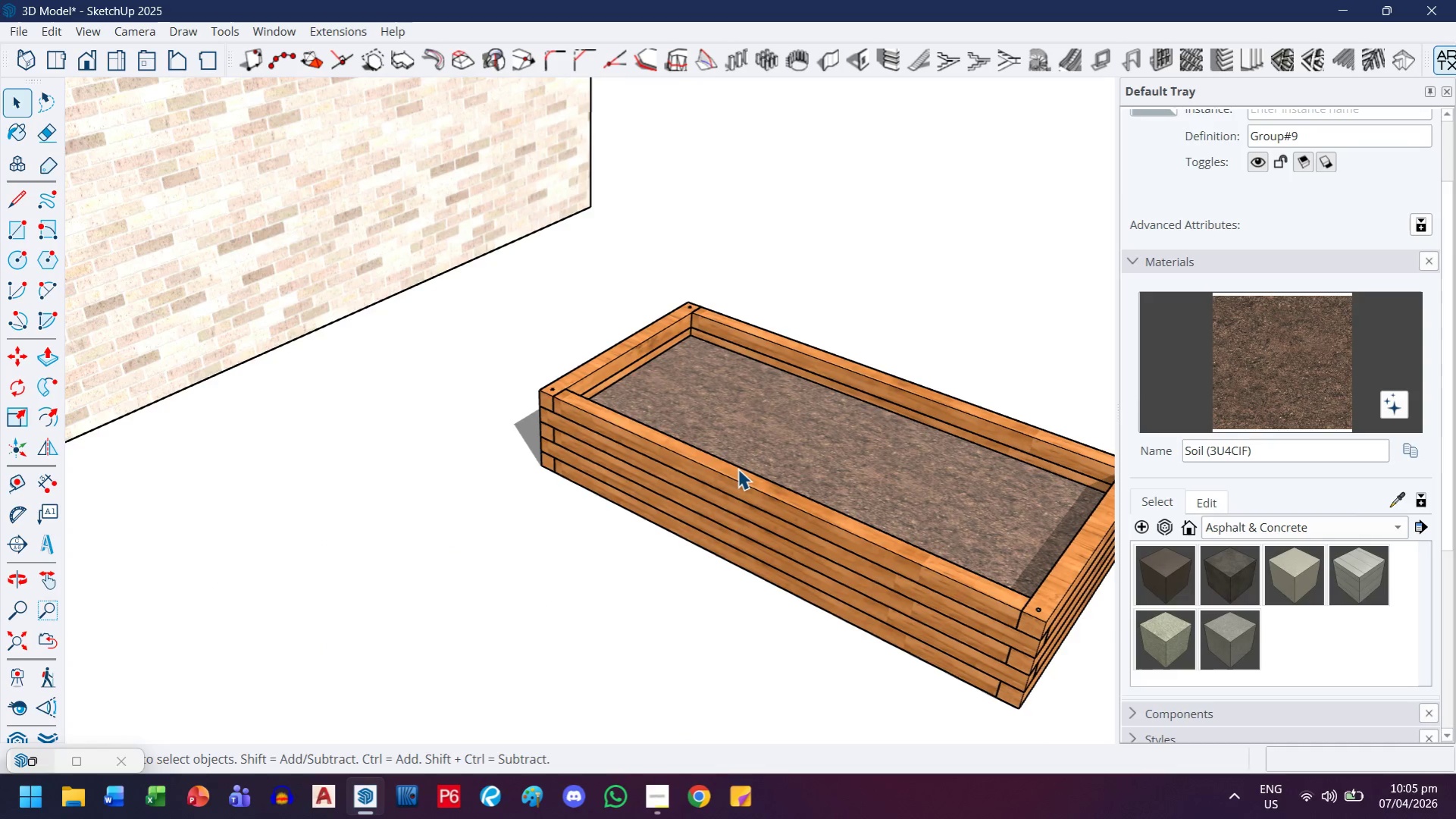 
double_click([737, 469])
 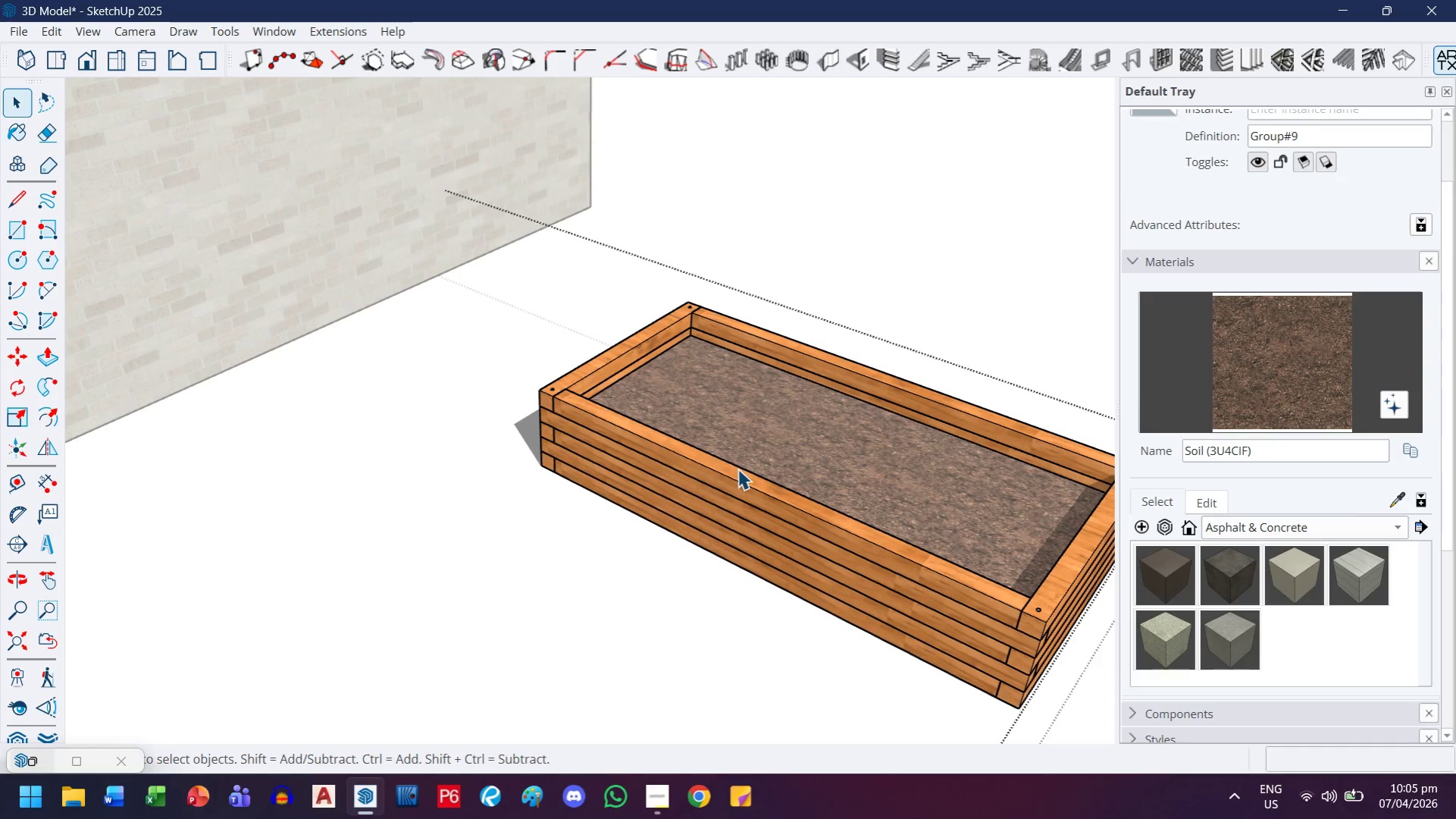 
key(Control+V)
 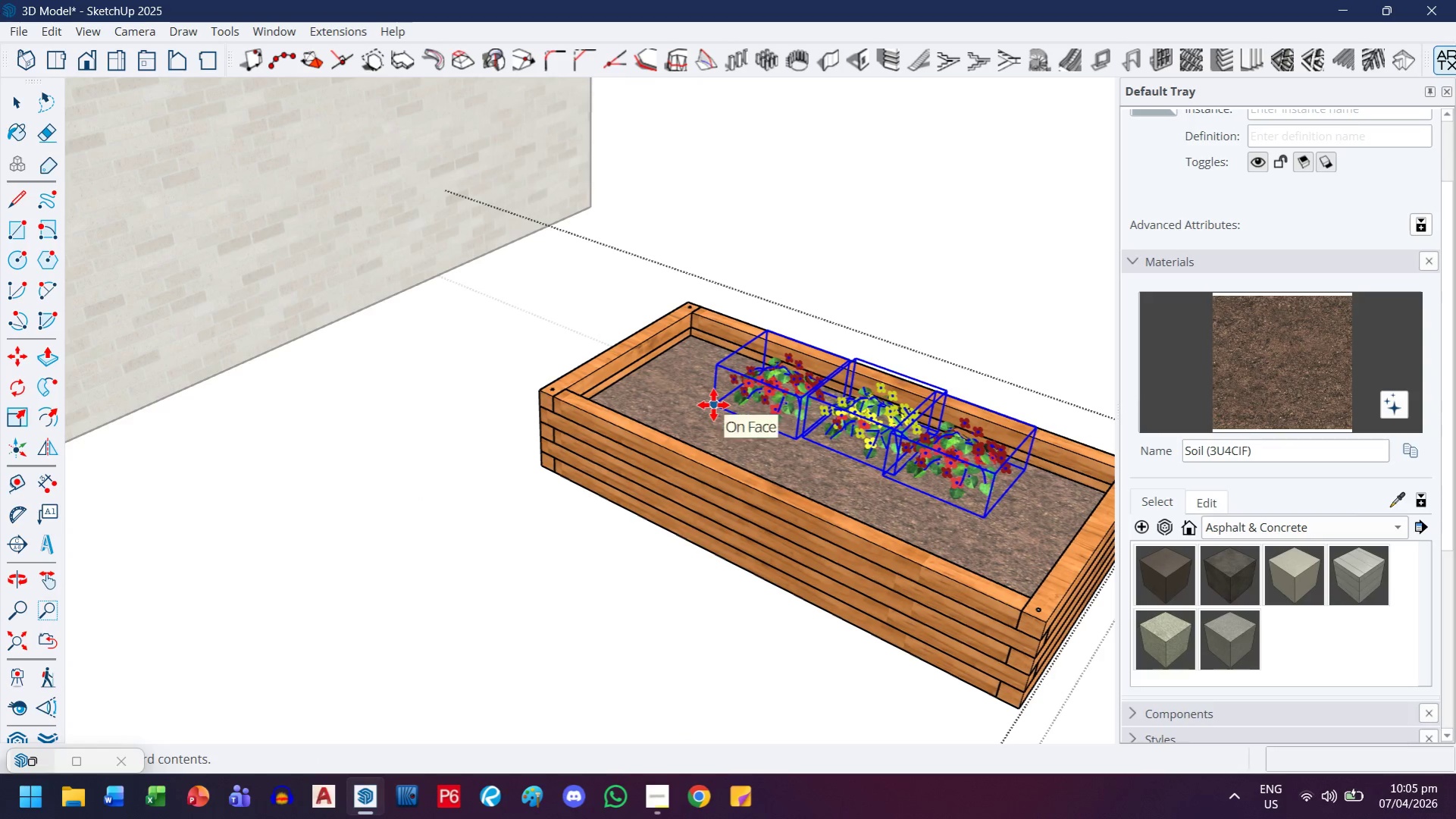 
scroll: coordinate [687, 406], scroll_direction: up, amount: 2.0
 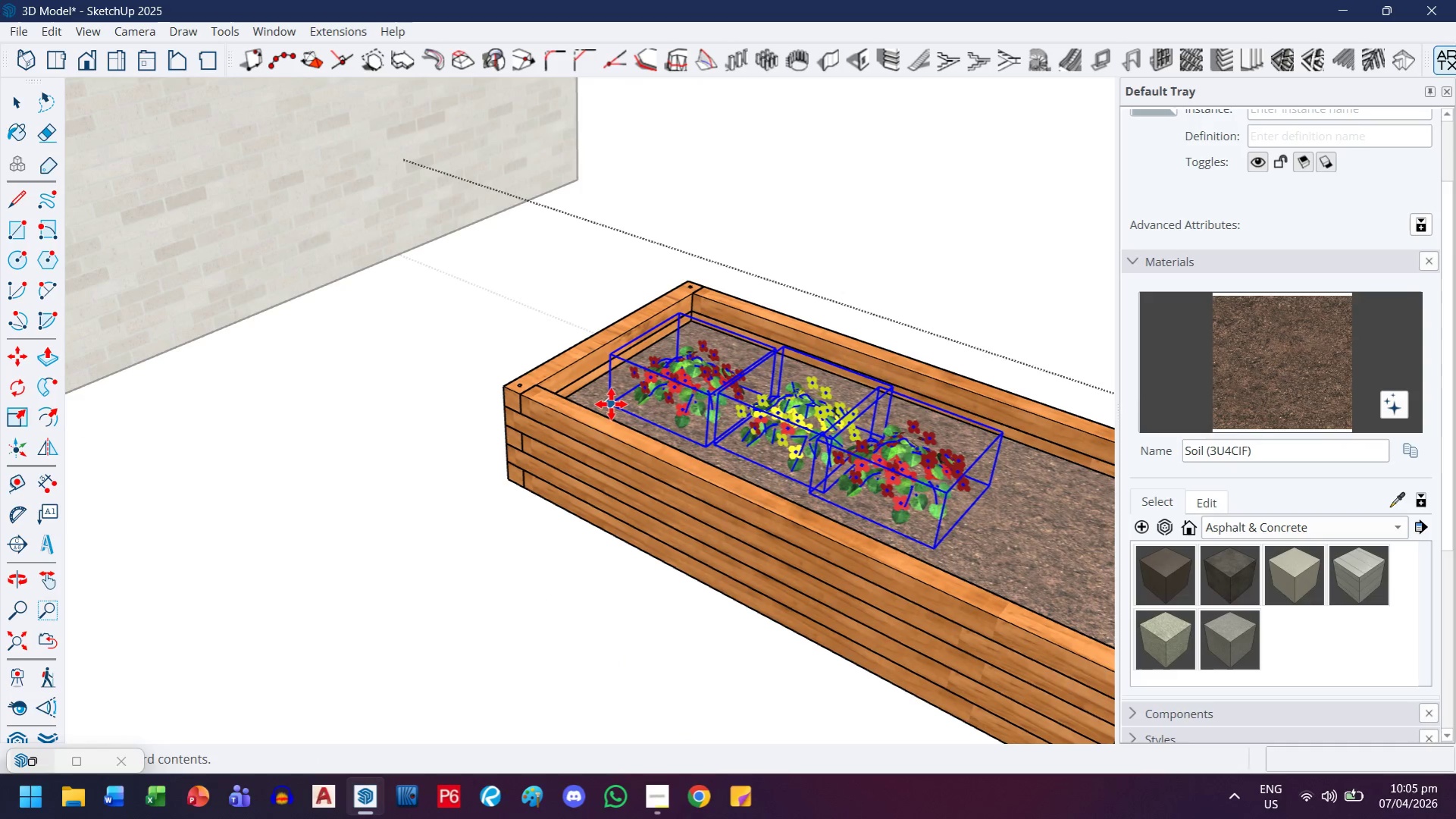 
left_click_drag(start_coordinate=[618, 404], to_coordinate=[622, 404])
 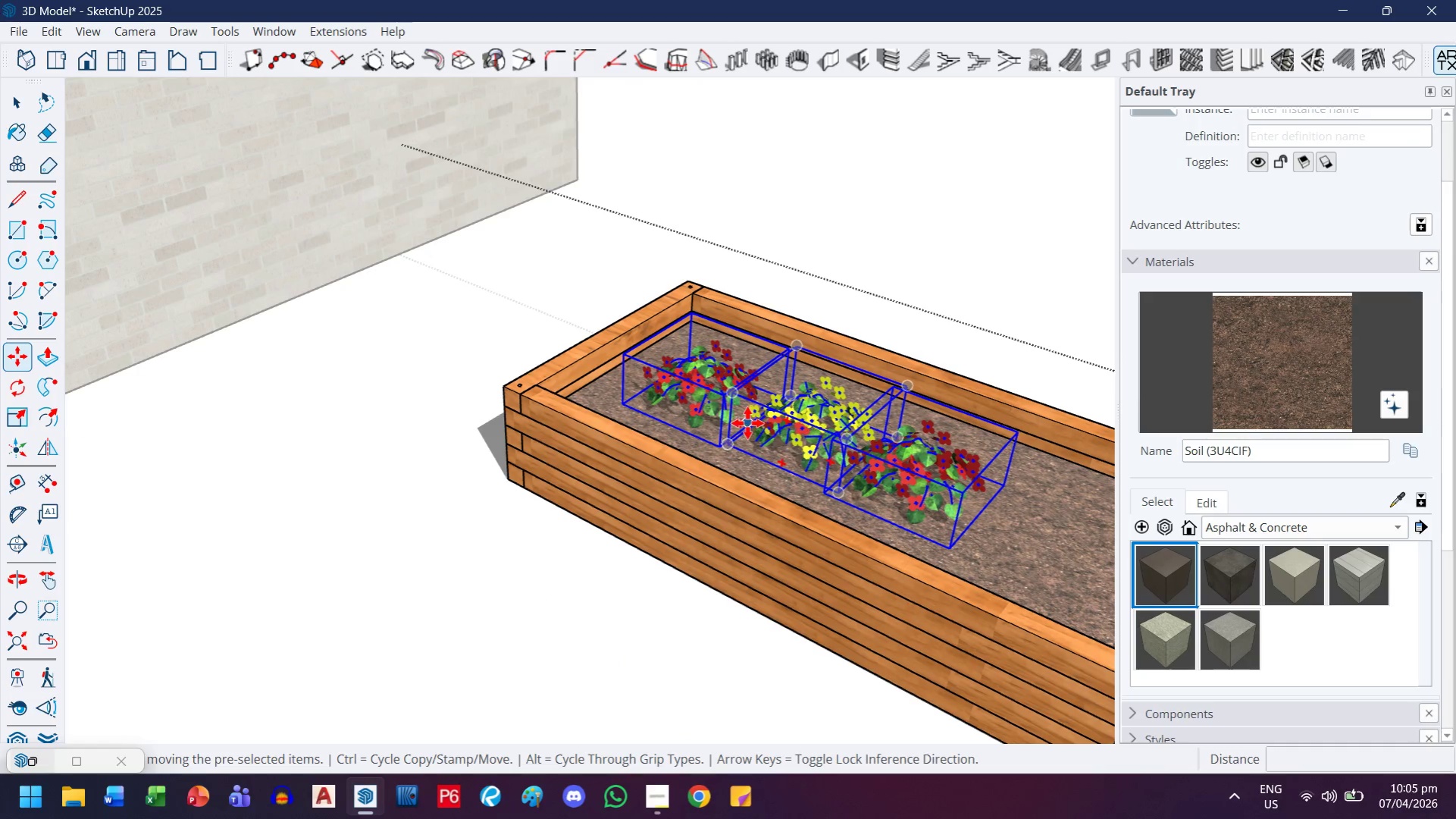 
key(S)
 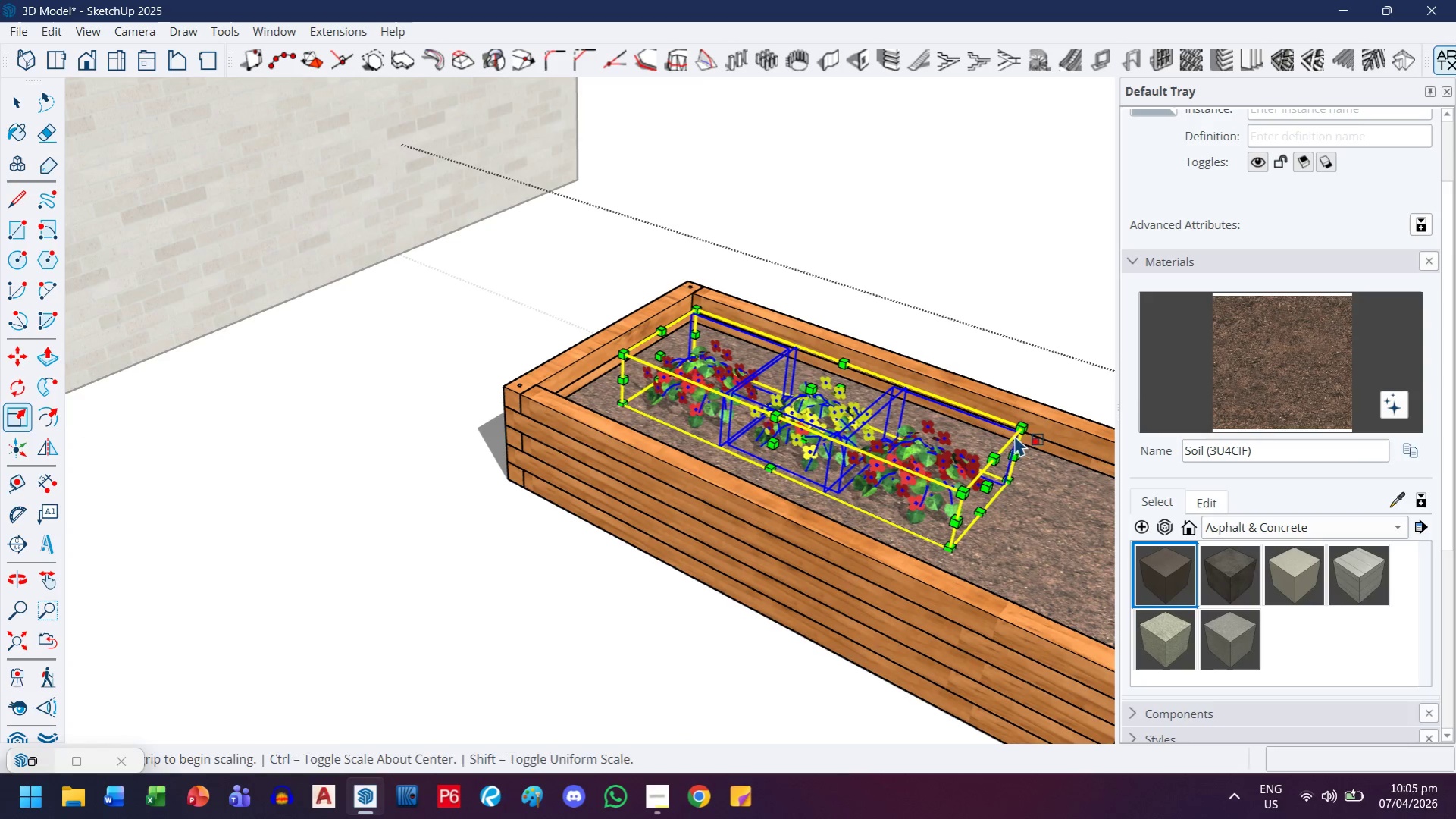 
left_click([1022, 423])
 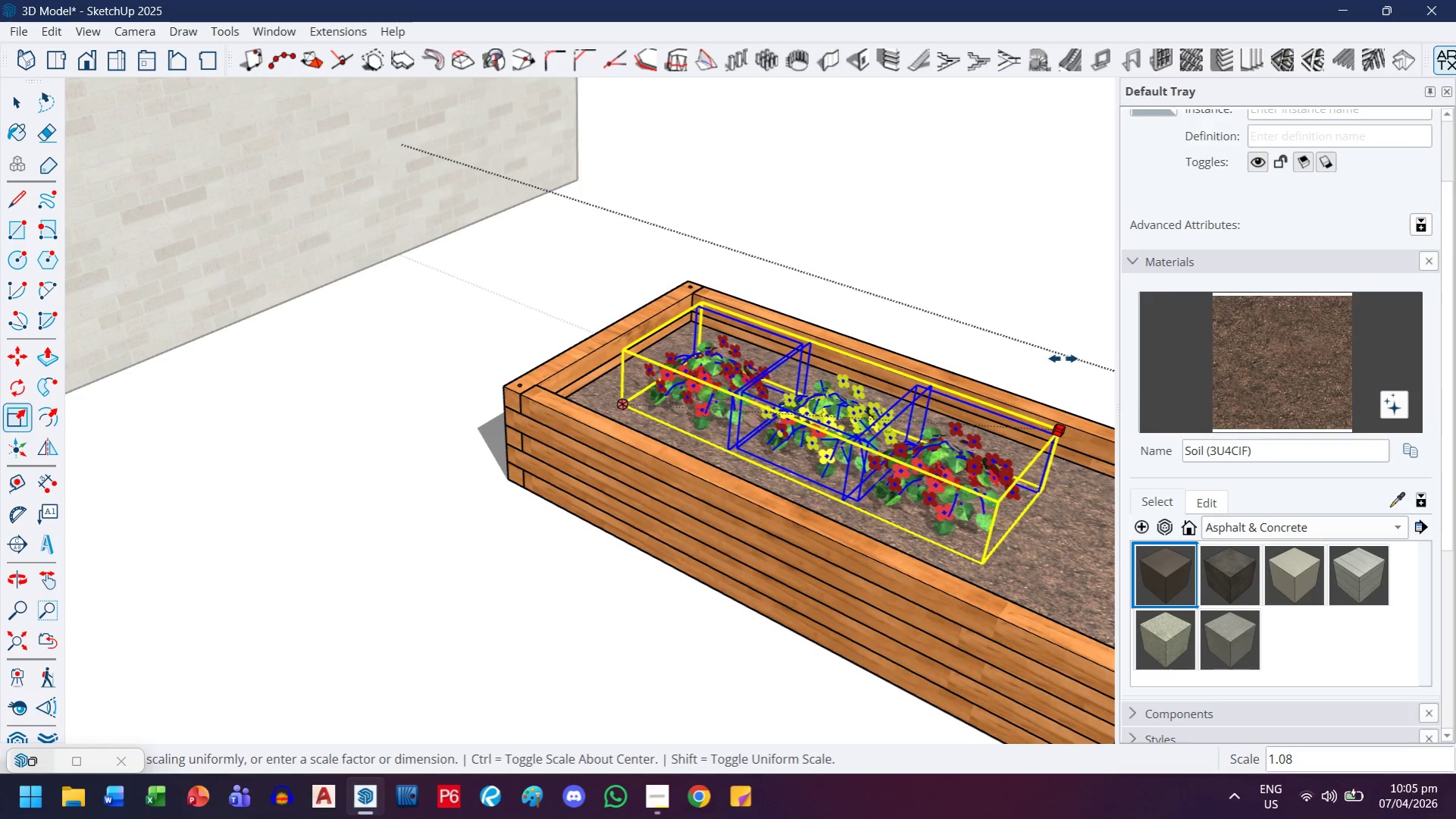 
key(2)
 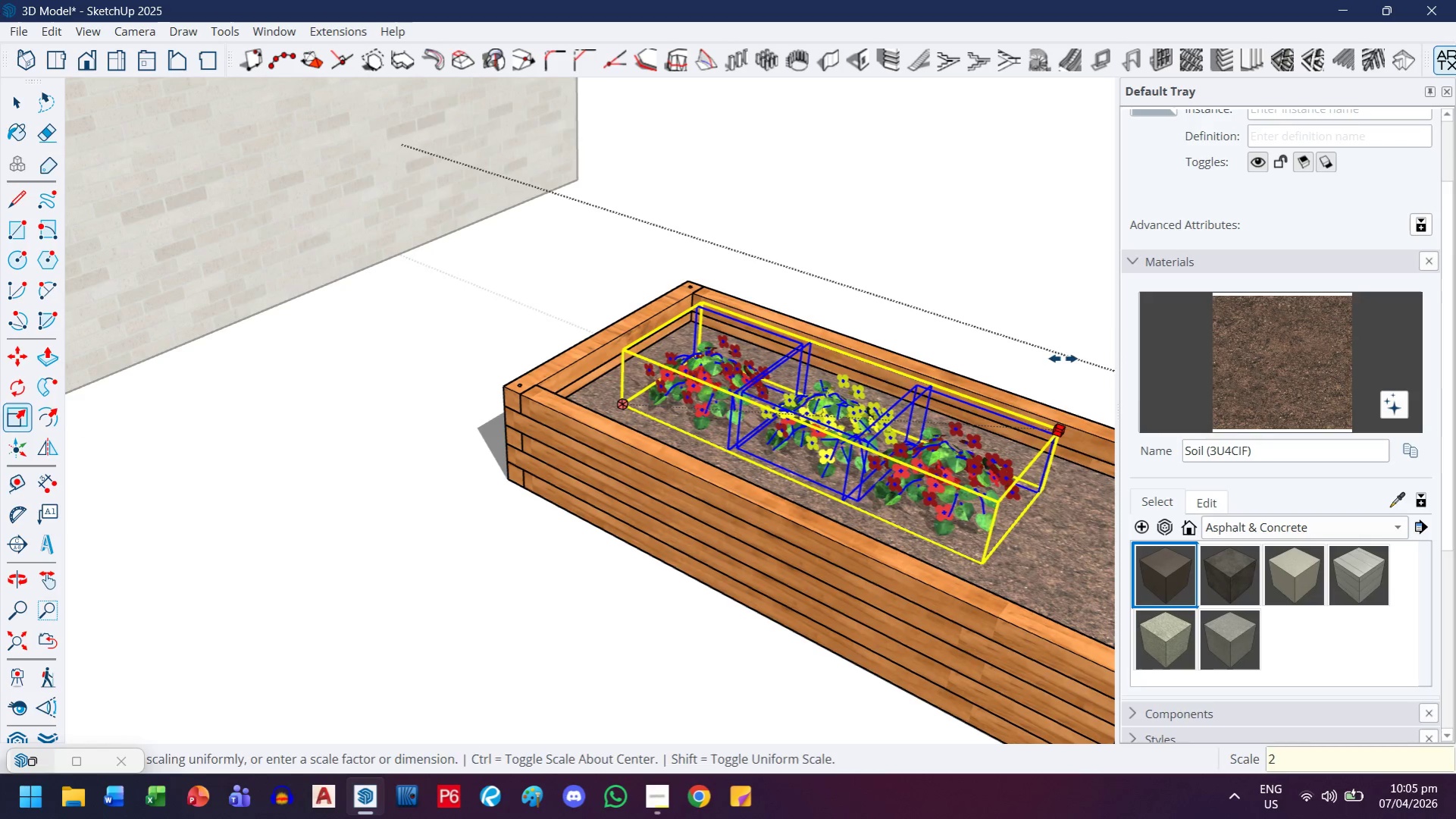 
key(Enter)
 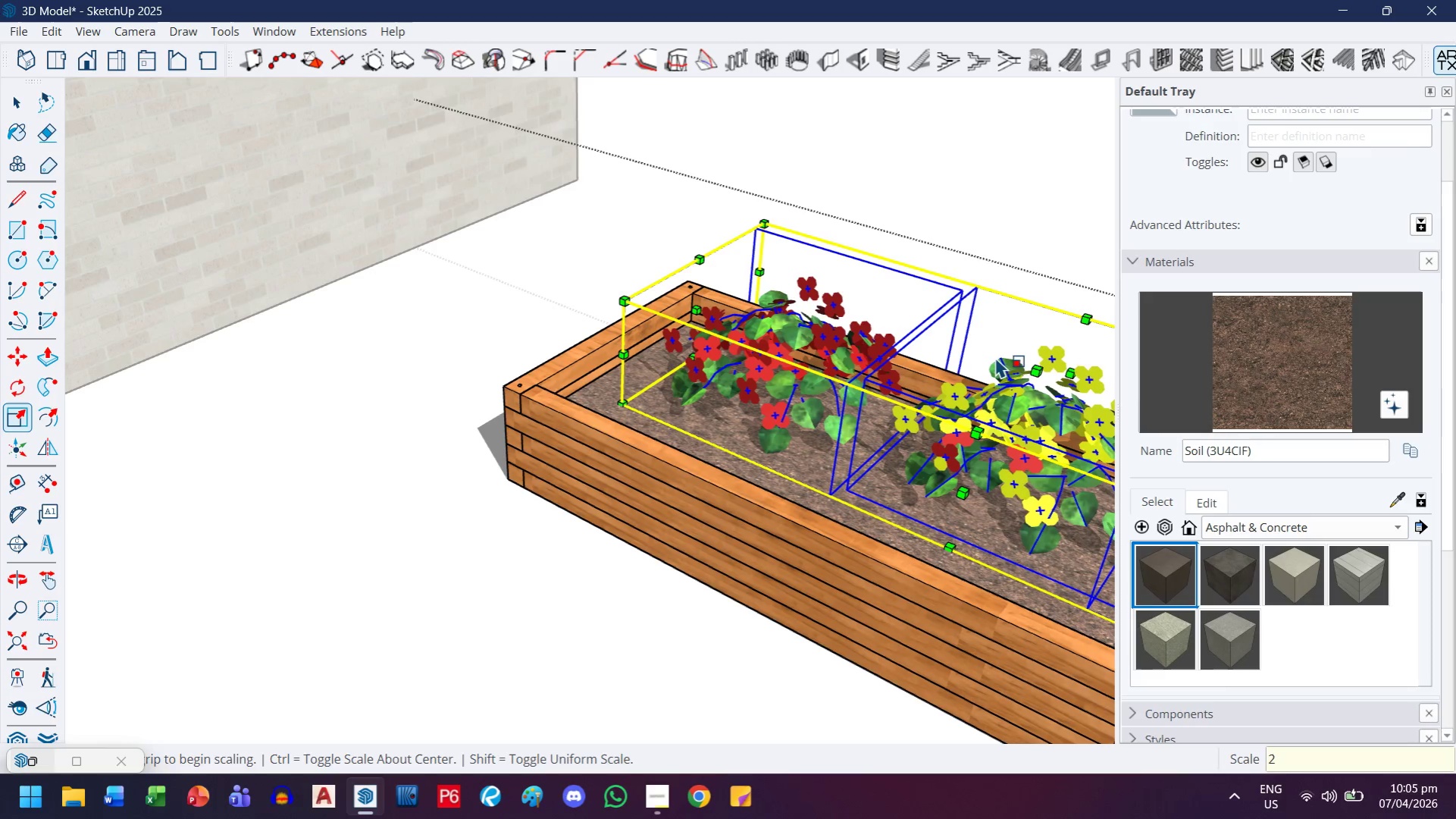 
key(H)
 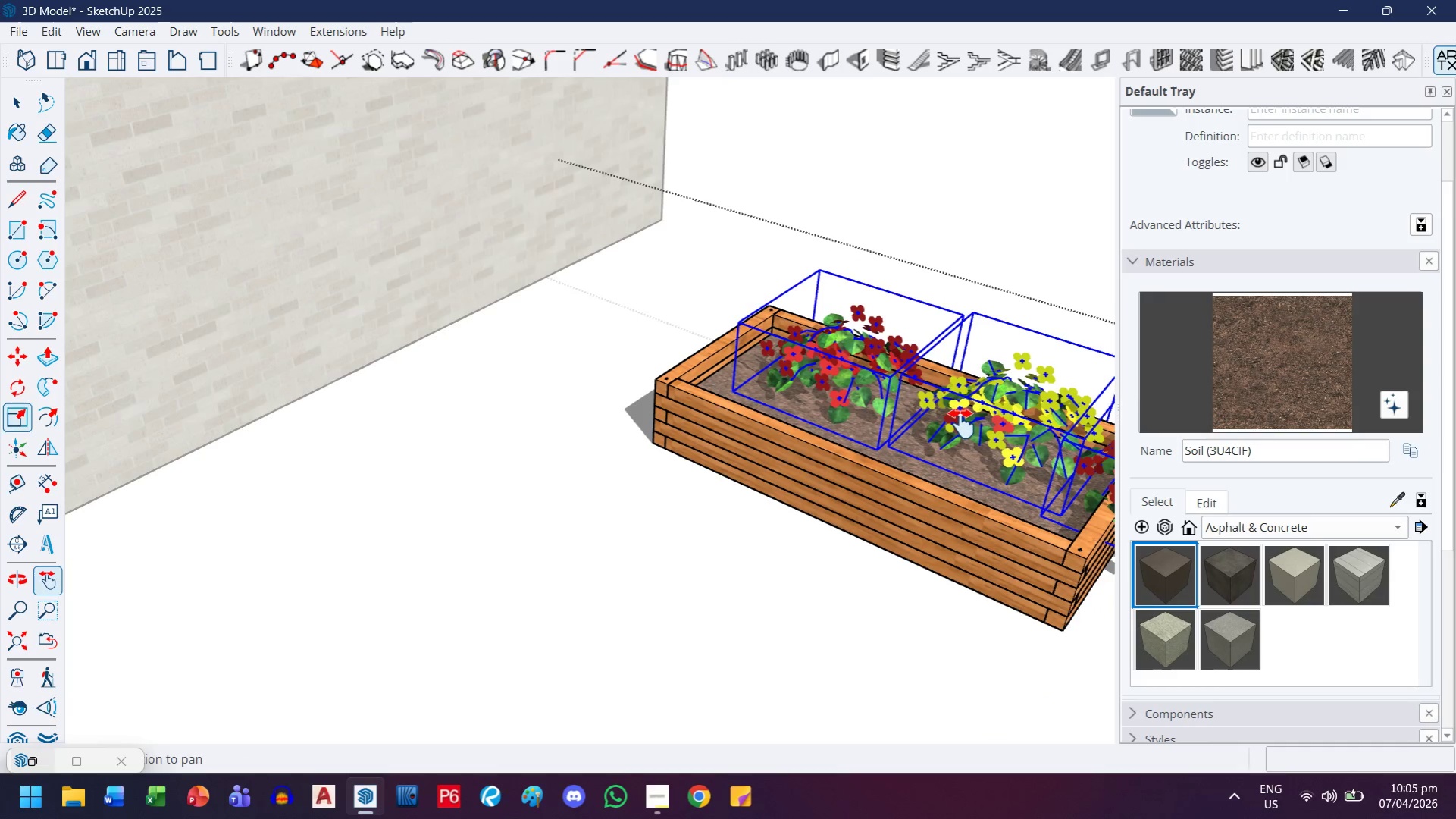 
left_click_drag(start_coordinate=[950, 424], to_coordinate=[625, 426])
 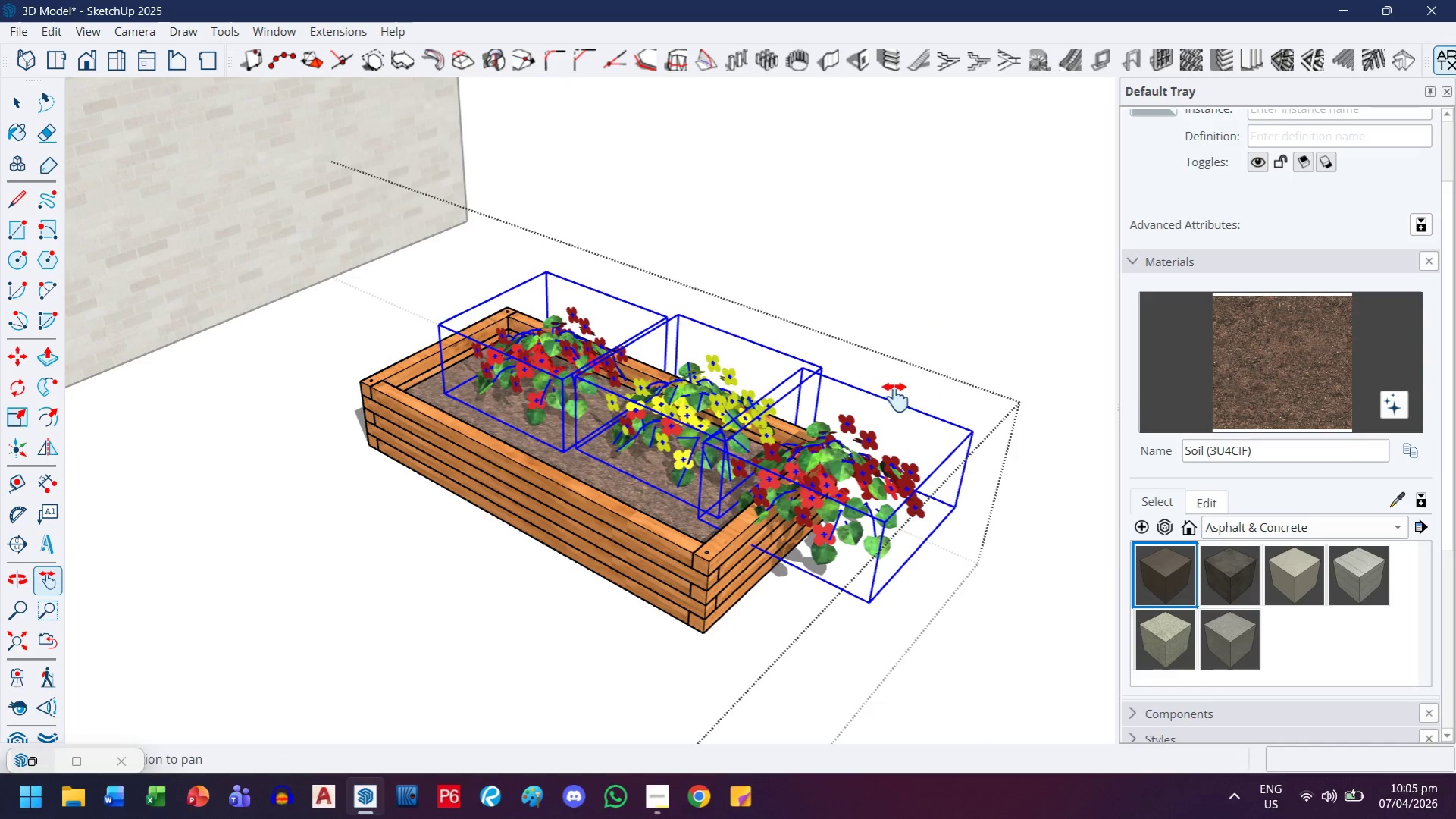 
scroll: coordinate [960, 389], scroll_direction: down, amount: 6.0
 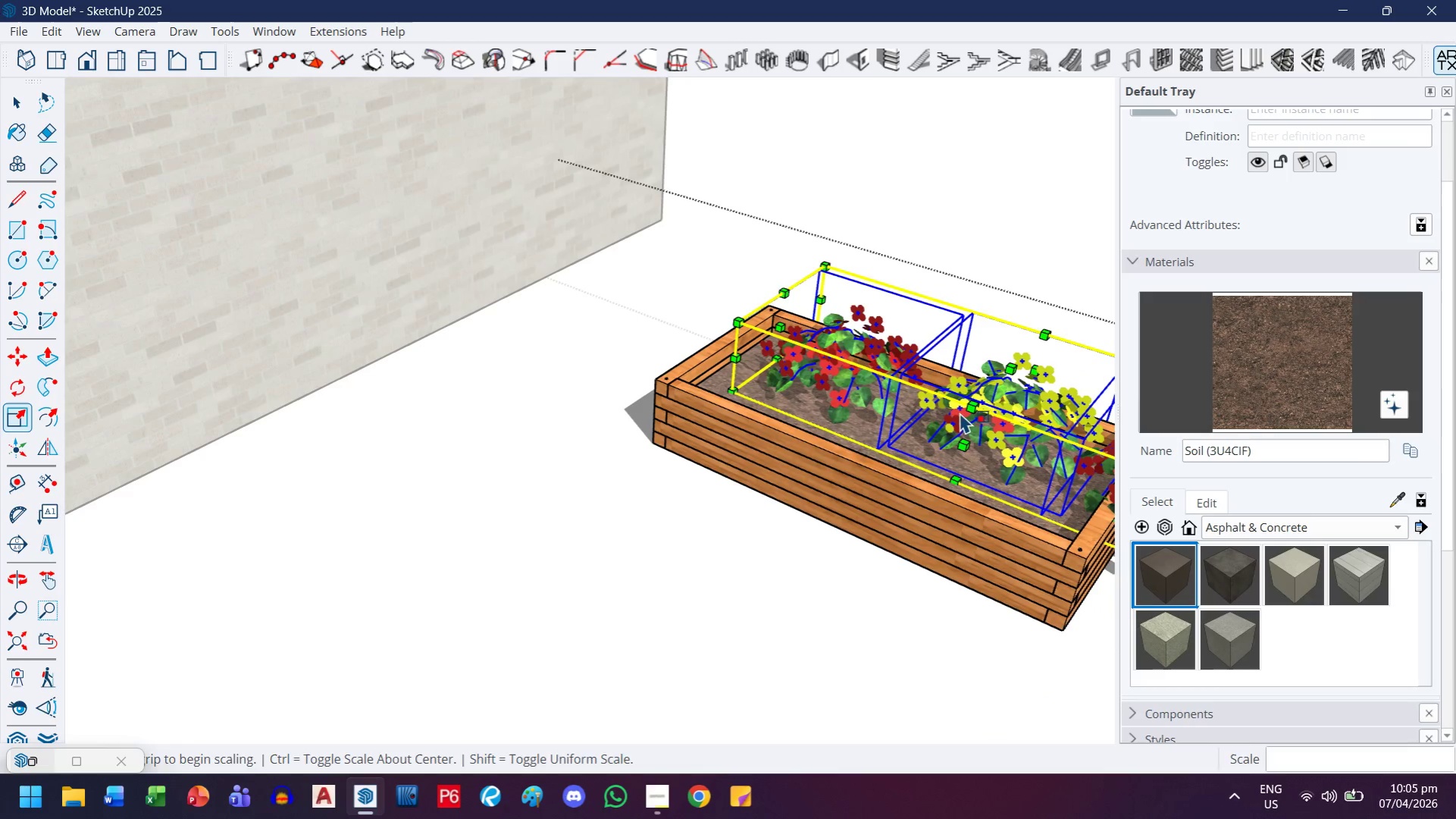 
key(Control+ControlLeft)
 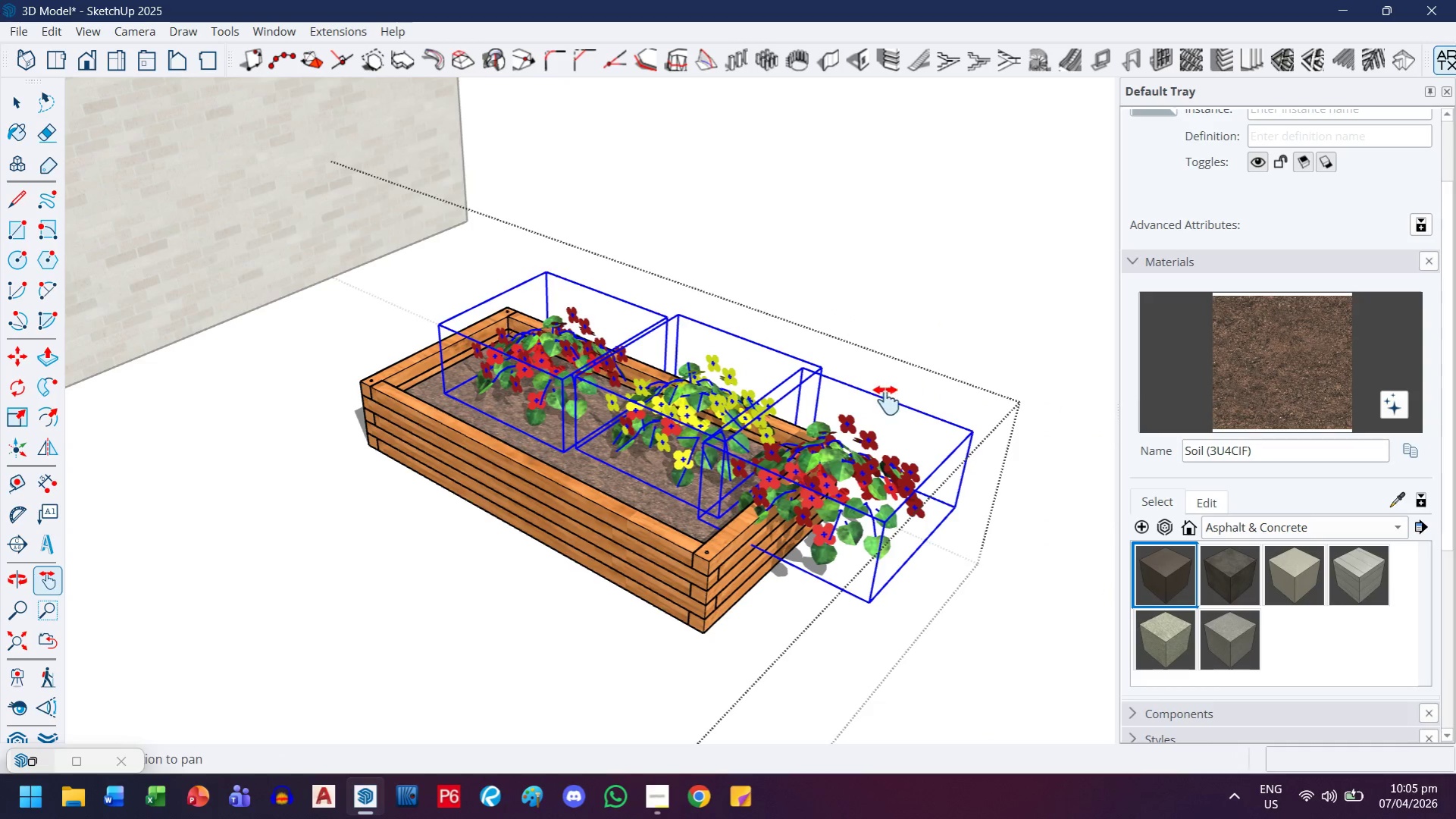 
key(Control+Z)
 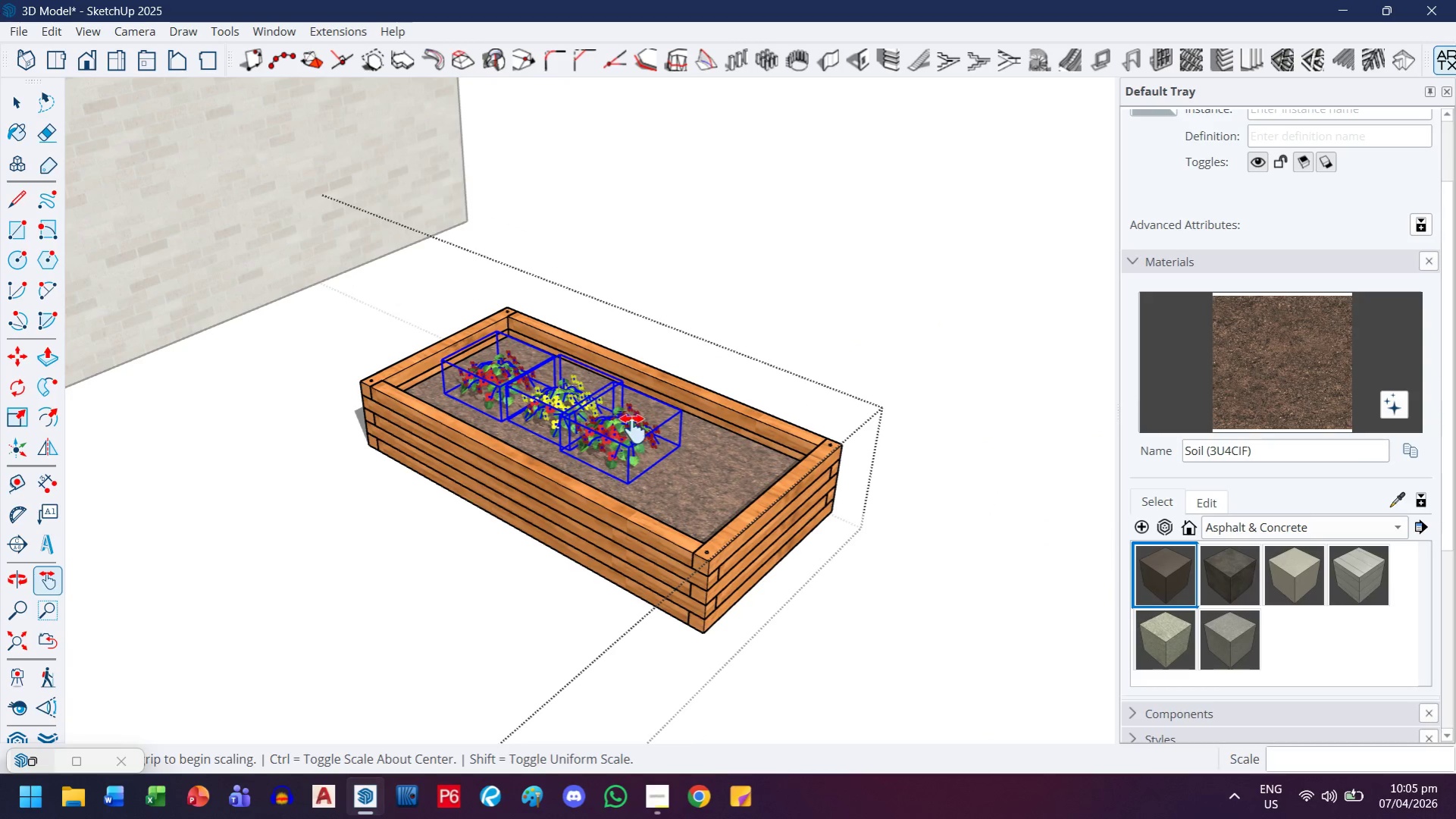 
key(S)
 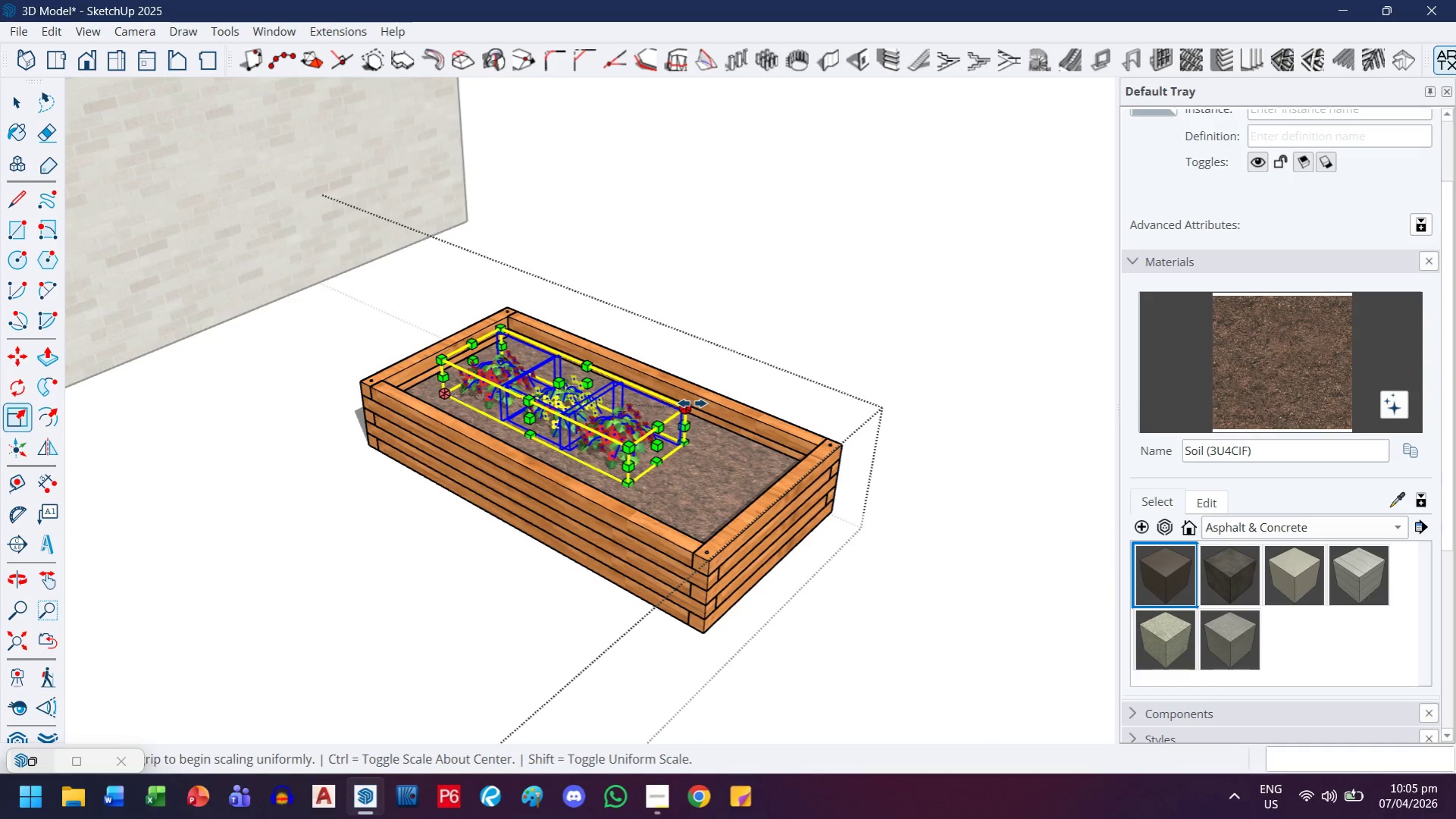 
left_click([692, 403])
 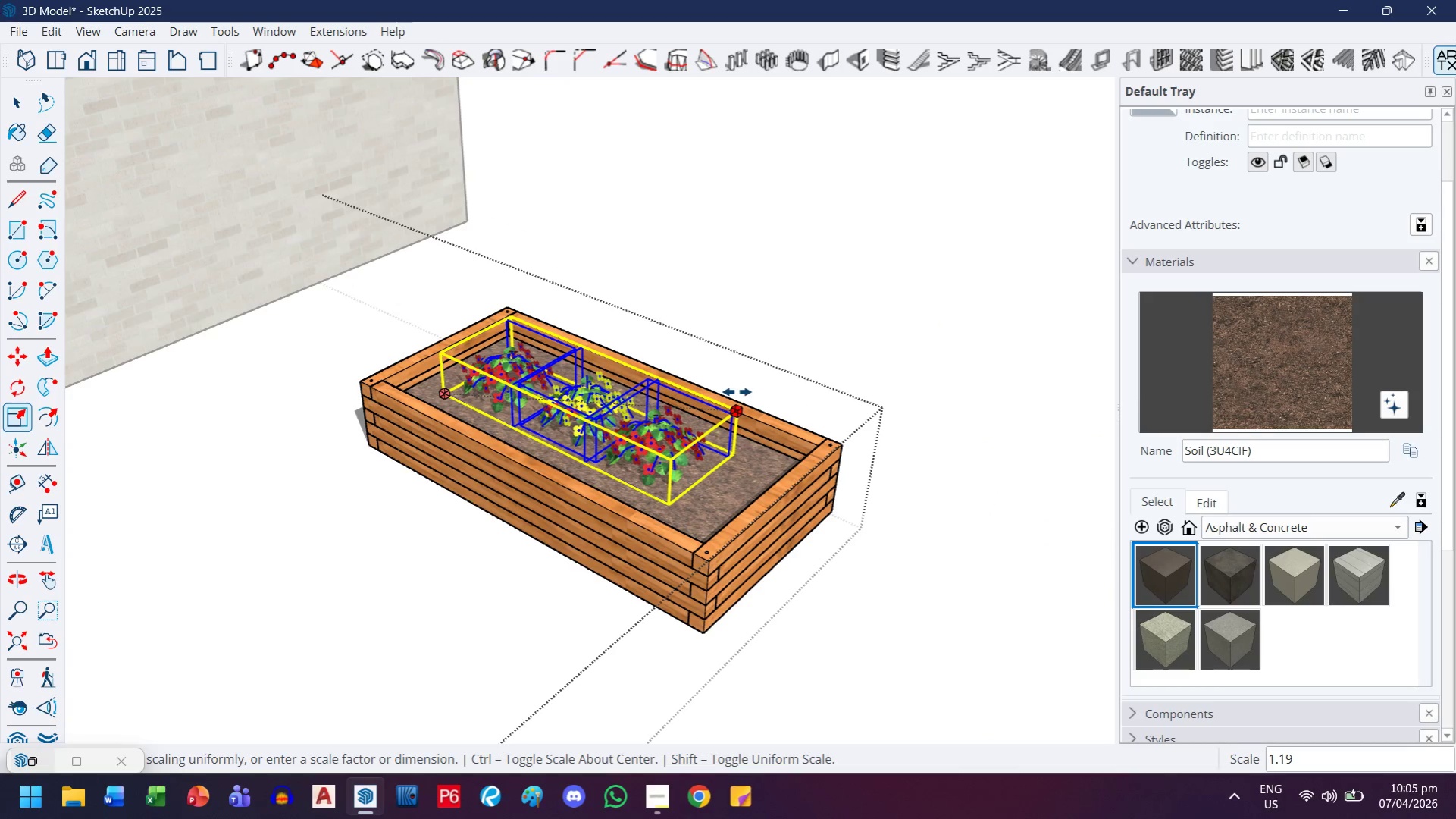 
key(1)
 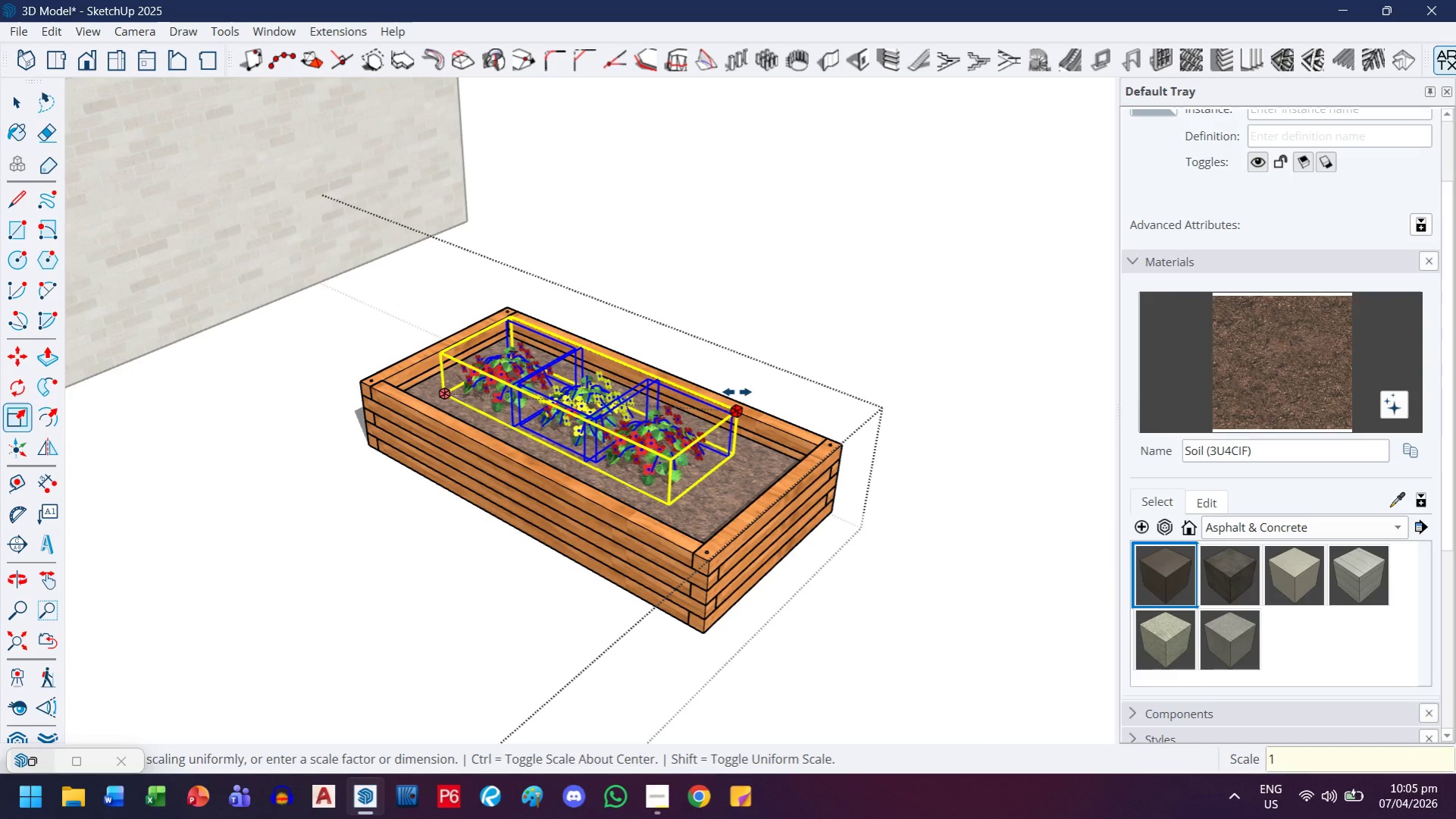 
key(Period)
 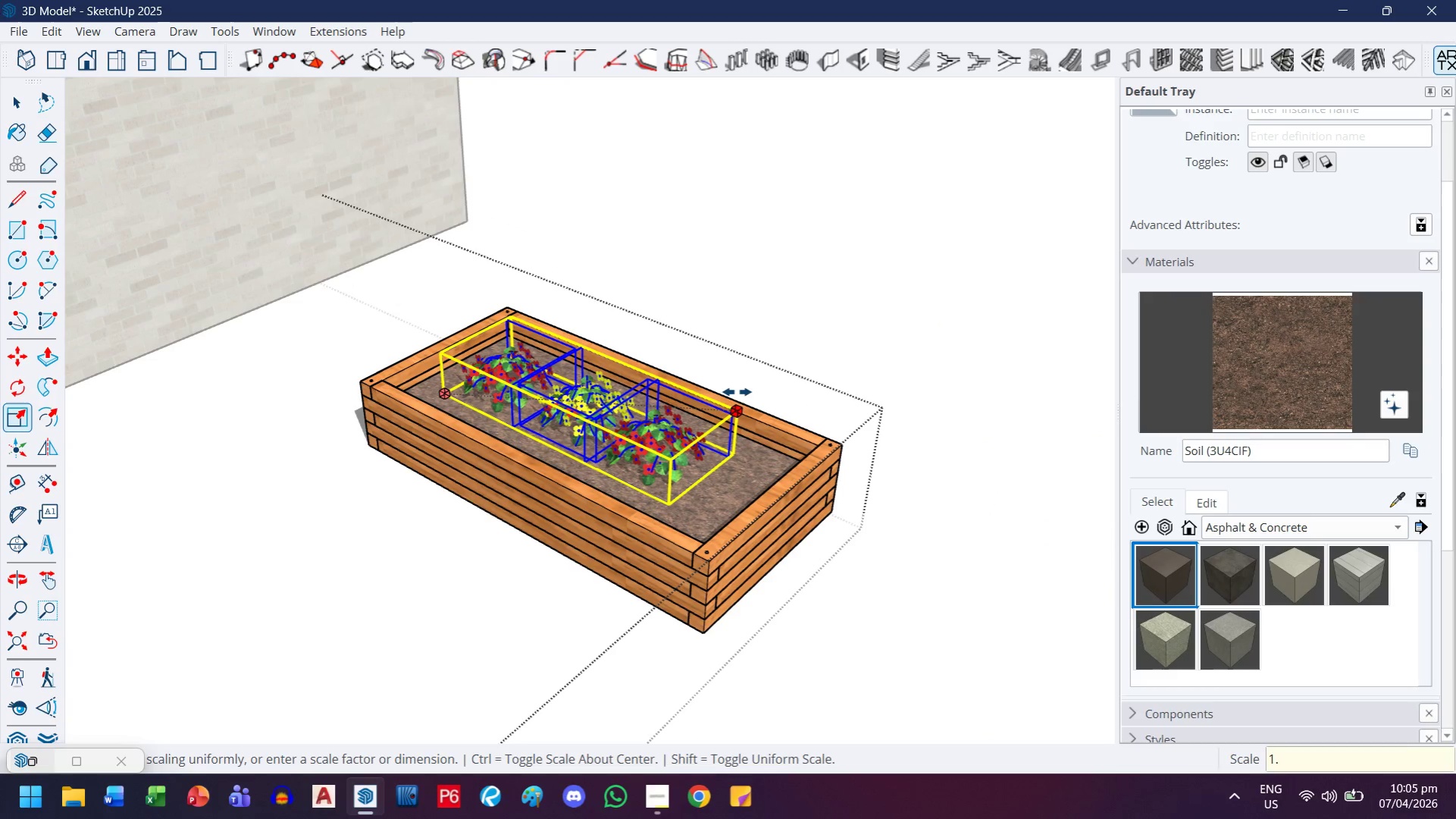 
key(4)
 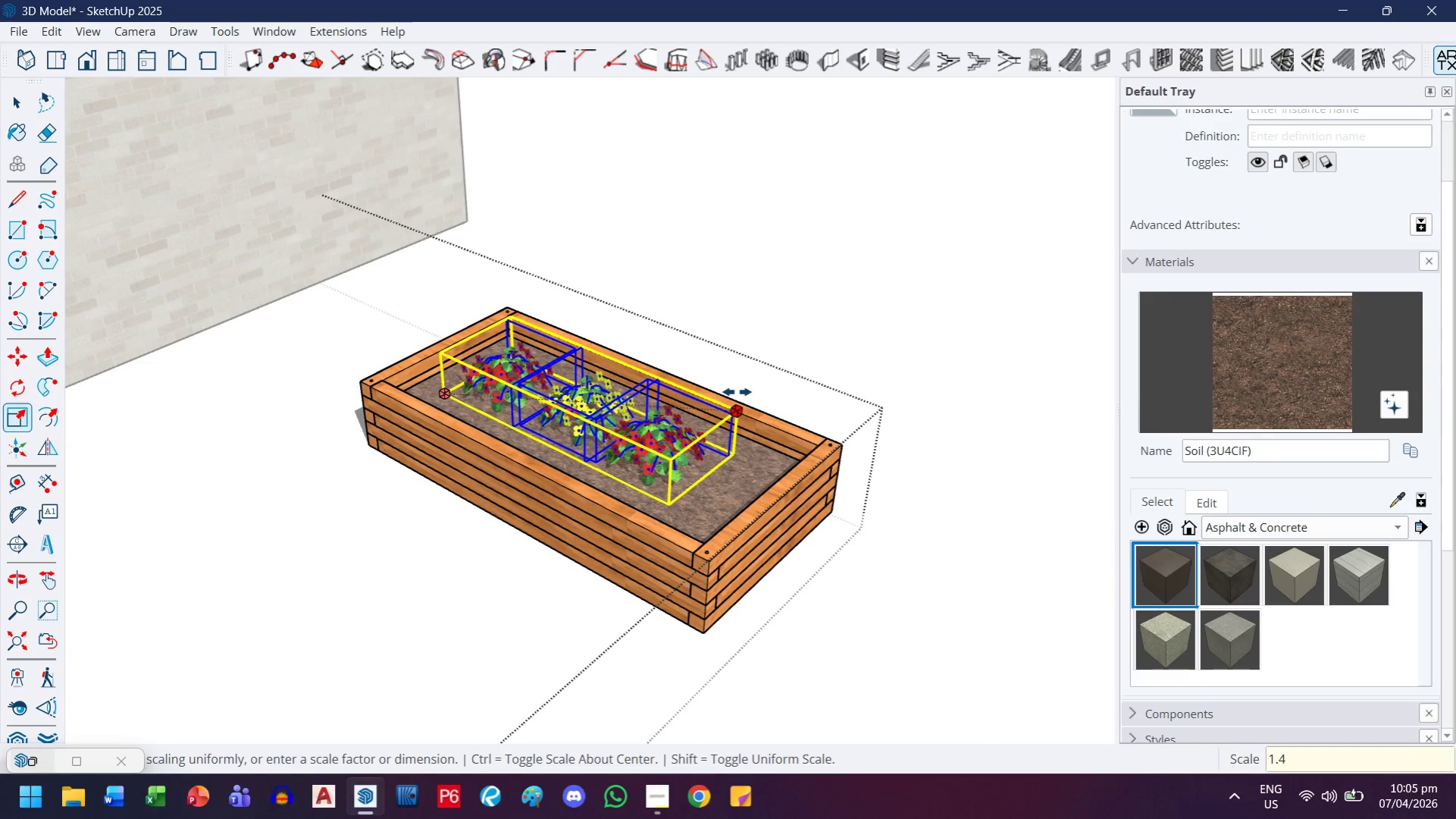 
key(Enter)
 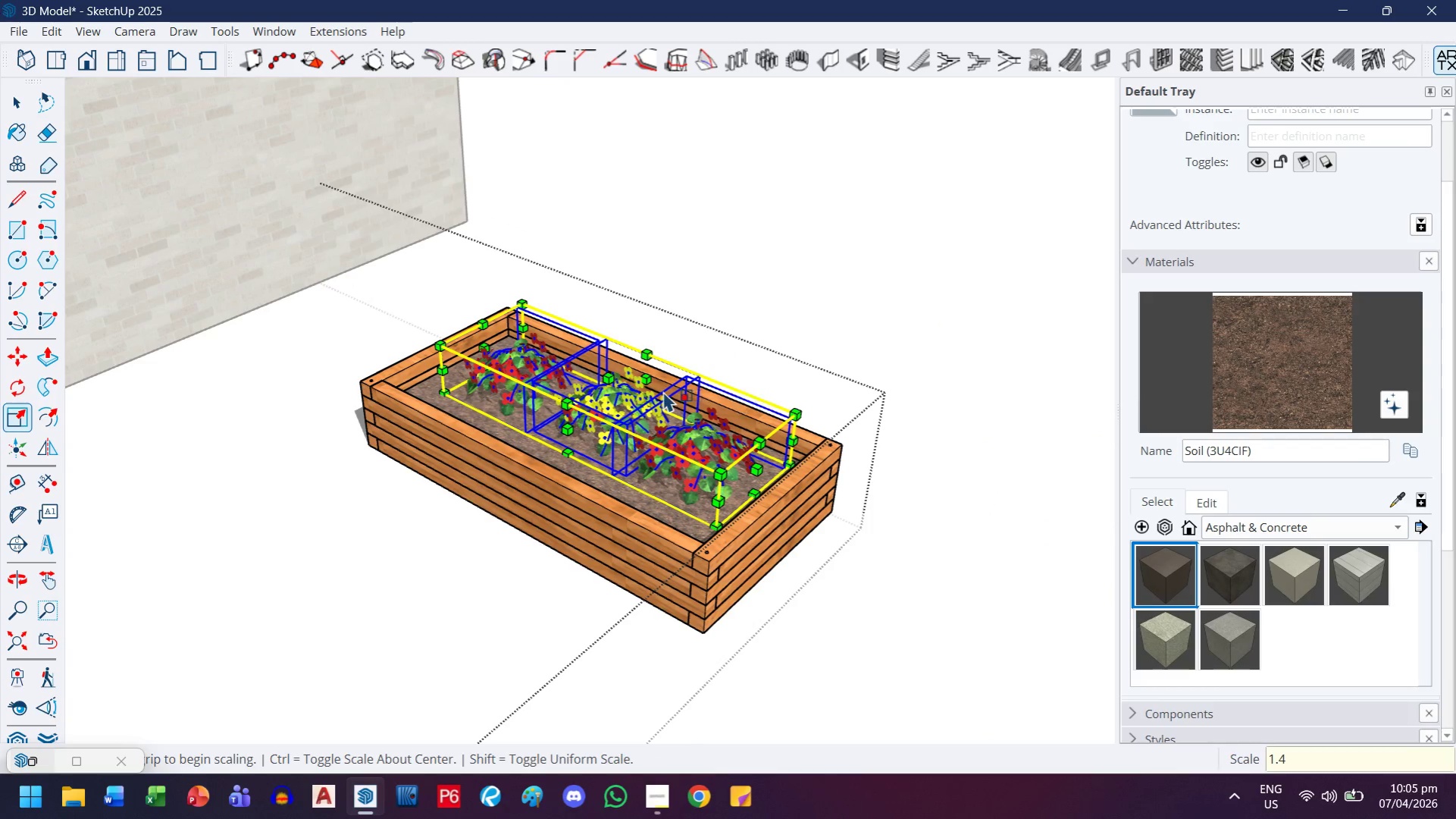 
scroll: coordinate [666, 485], scroll_direction: up, amount: 2.0
 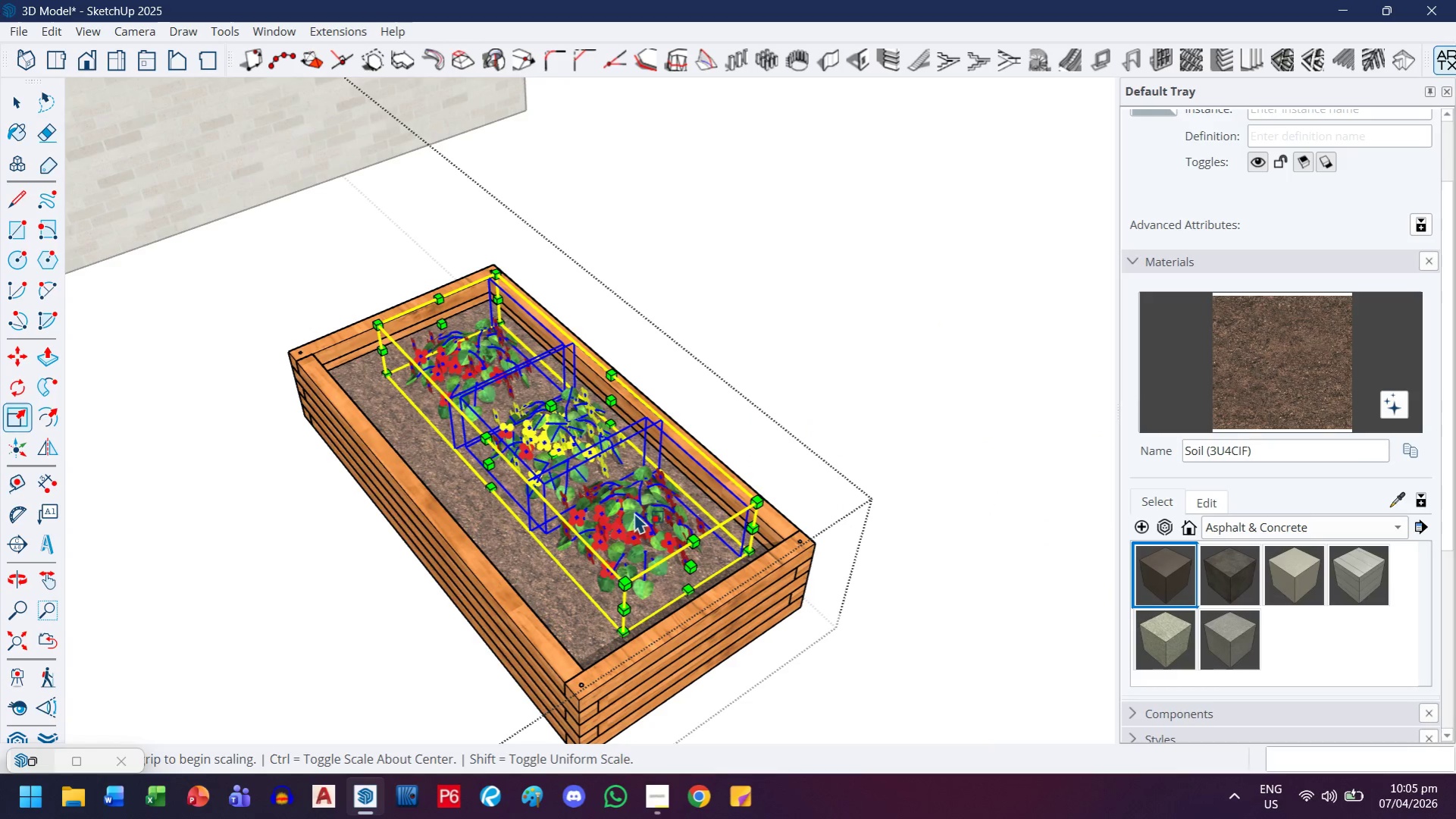 
key(M)
 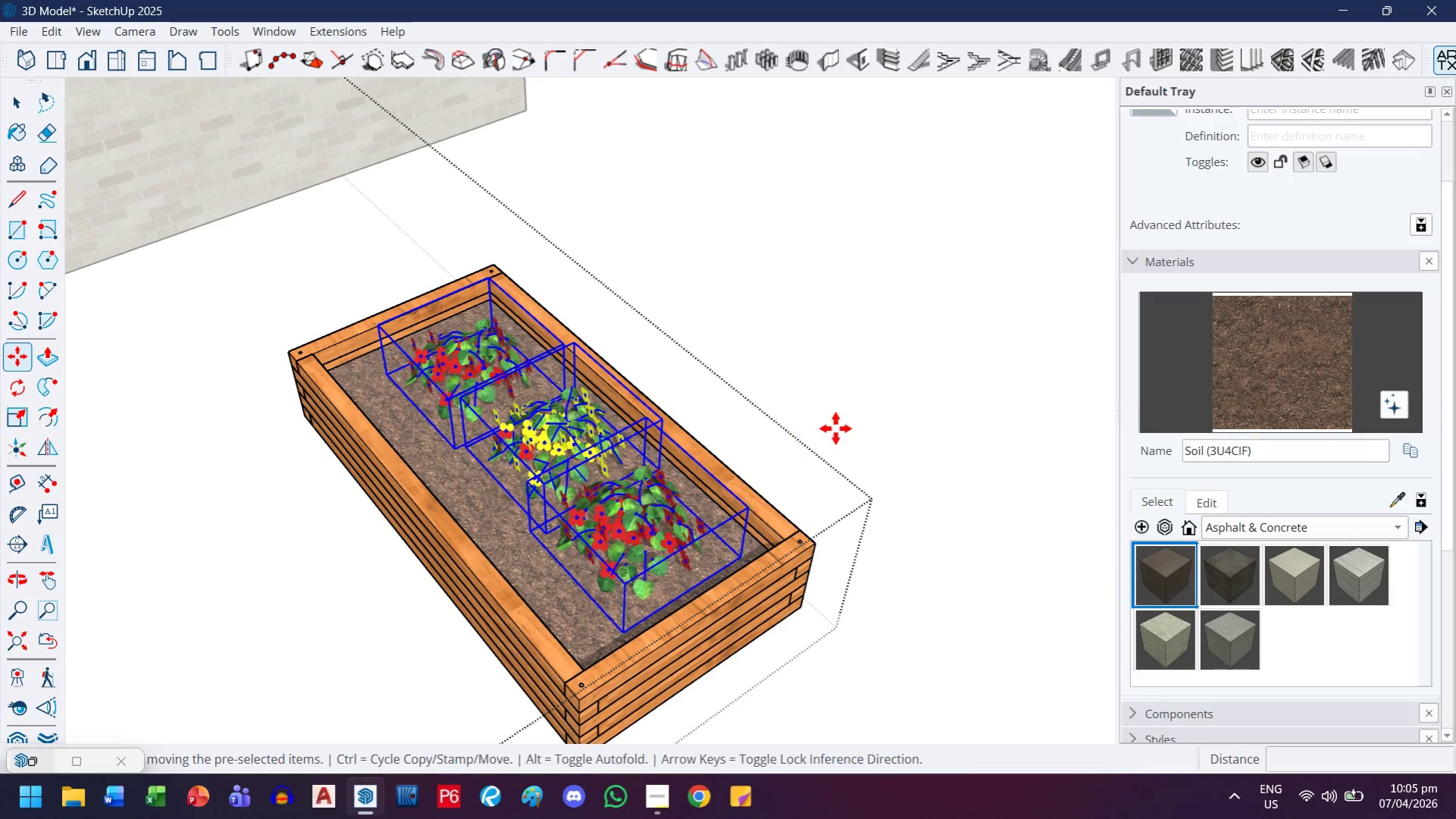 
left_click([817, 441])
 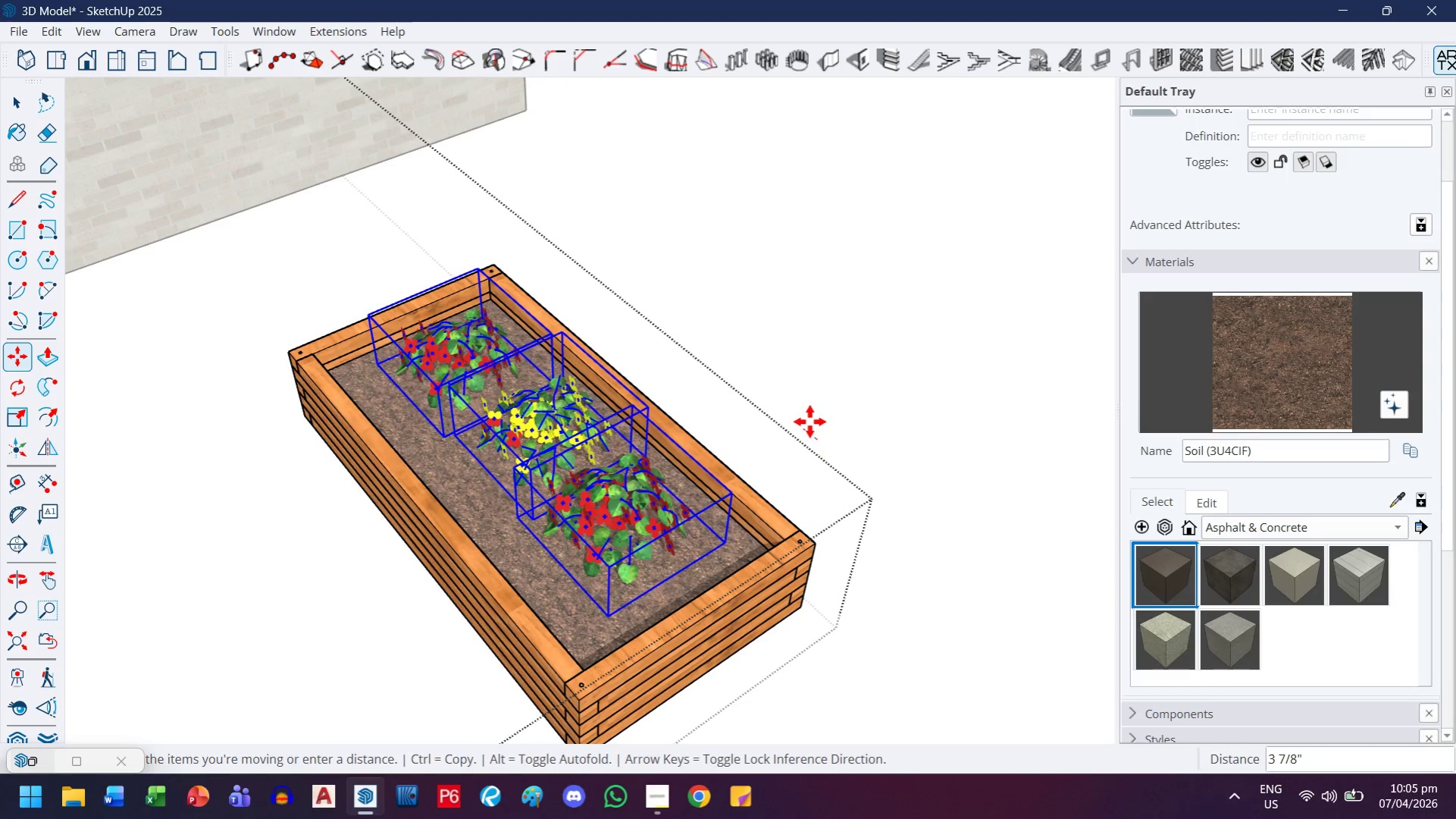 
double_click([850, 393])
 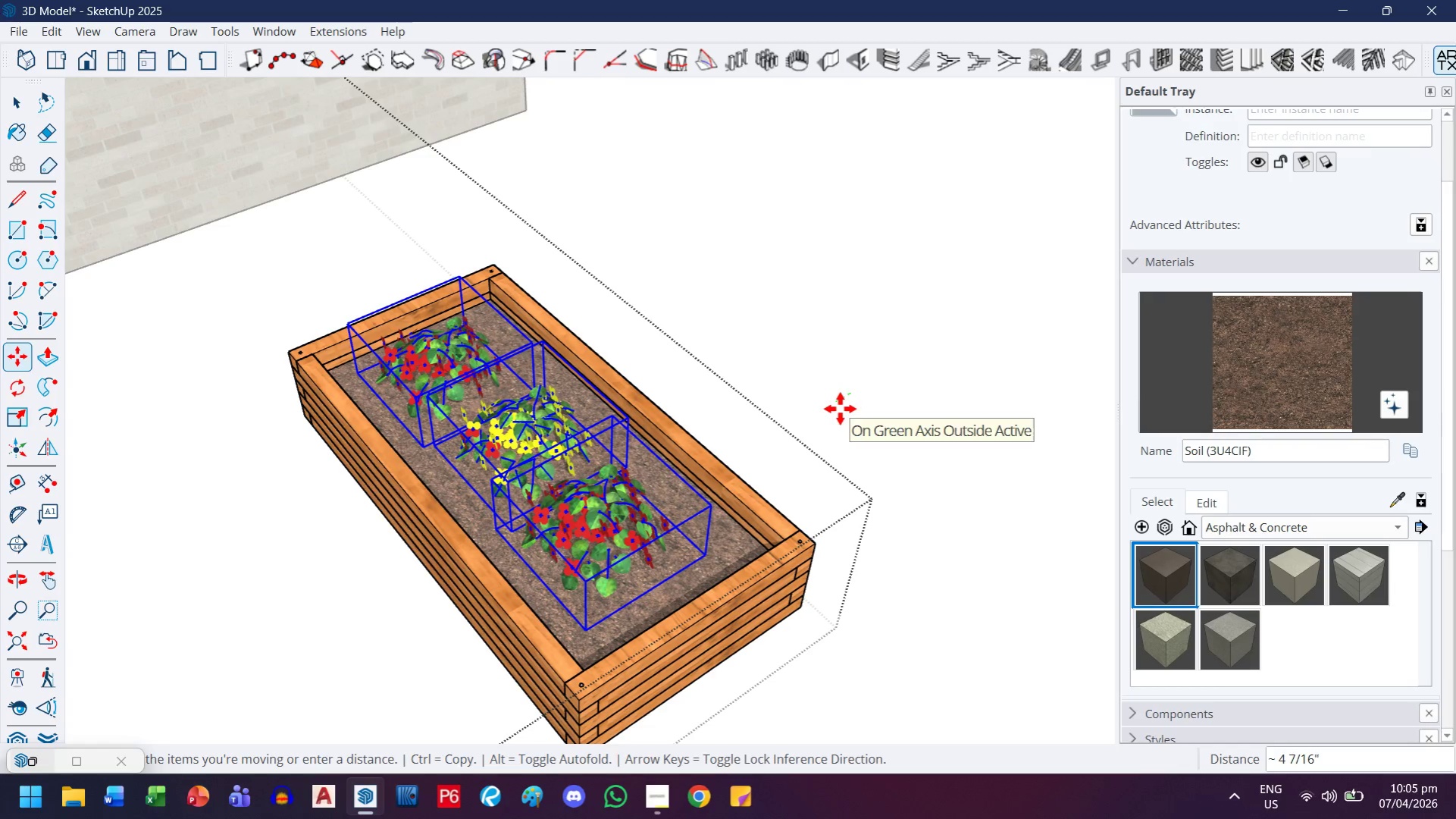 
left_click([840, 409])
 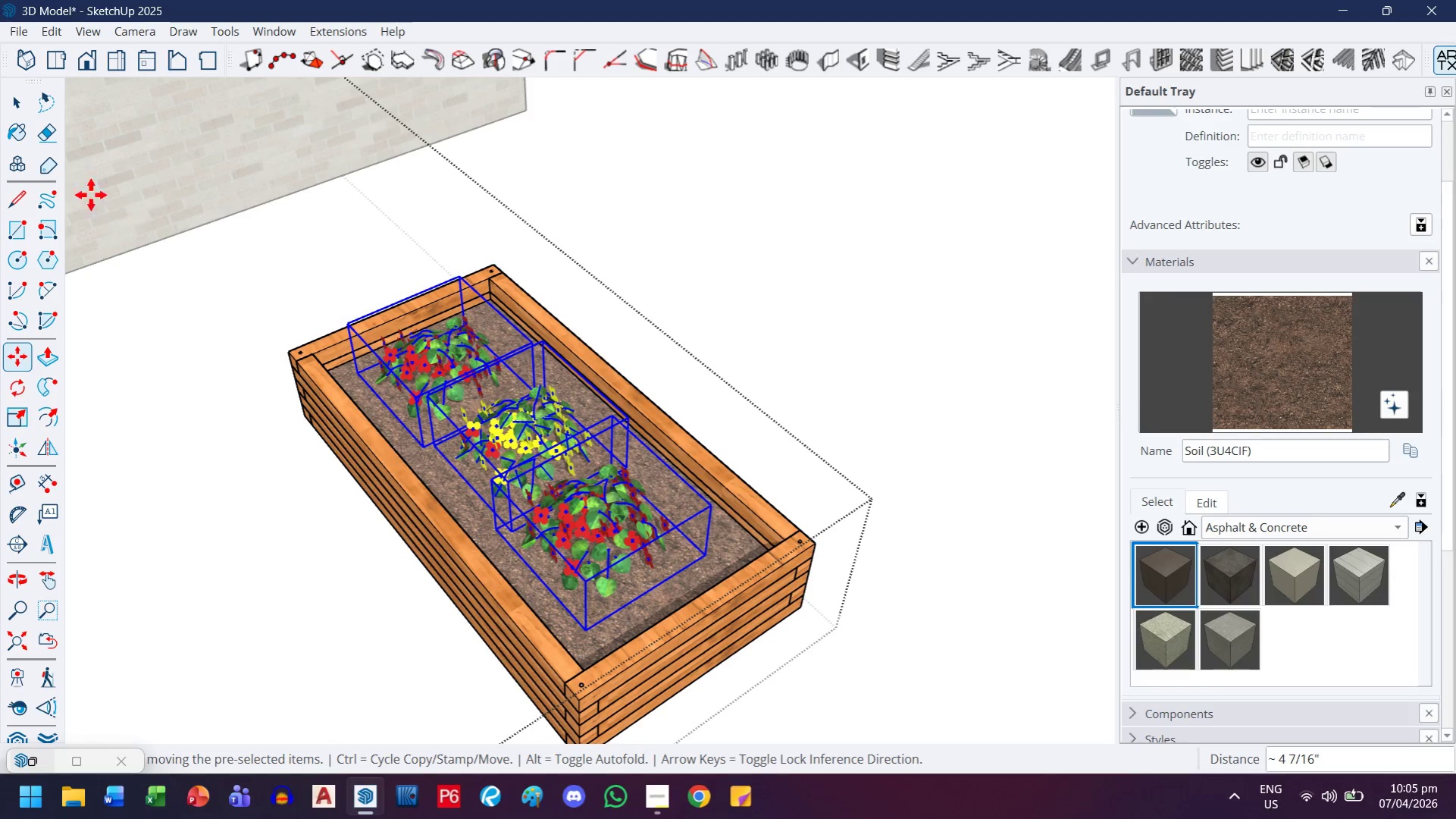 
left_click_drag(start_coordinate=[169, 364], to_coordinate=[180, 373])
 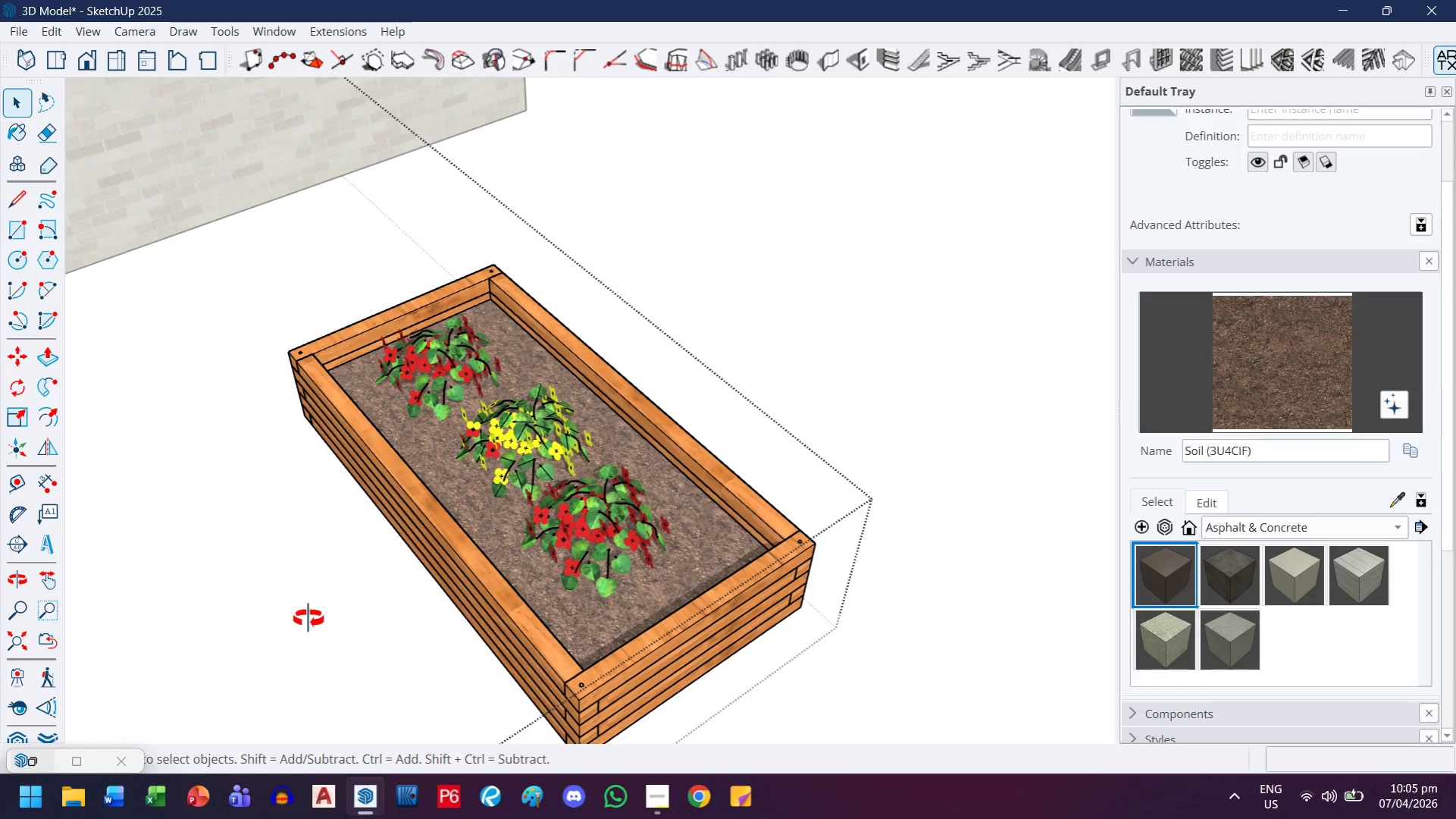 
scroll: coordinate [305, 613], scroll_direction: down, amount: 1.0
 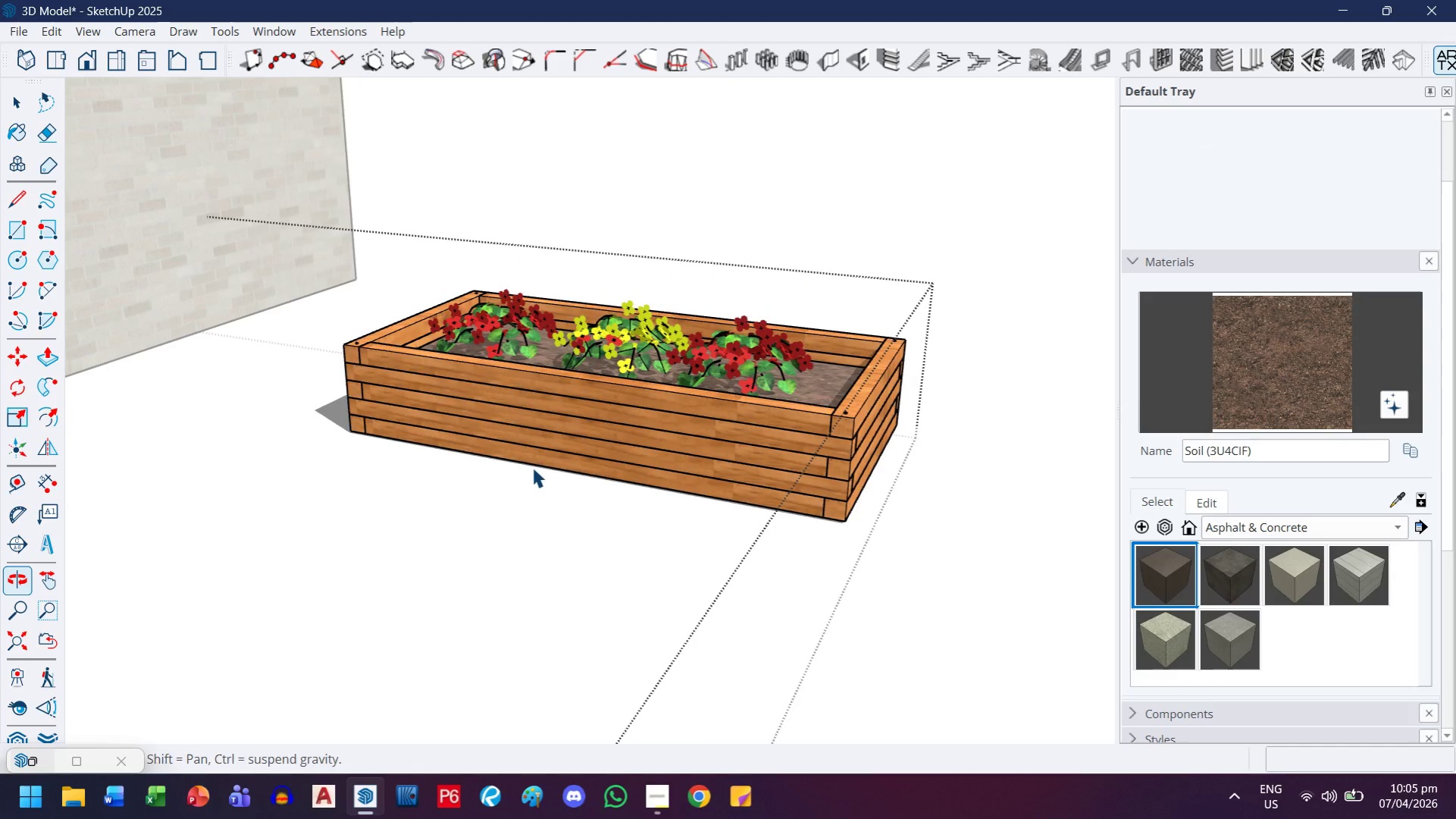 
left_click([479, 322])
 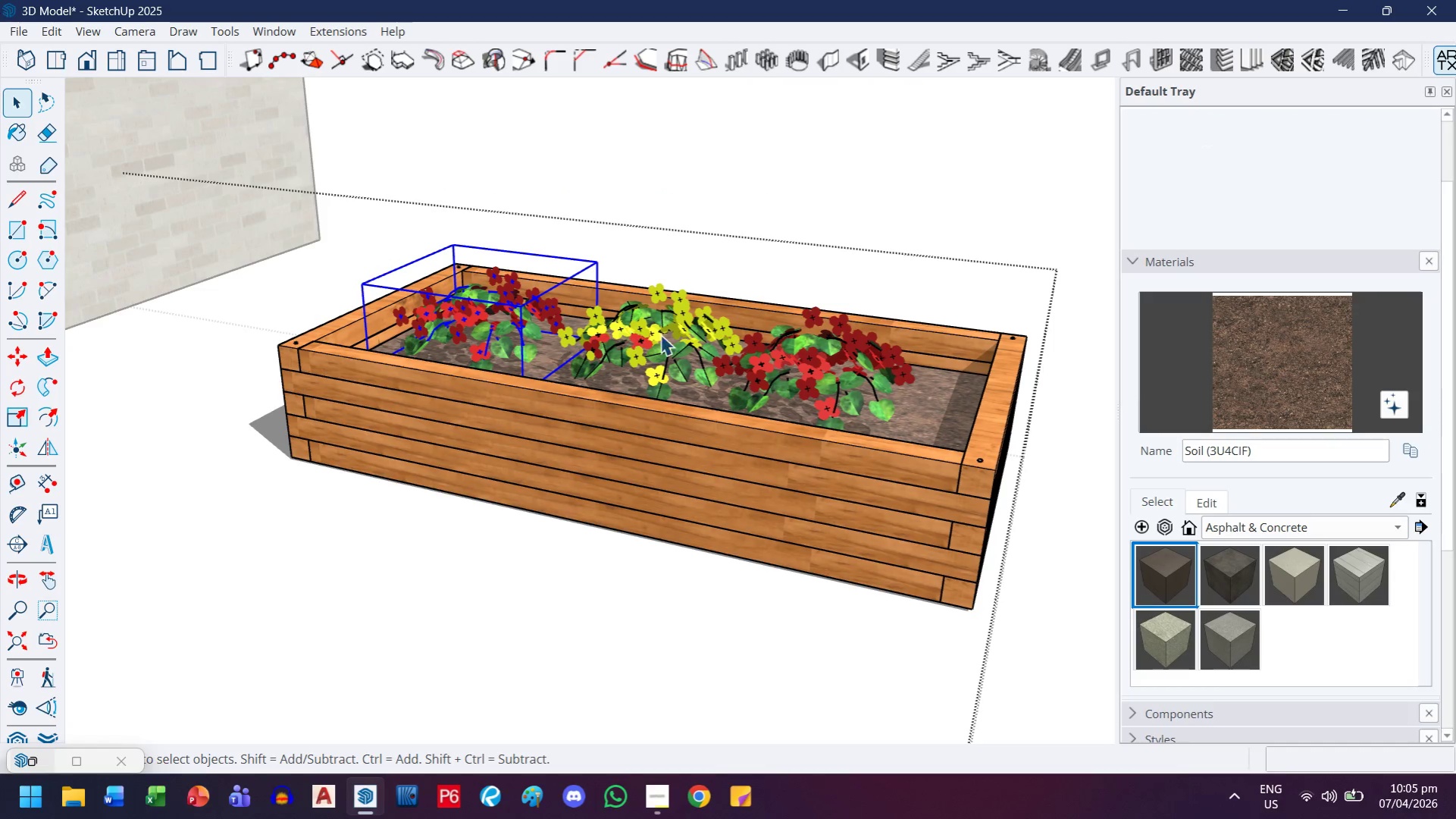 
scroll: coordinate [537, 404], scroll_direction: up, amount: 3.0
 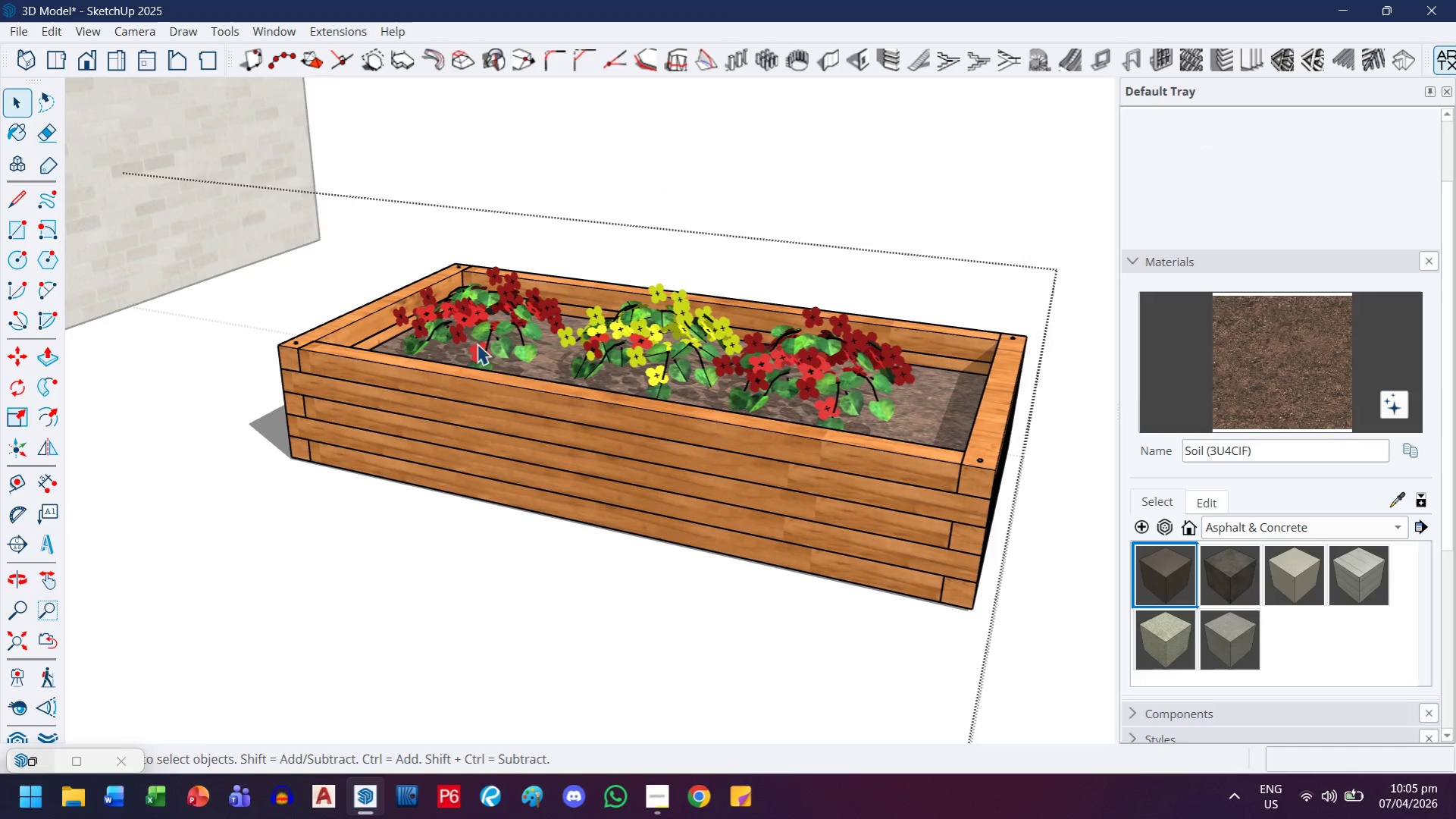 
hold_key(key=ControlLeft, duration=0.7)
double_click([779, 353])
 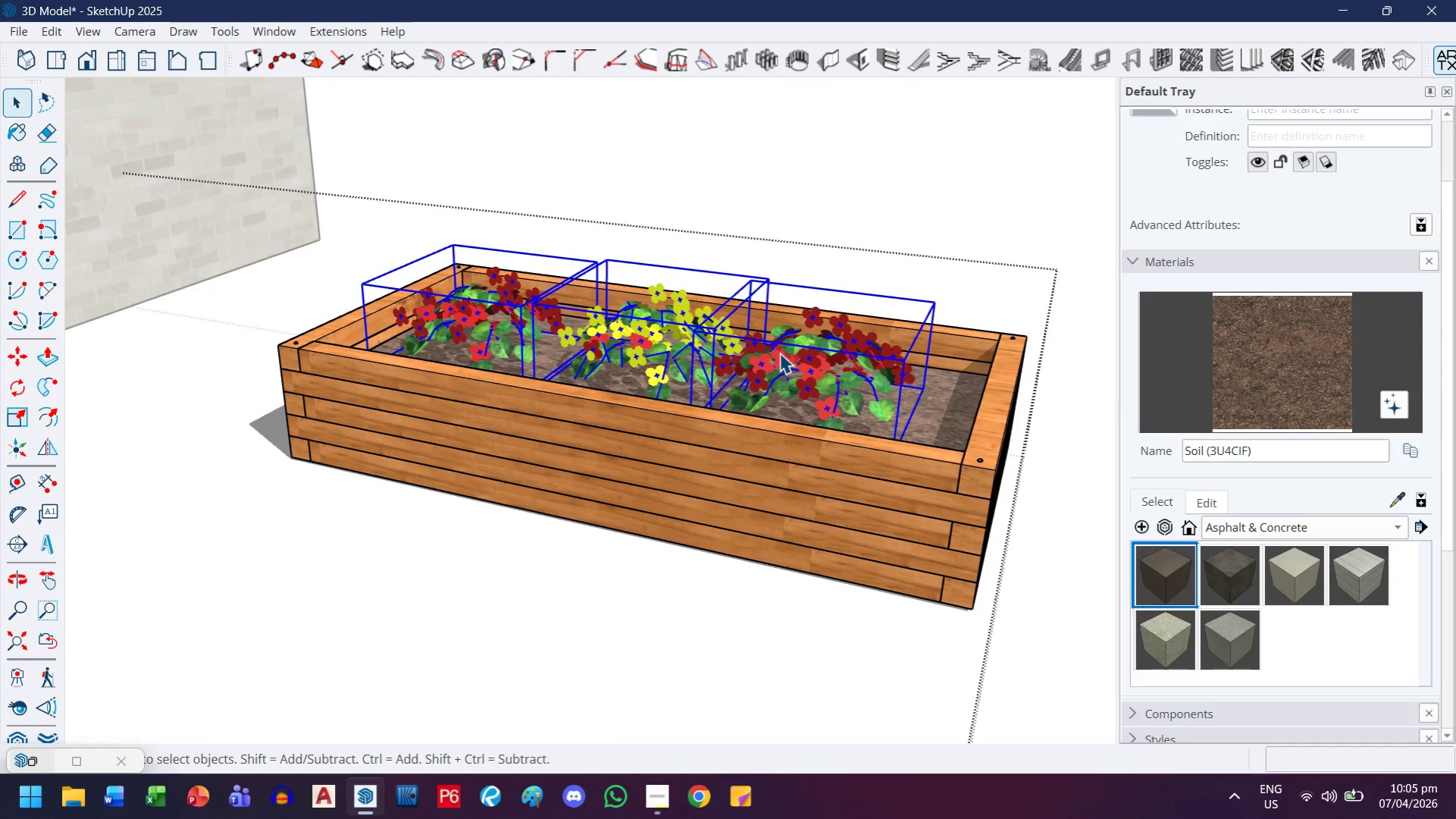 
key(S)
 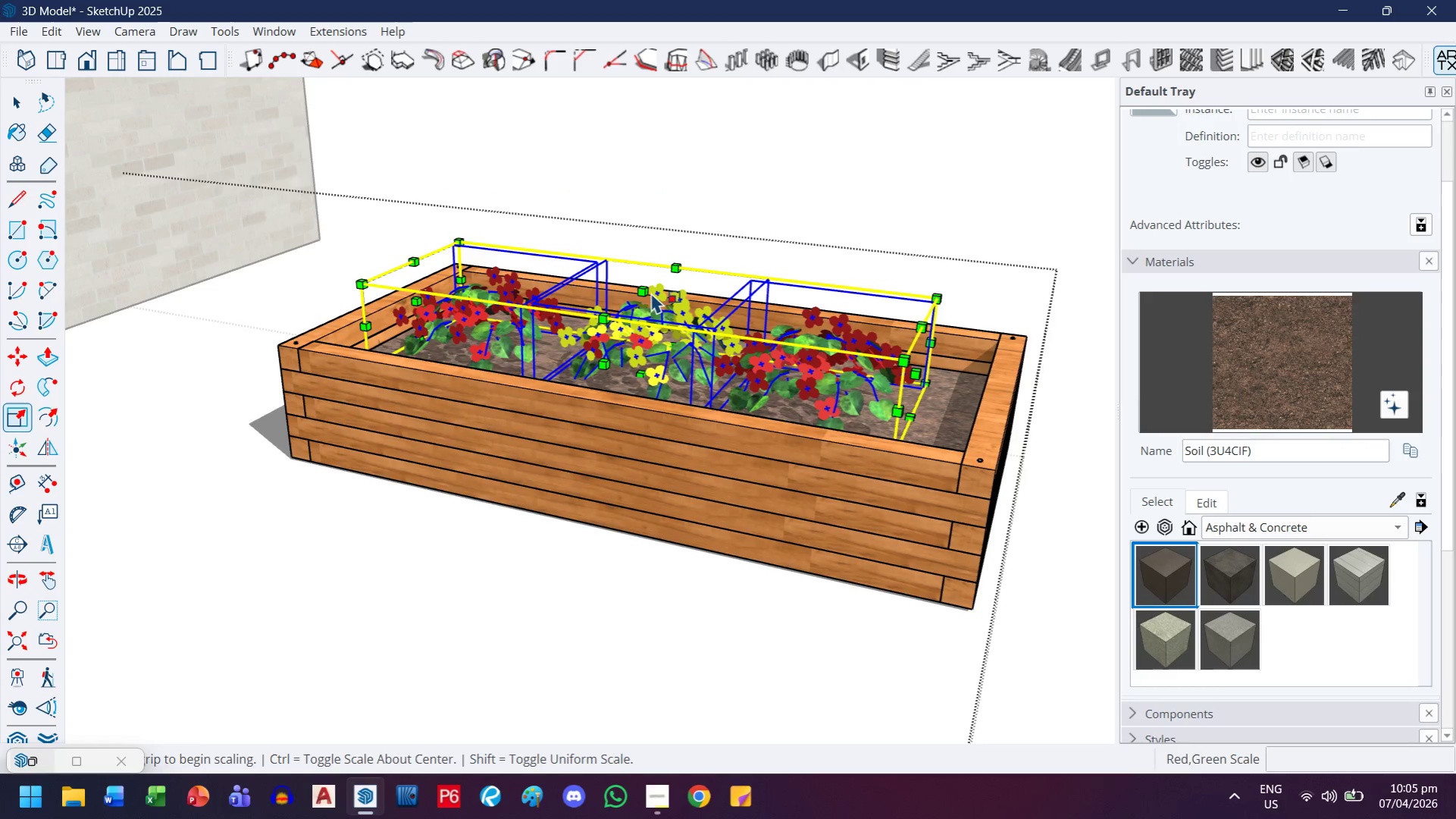 
left_click([635, 291])
 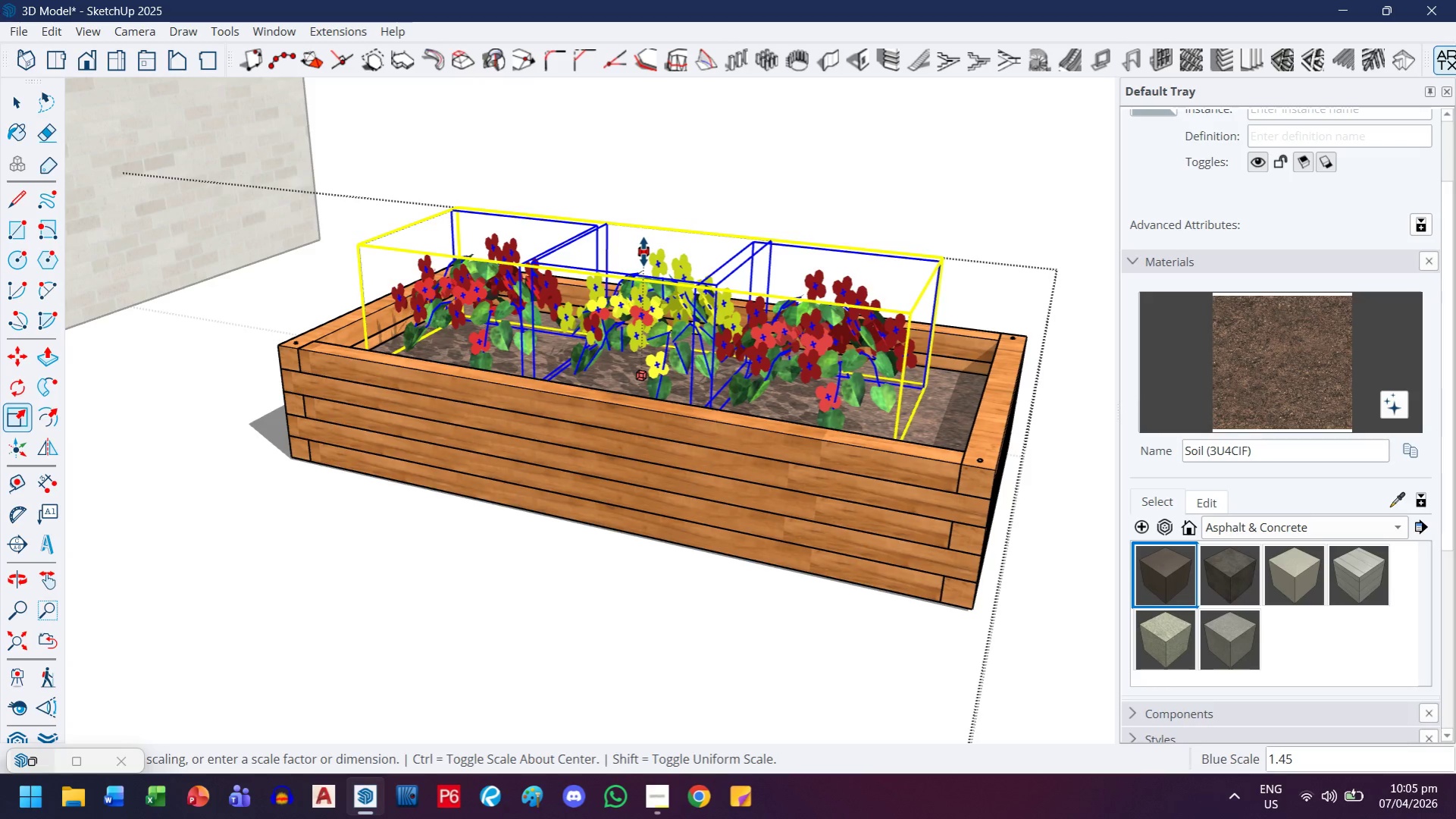 
key(1)
 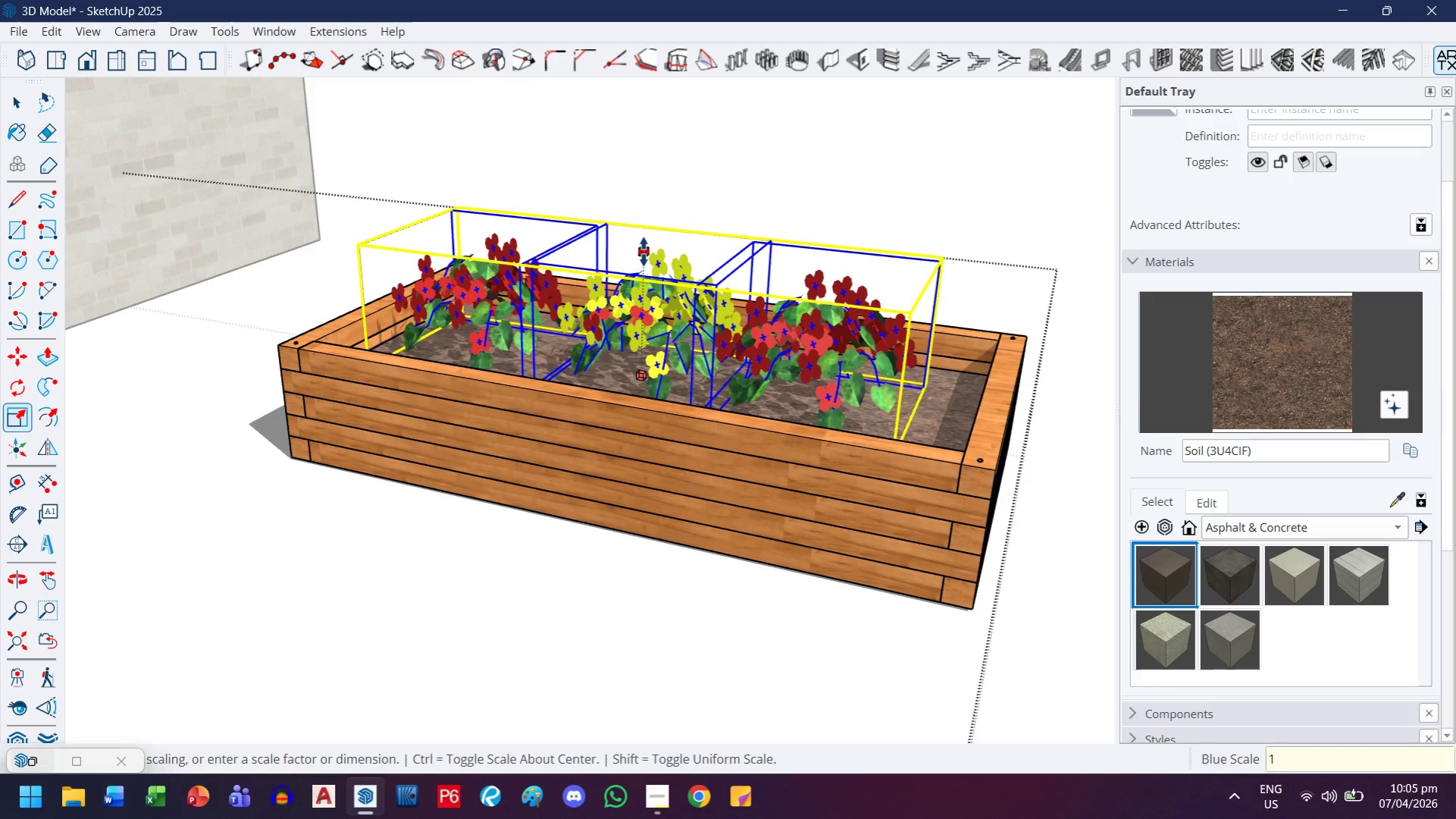 
key(Period)
 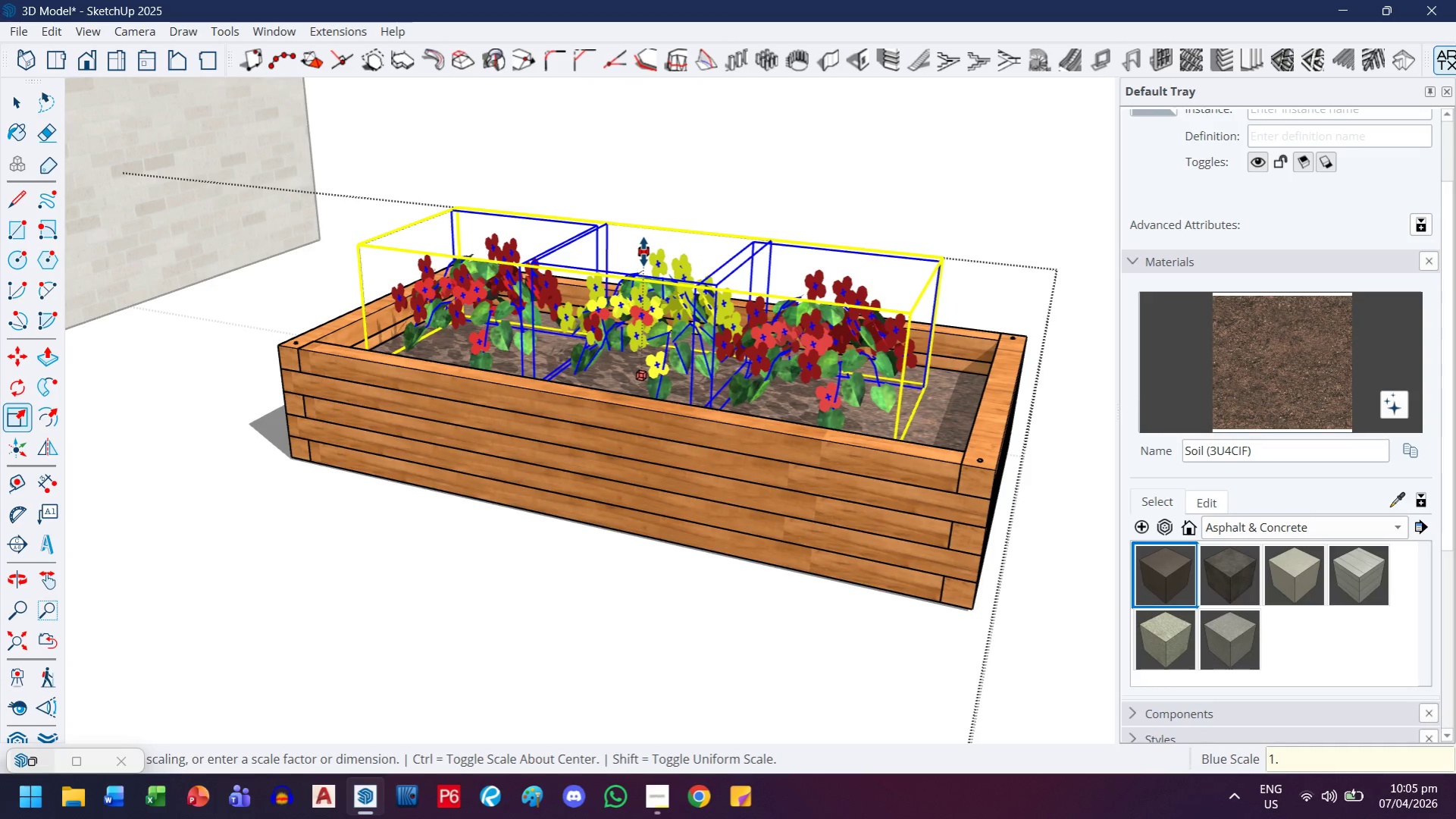 
key(3)
 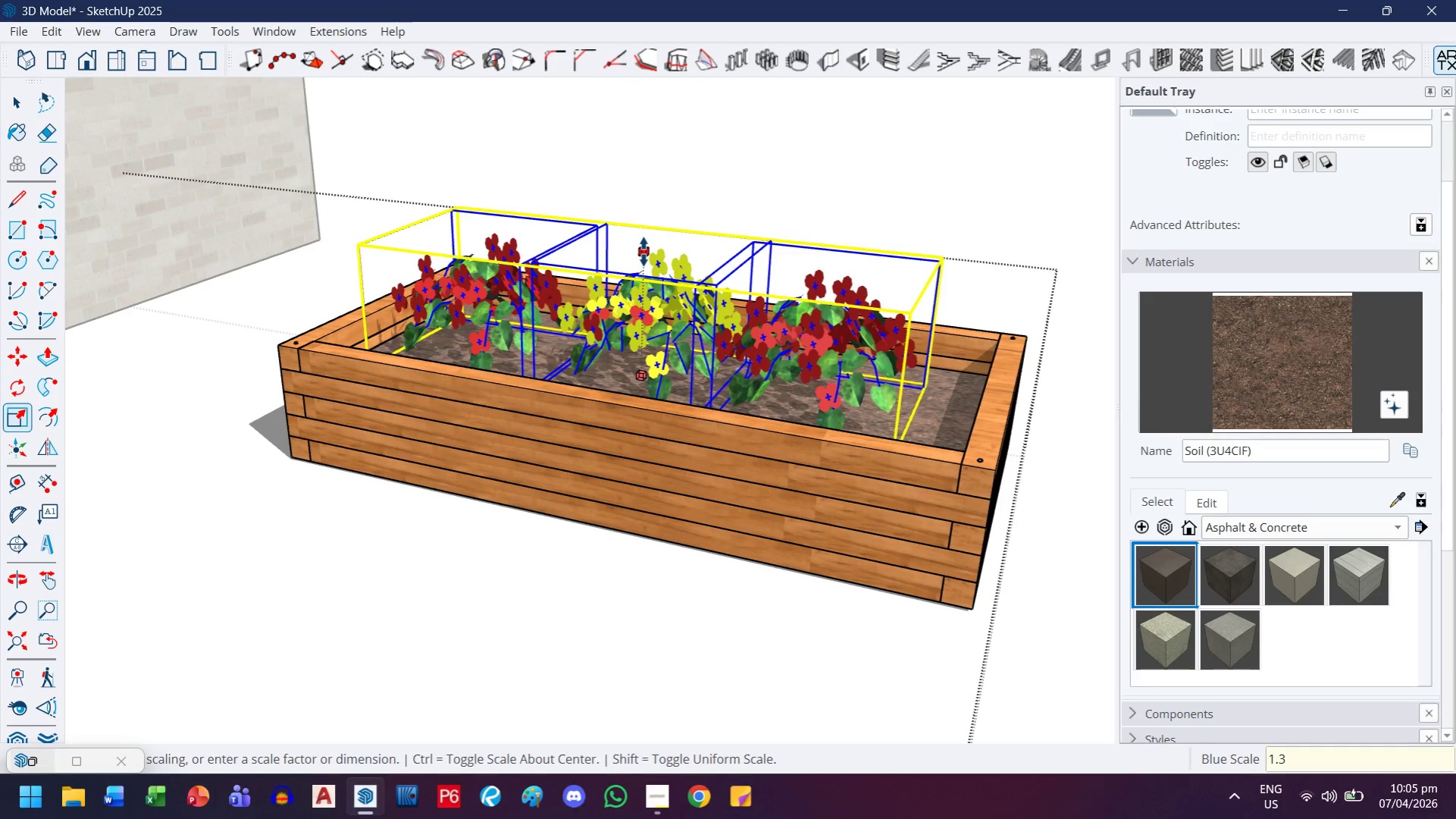 
key(Enter)
 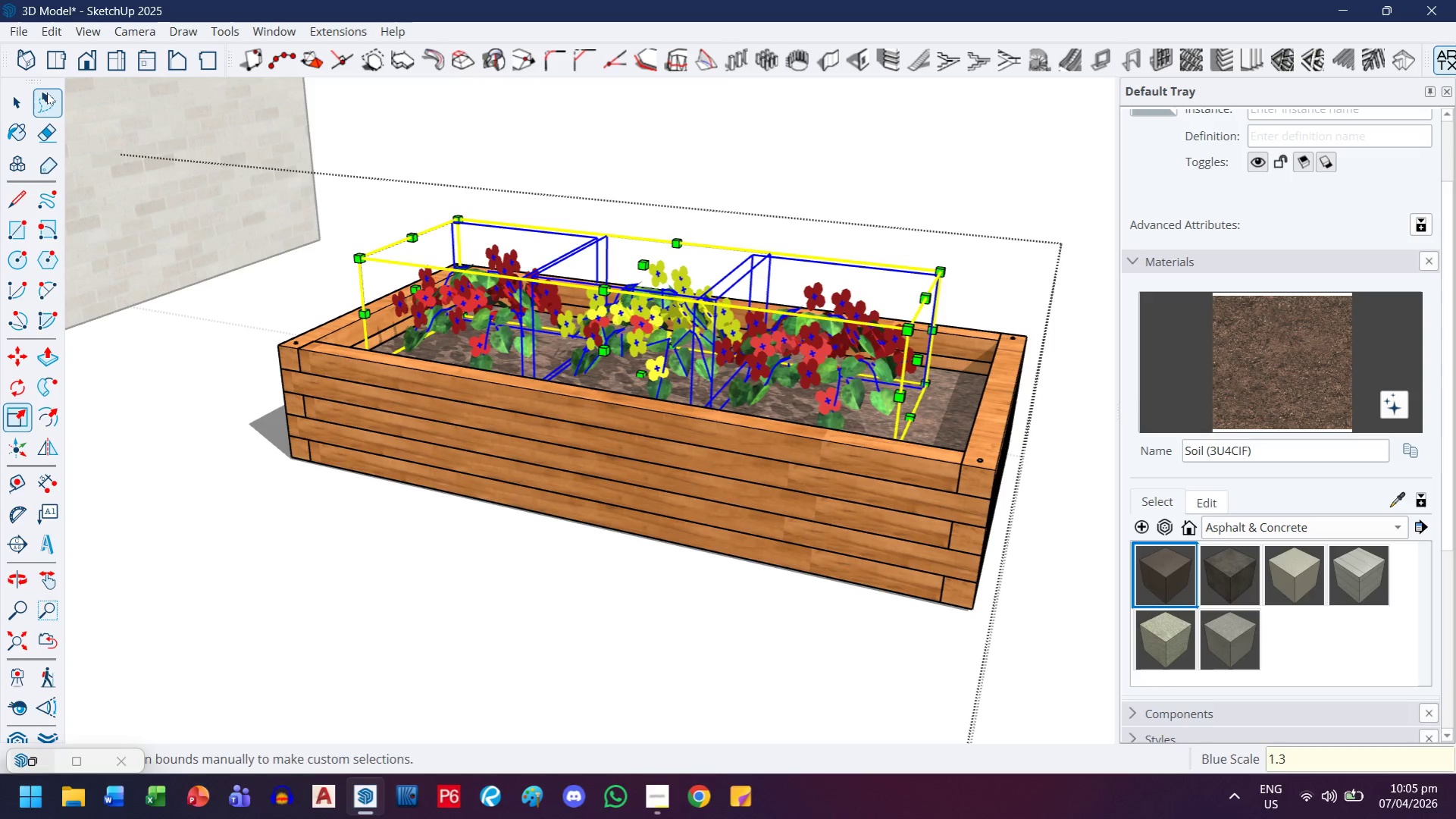 
left_click_drag(start_coordinate=[20, 91], to_coordinate=[13, 92])
 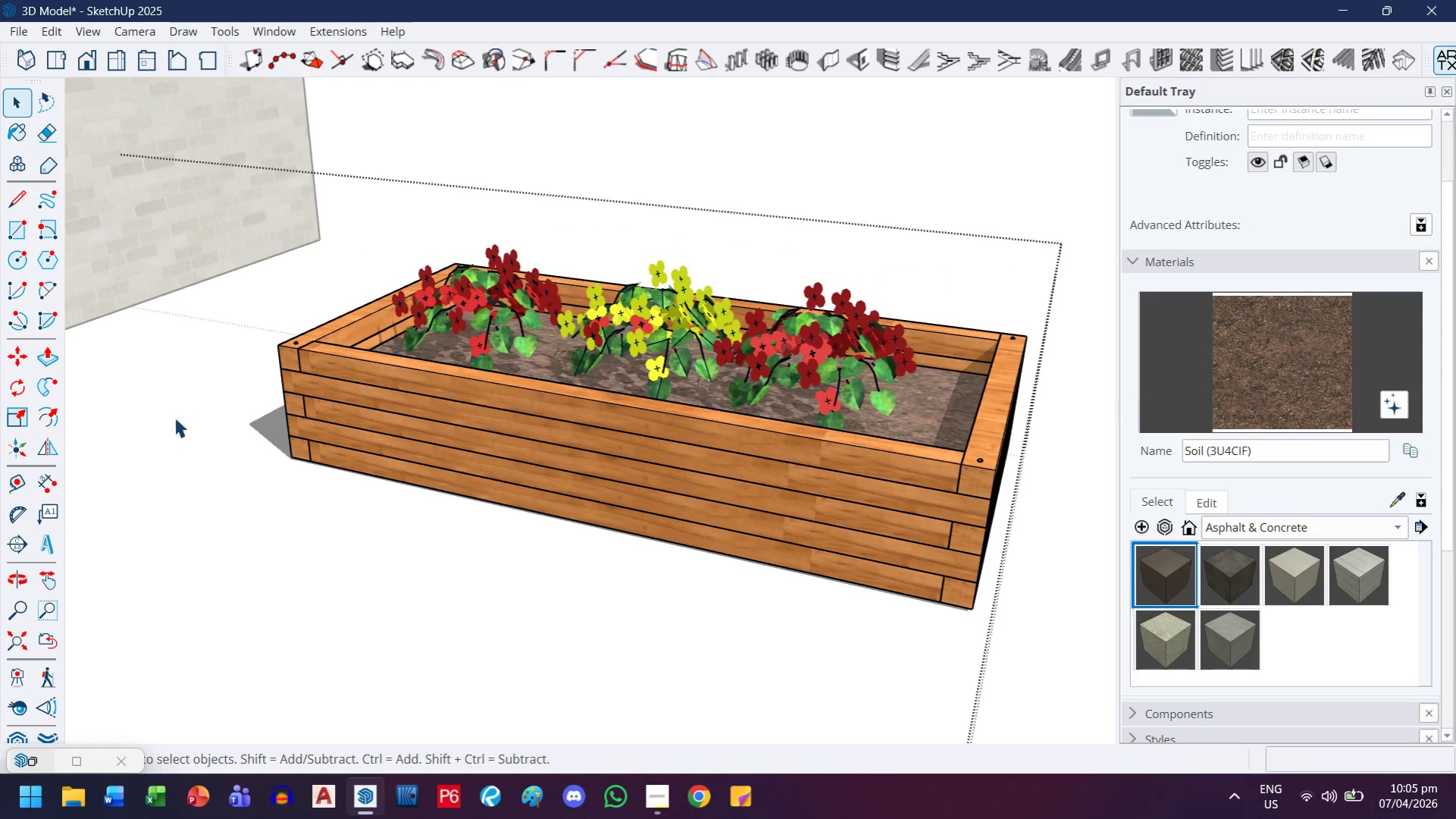 
scroll: coordinate [189, 423], scroll_direction: down, amount: 3.0
 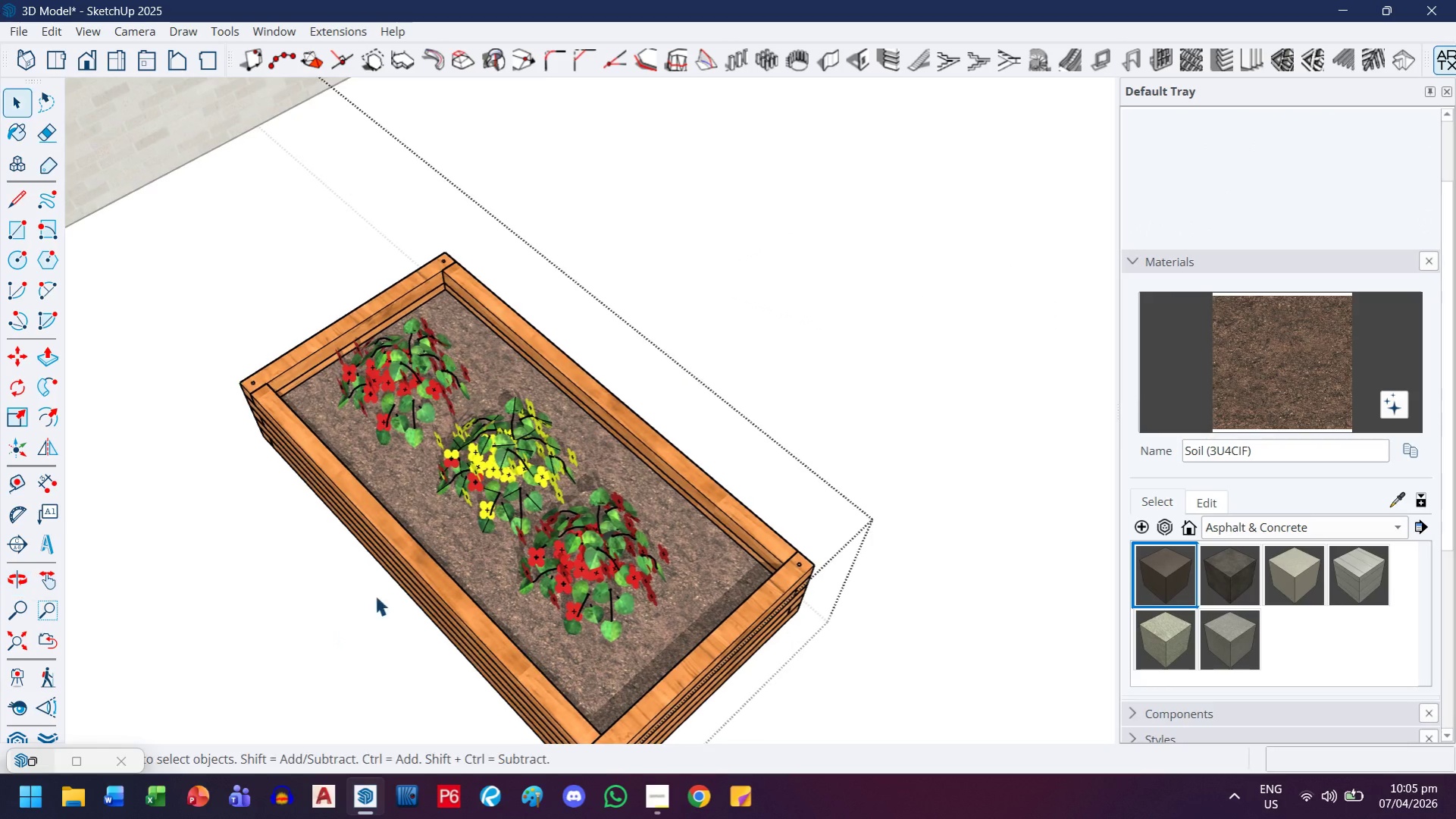 
scroll: coordinate [410, 464], scroll_direction: up, amount: 1.0
 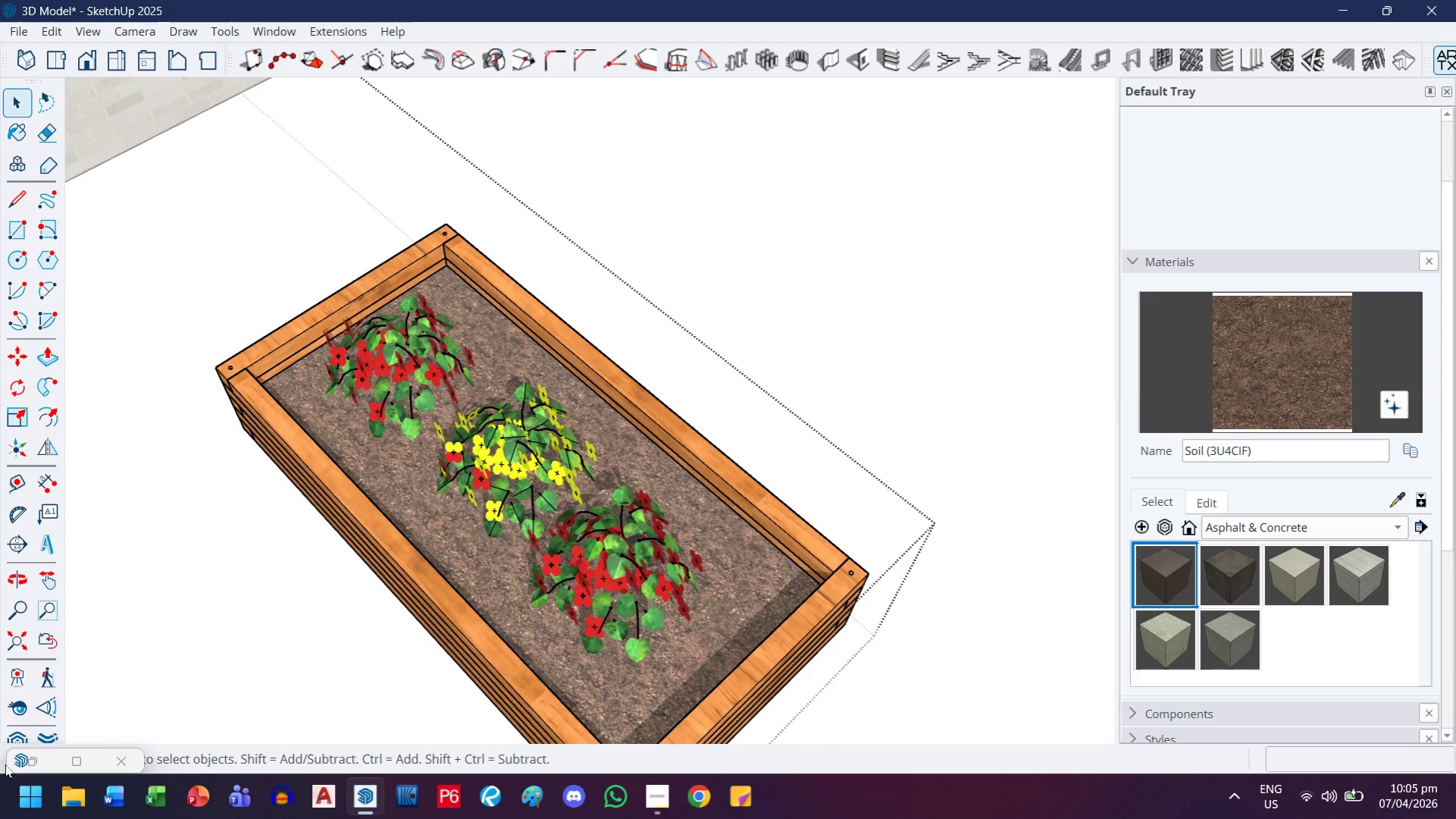 
scroll: coordinate [478, 474], scroll_direction: down, amount: 2.0
 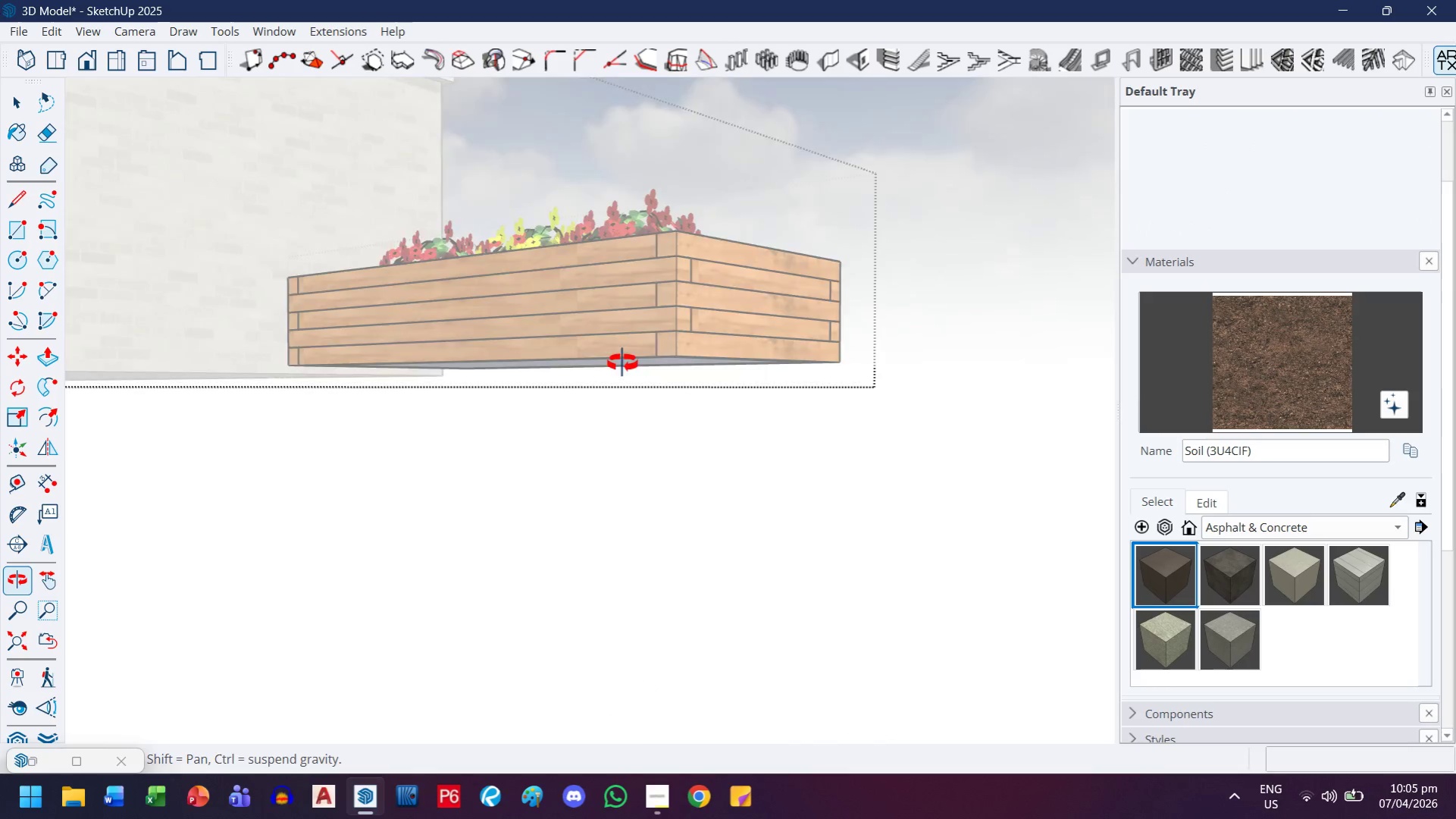 
scroll: coordinate [428, 351], scroll_direction: up, amount: 5.0
 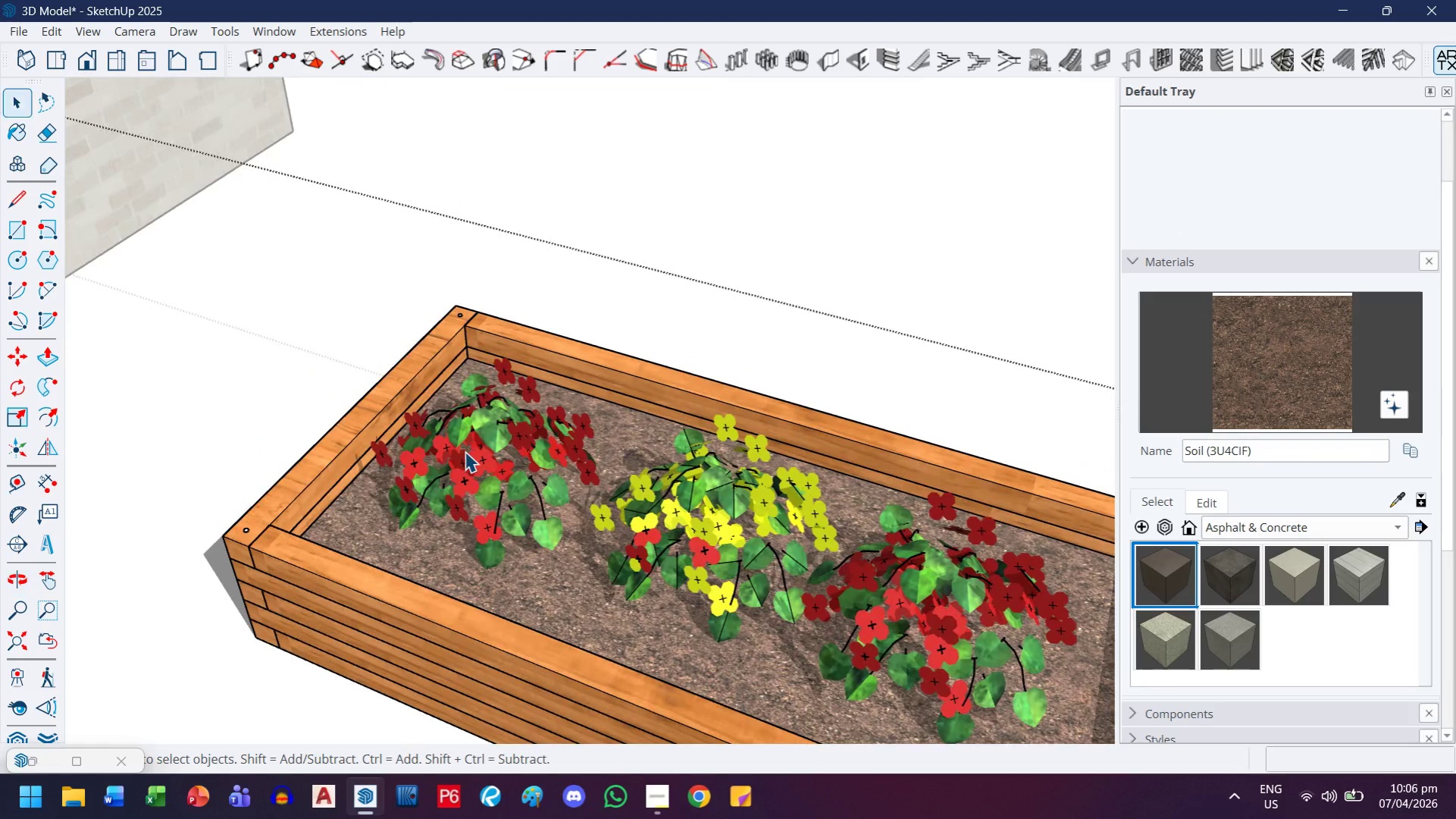 
scroll: coordinate [465, 451], scroll_direction: down, amount: 8.0
 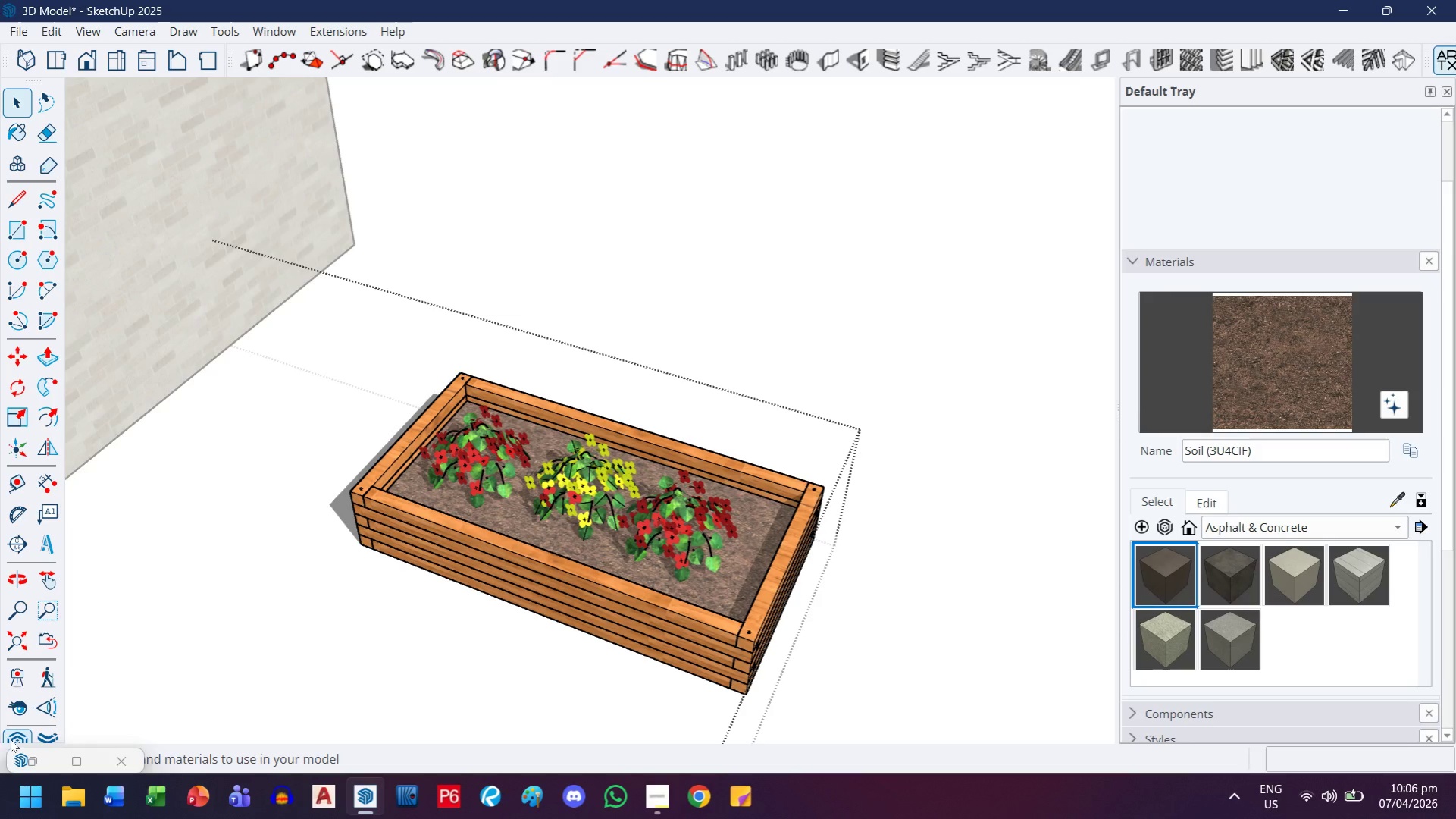 
left_click([9, 741])
 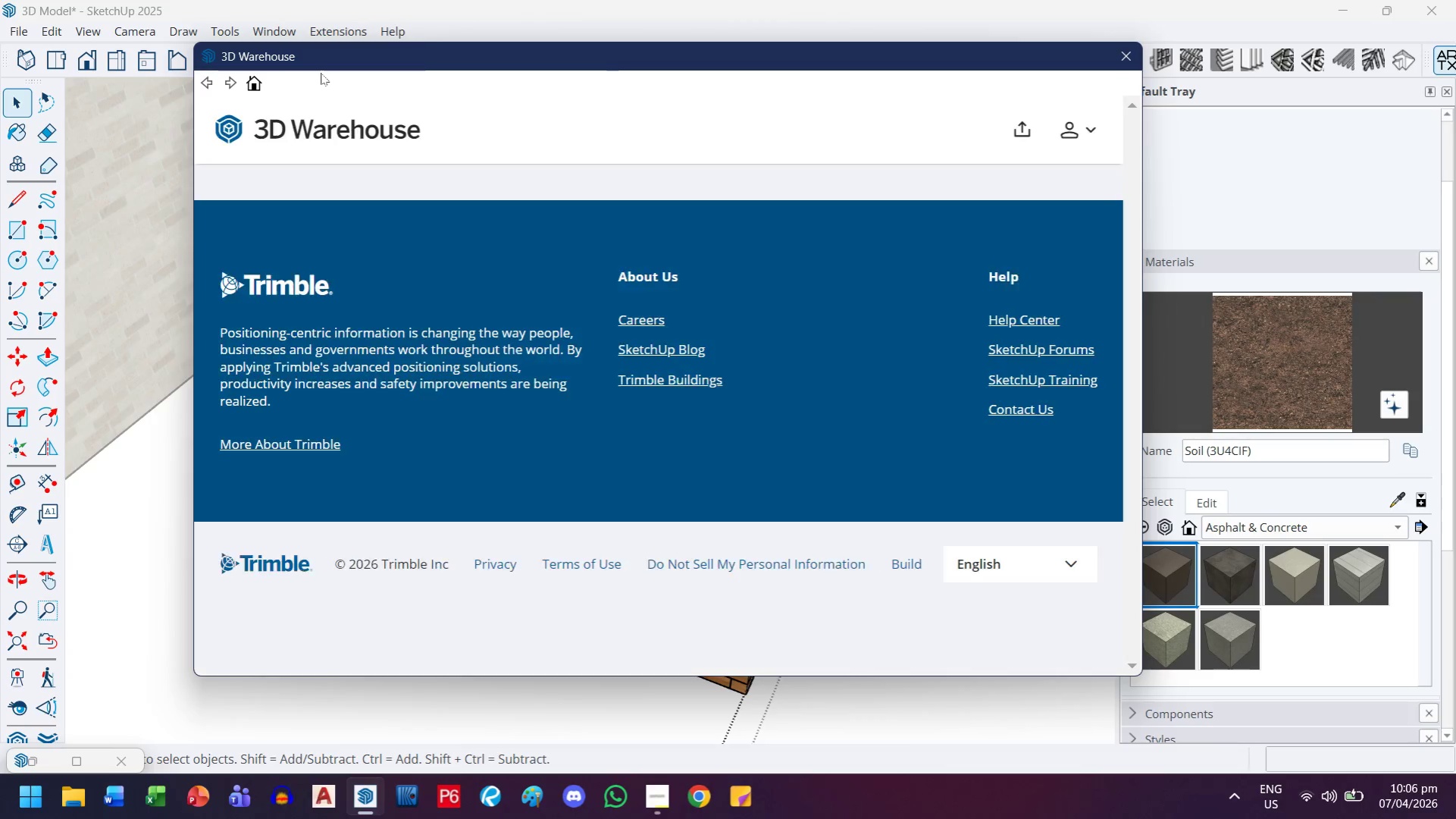 
left_click([624, 129])
 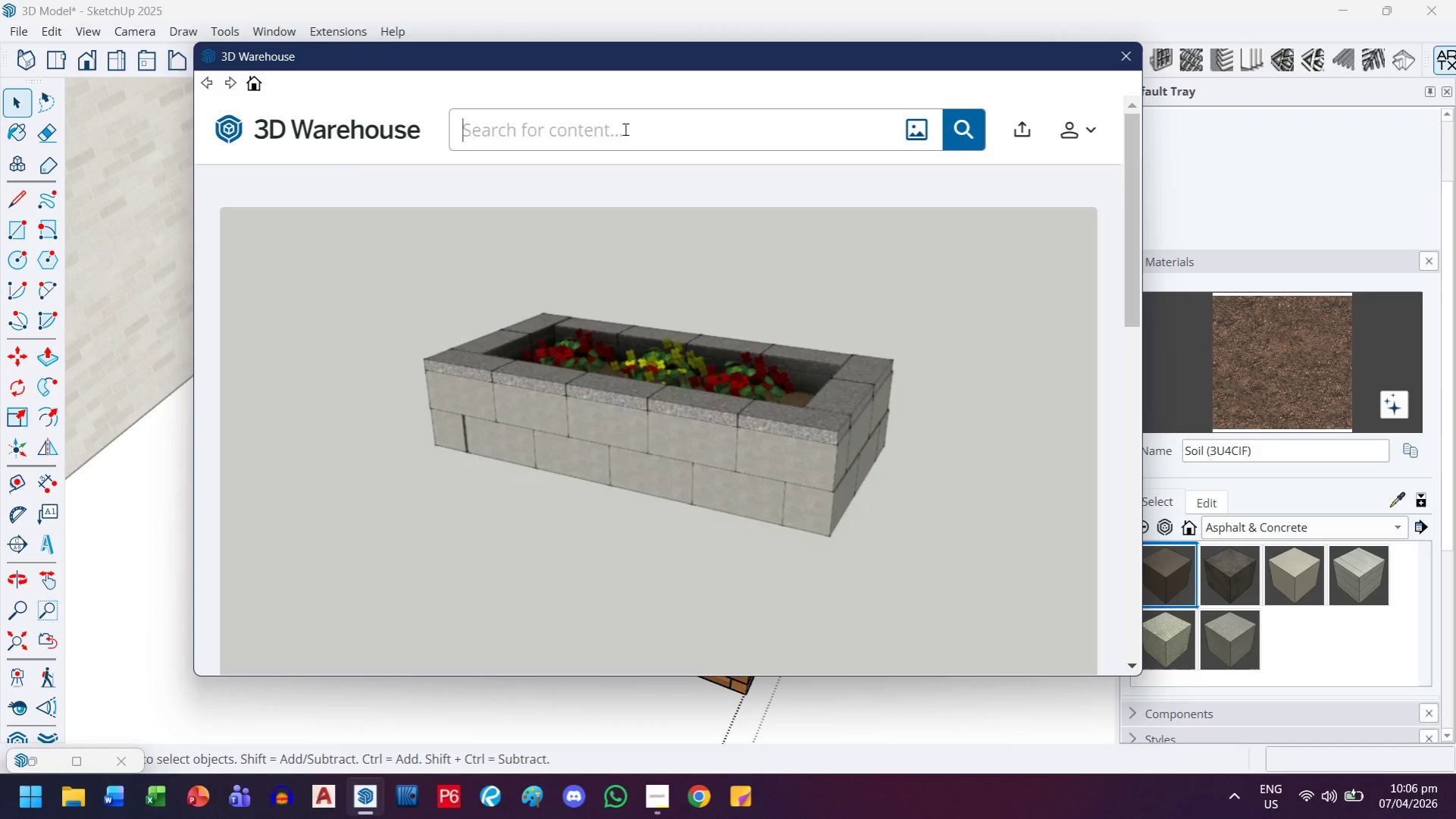 
type(tulips)
 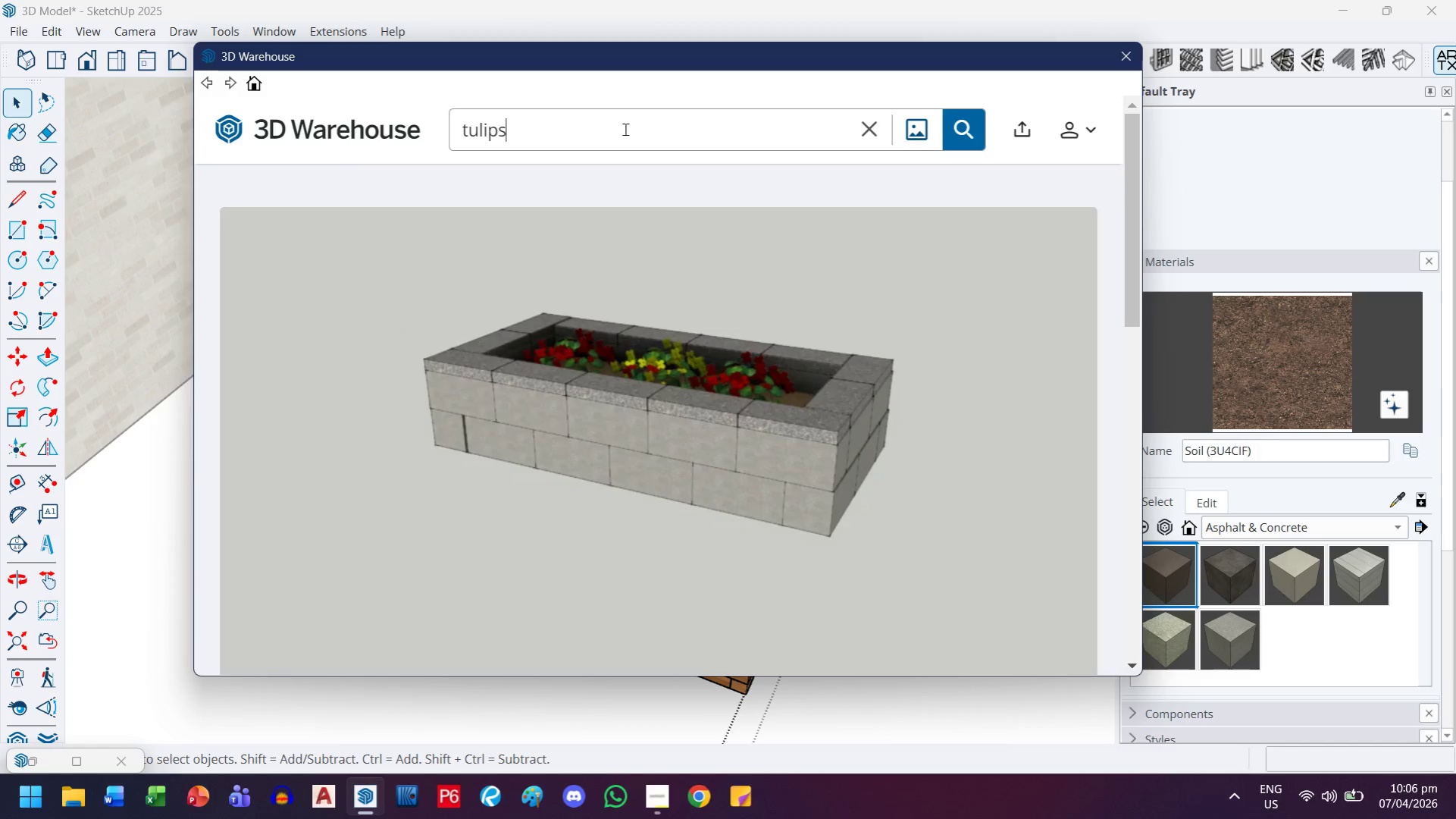 
key(Enter)
 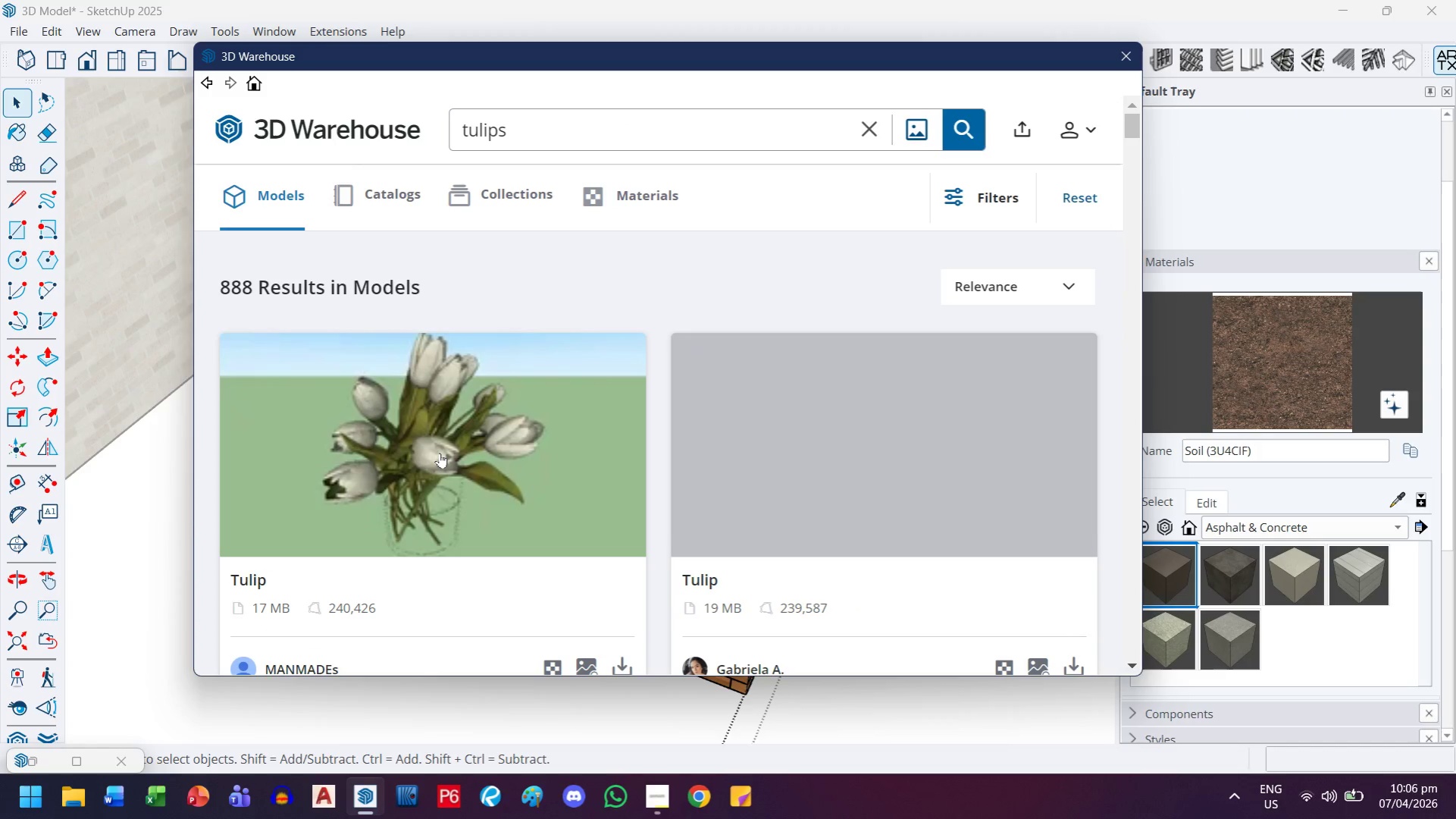 
scroll: coordinate [873, 433], scroll_direction: down, amount: 16.0
 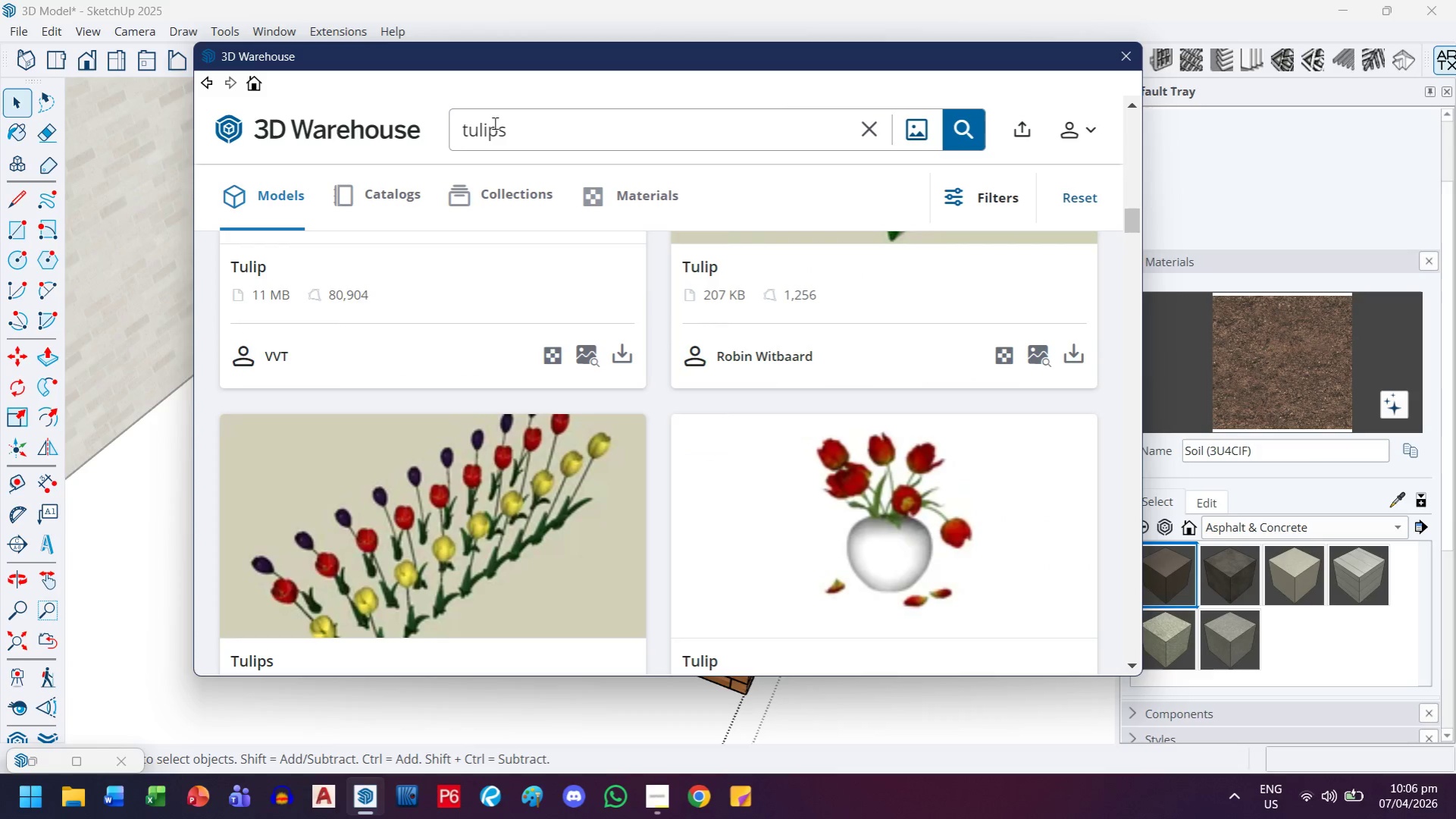 
left_click_drag(start_coordinate=[527, 130], to_coordinate=[421, 130])
 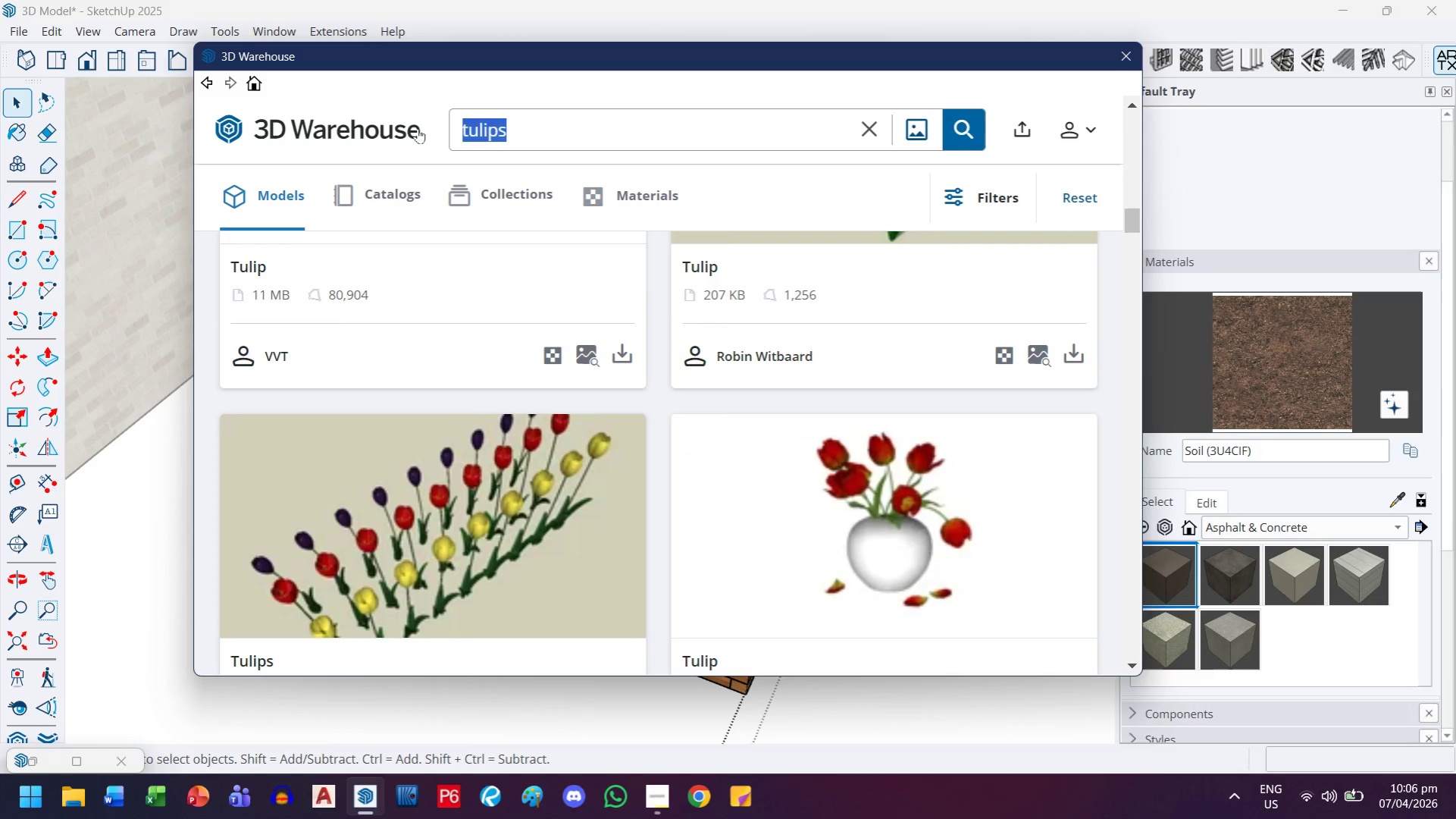 
type(flower)
 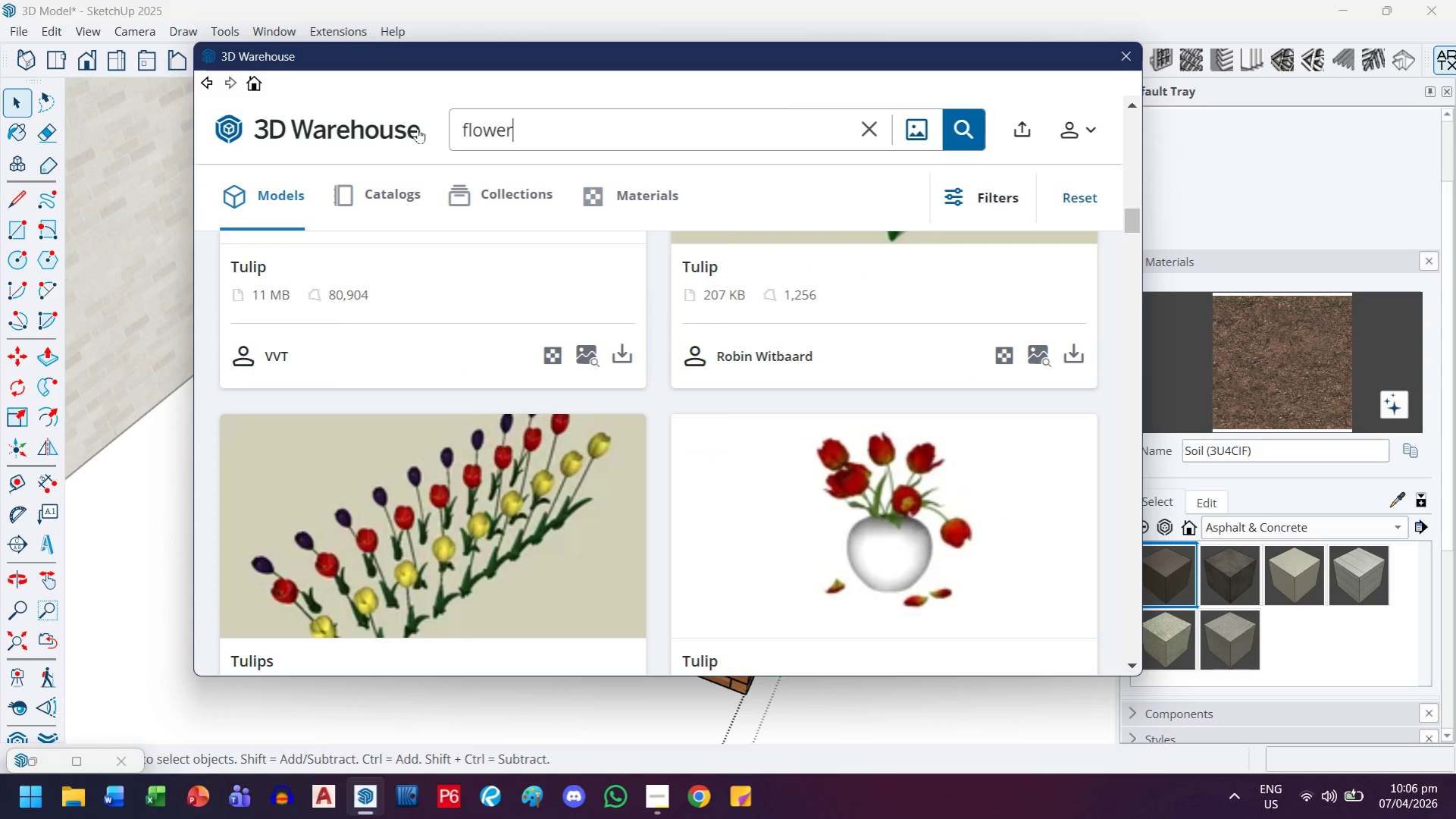 
key(Enter)
 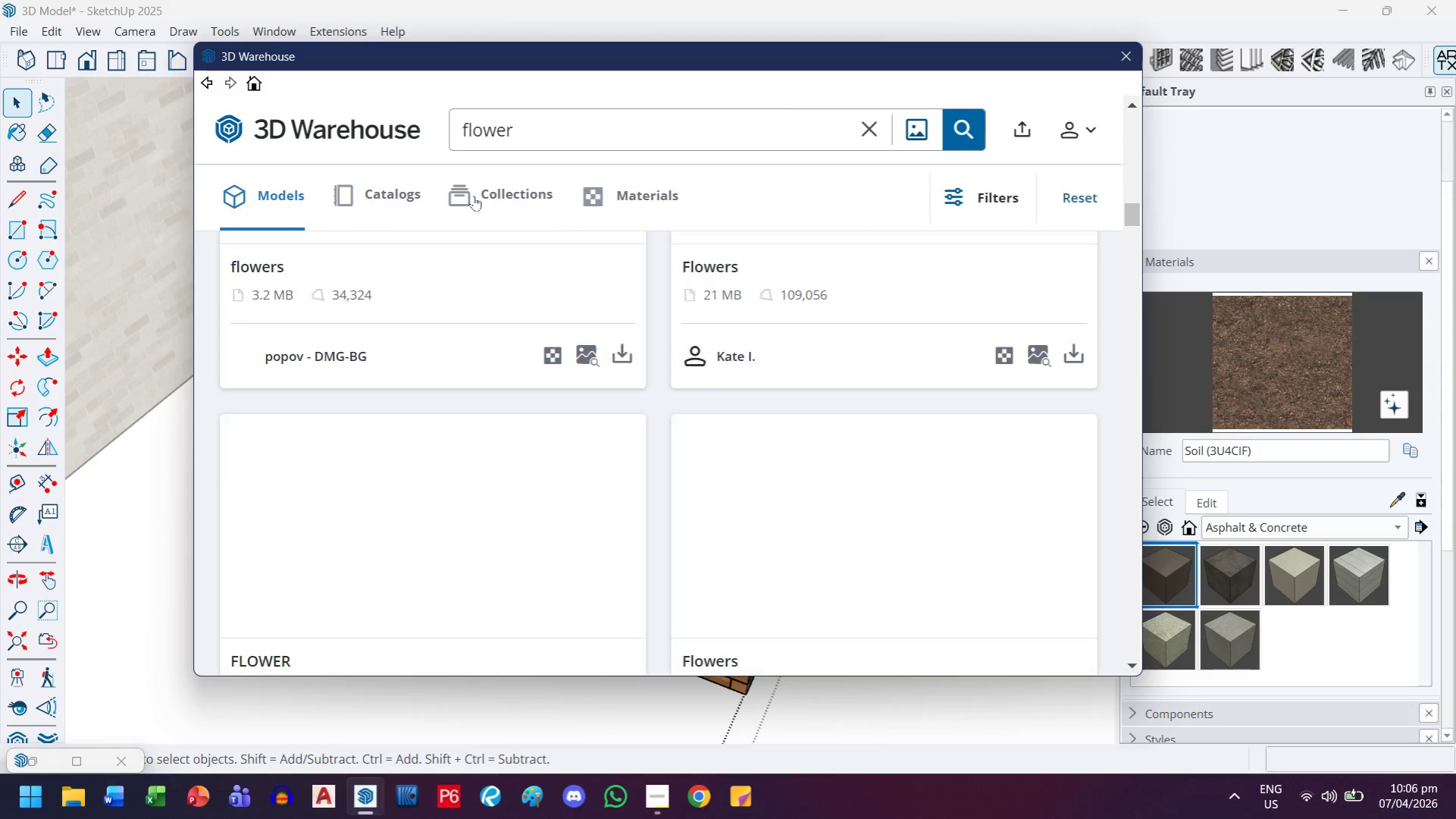 
scroll: coordinate [626, 357], scroll_direction: up, amount: 20.0
 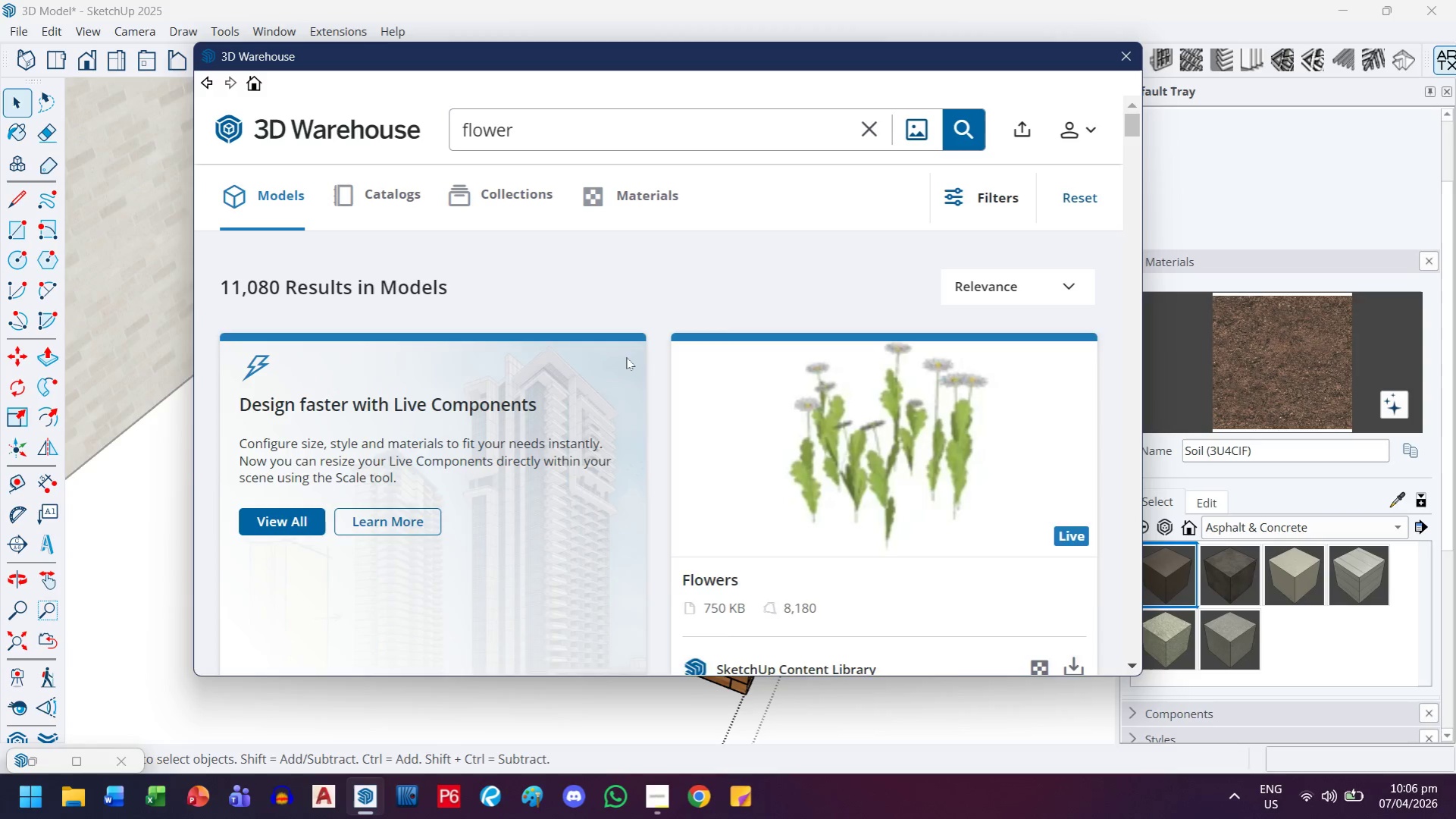 
scroll: coordinate [626, 357], scroll_direction: down, amount: 3.0
 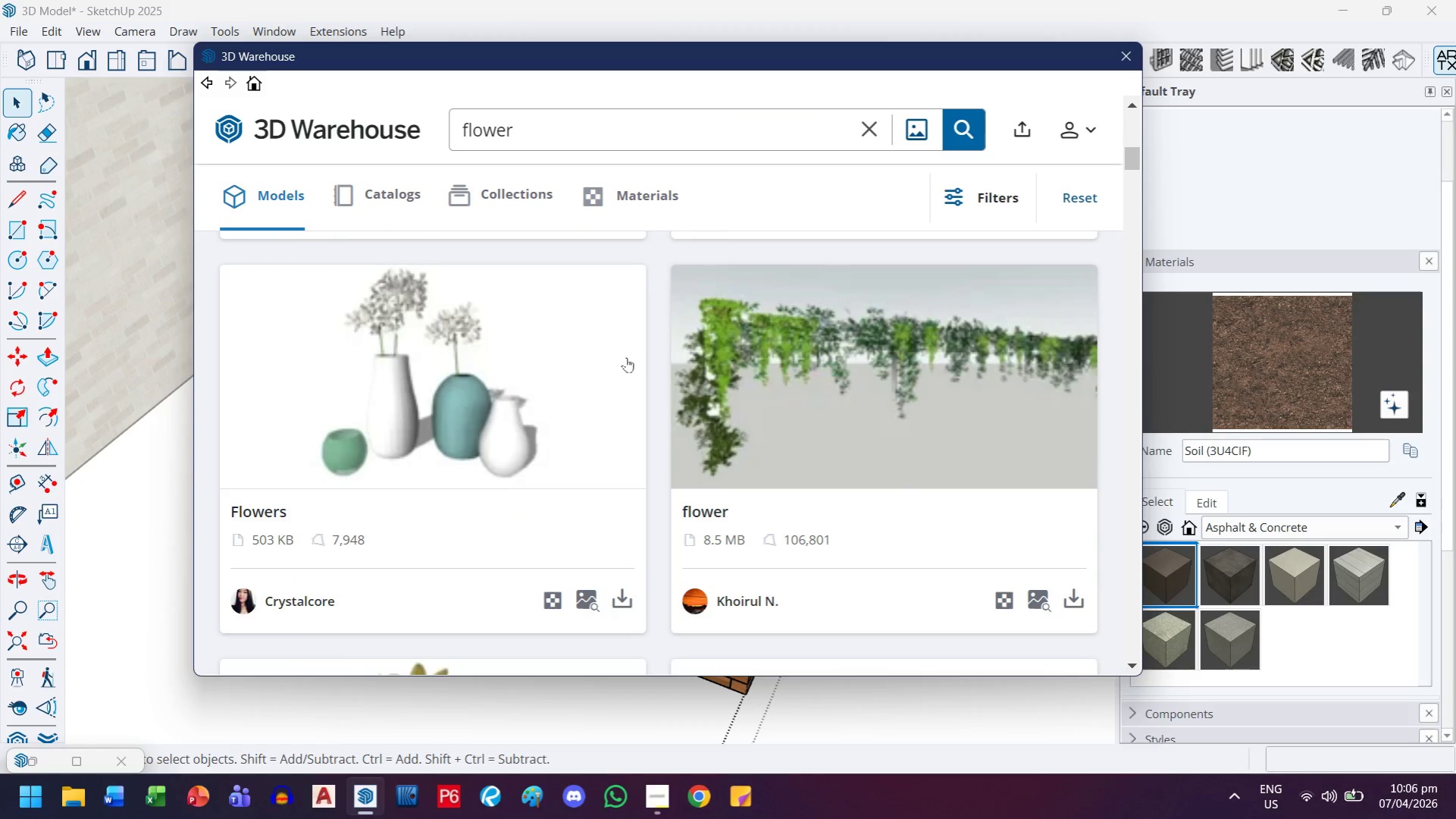 
scroll: coordinate [626, 357], scroll_direction: up, amount: 3.0
 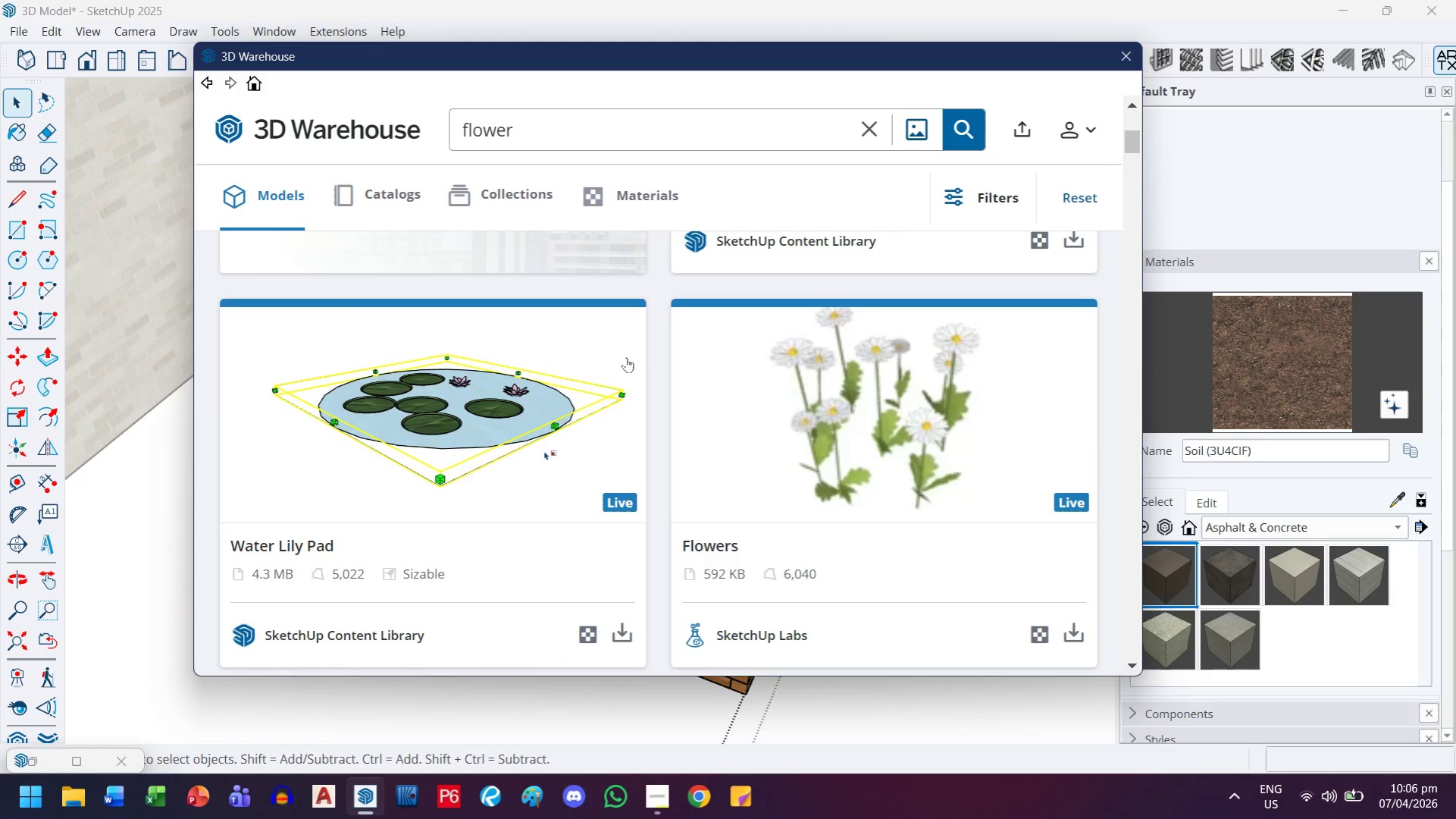 
scroll: coordinate [754, 371], scroll_direction: down, amount: 8.0
 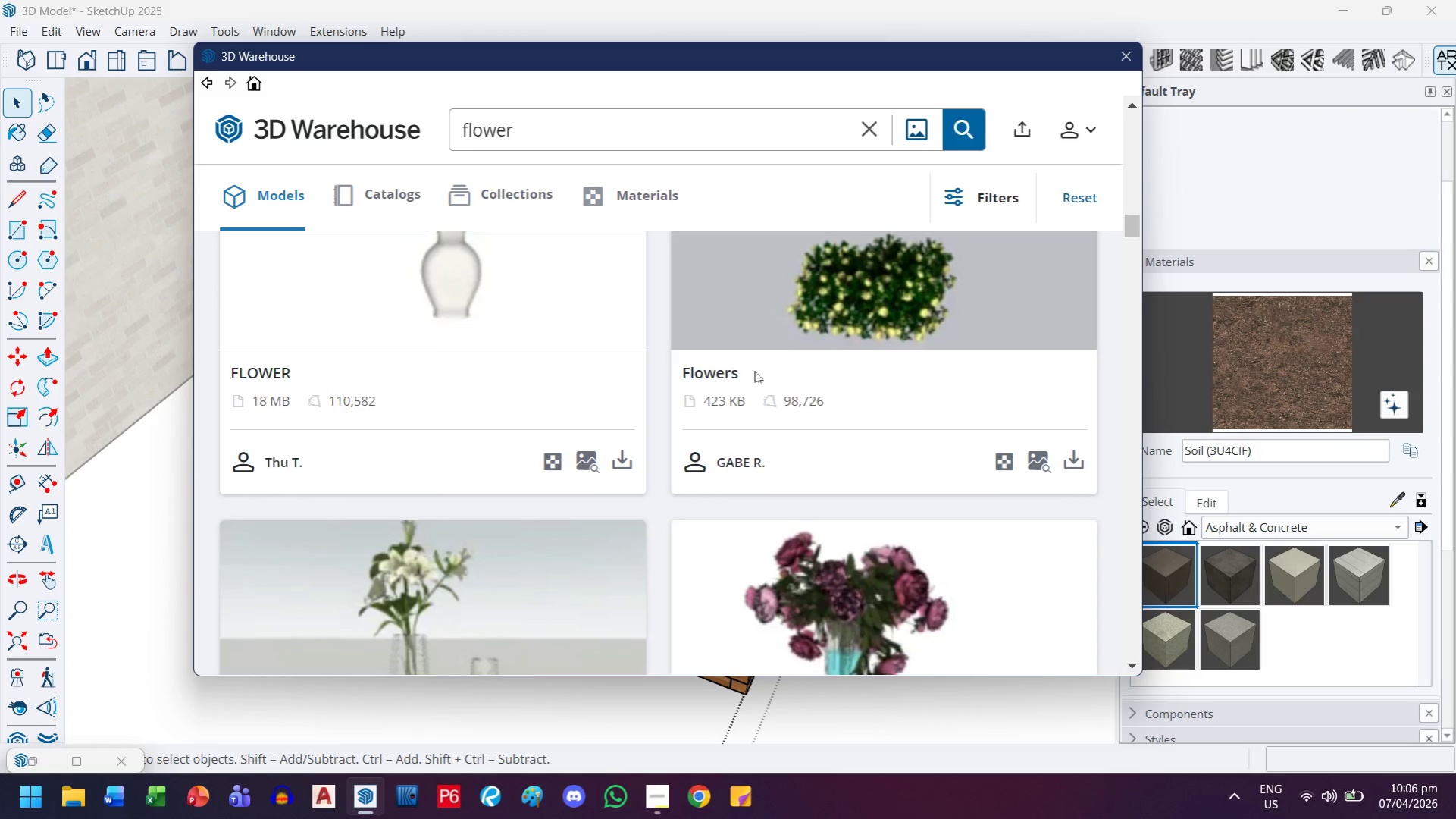 
mouse_move([481, 340])
 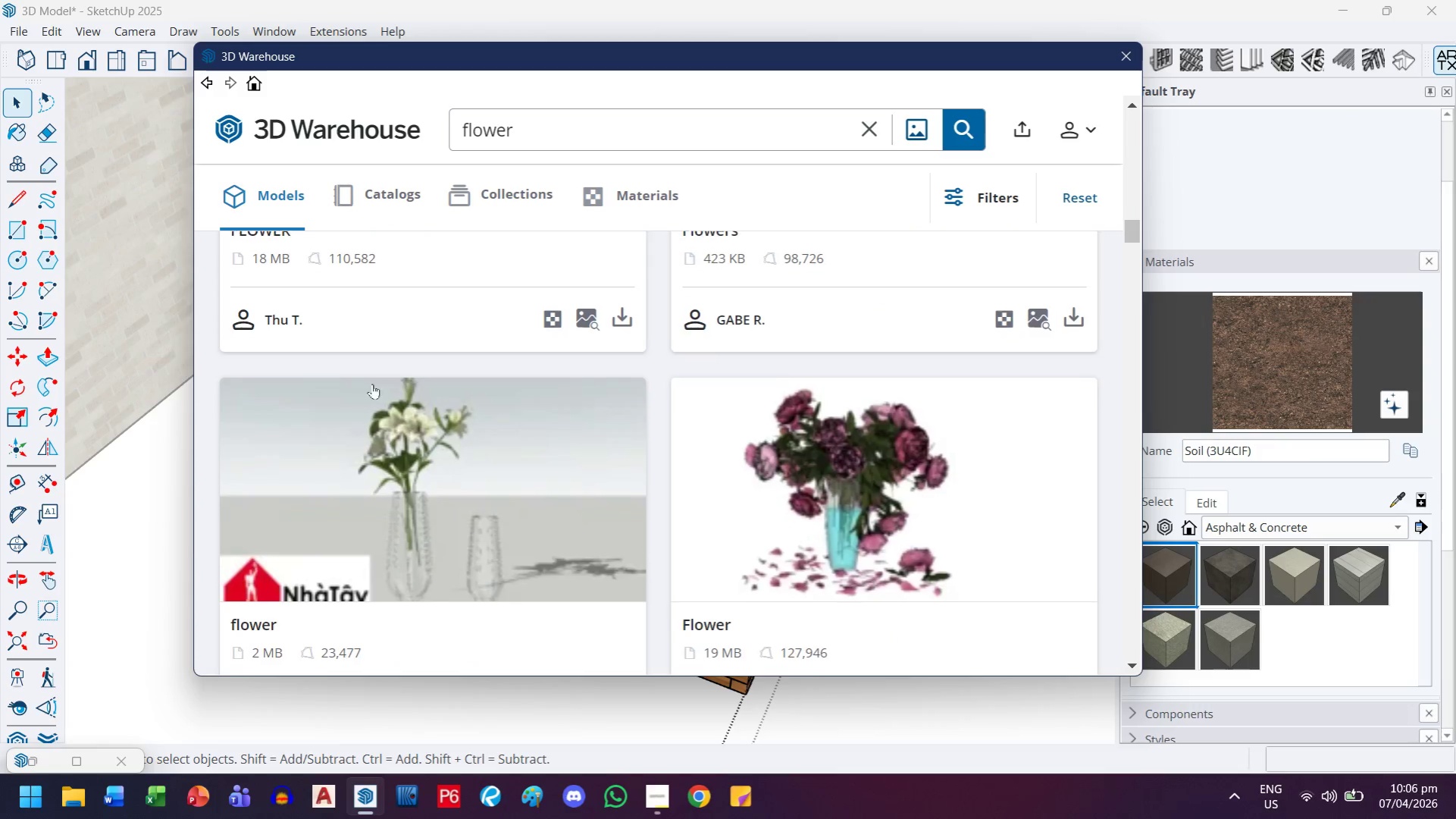 
scroll: coordinate [573, 367], scroll_direction: down, amount: 9.0
 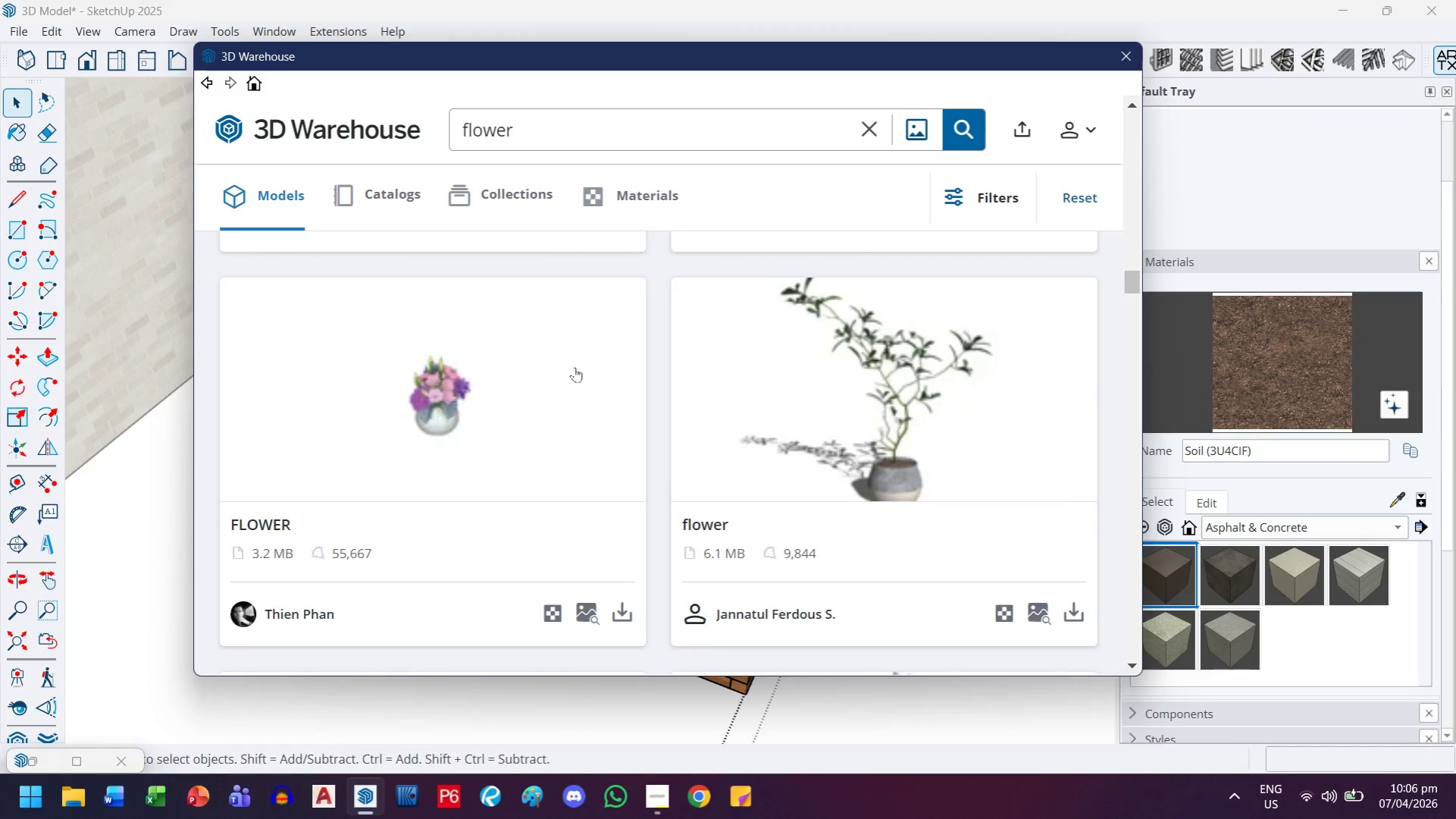 
scroll: coordinate [280, 324], scroll_direction: down, amount: 9.0
 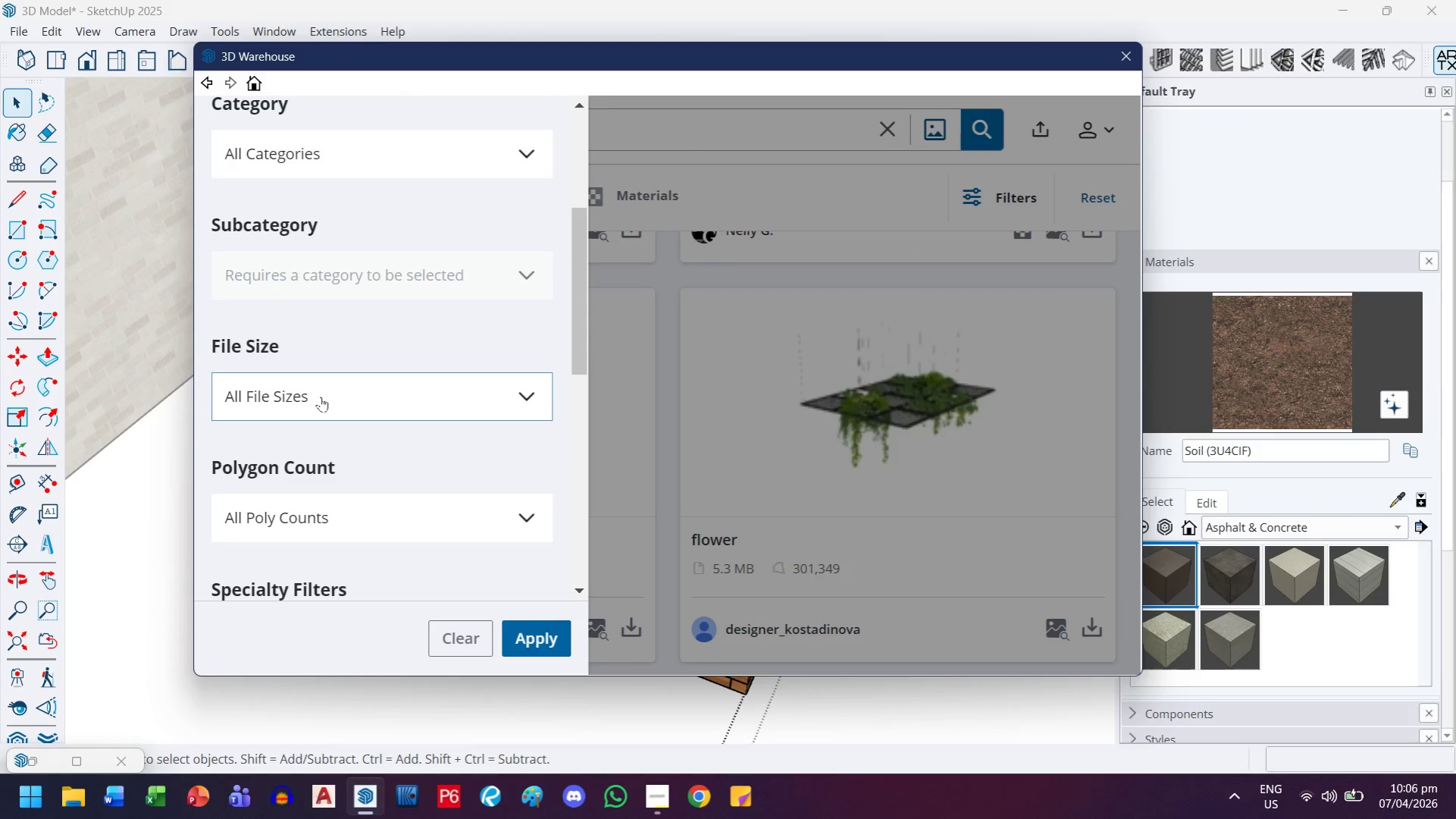 
left_click([321, 397])
 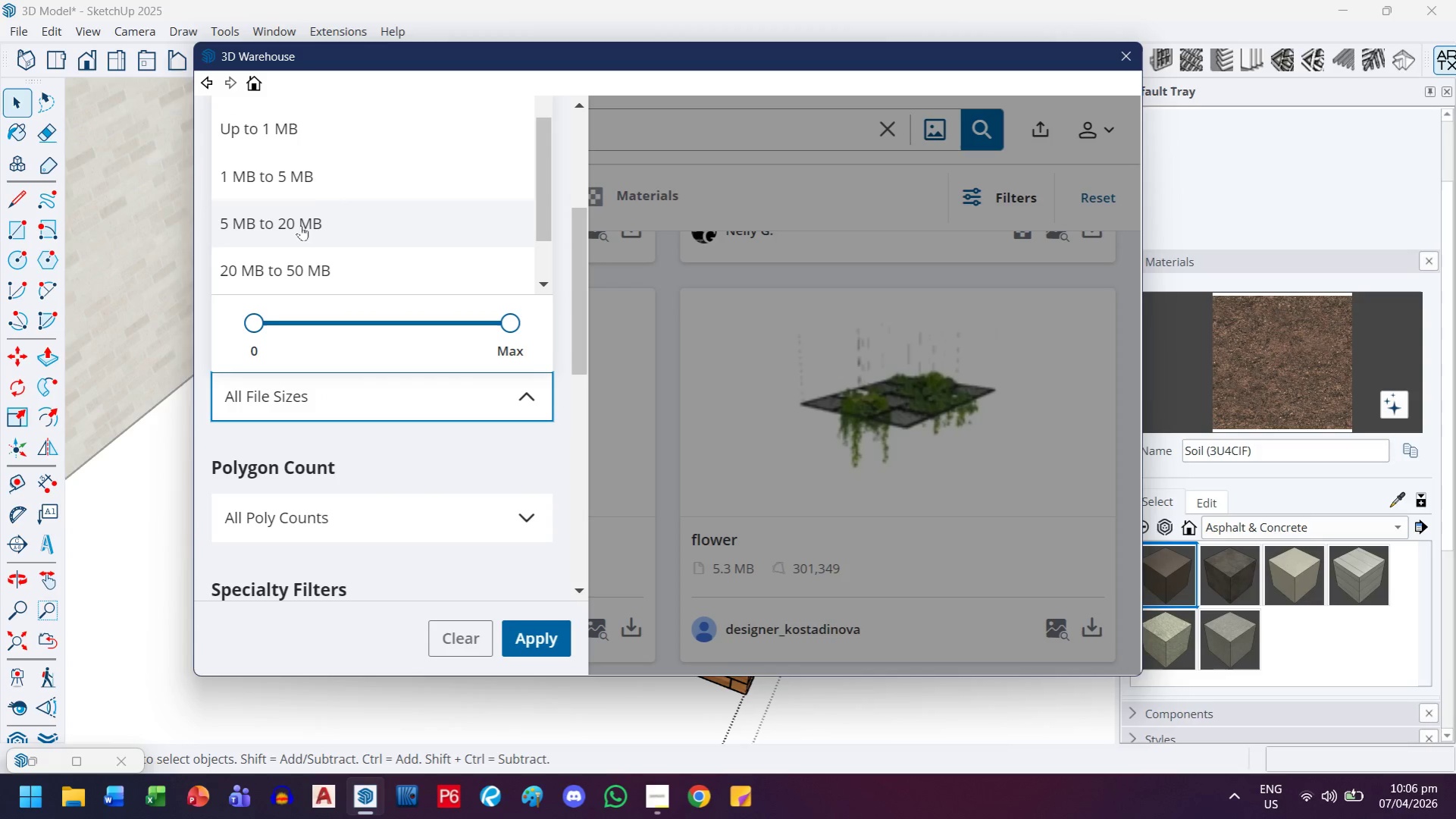 
left_click([316, 146])
 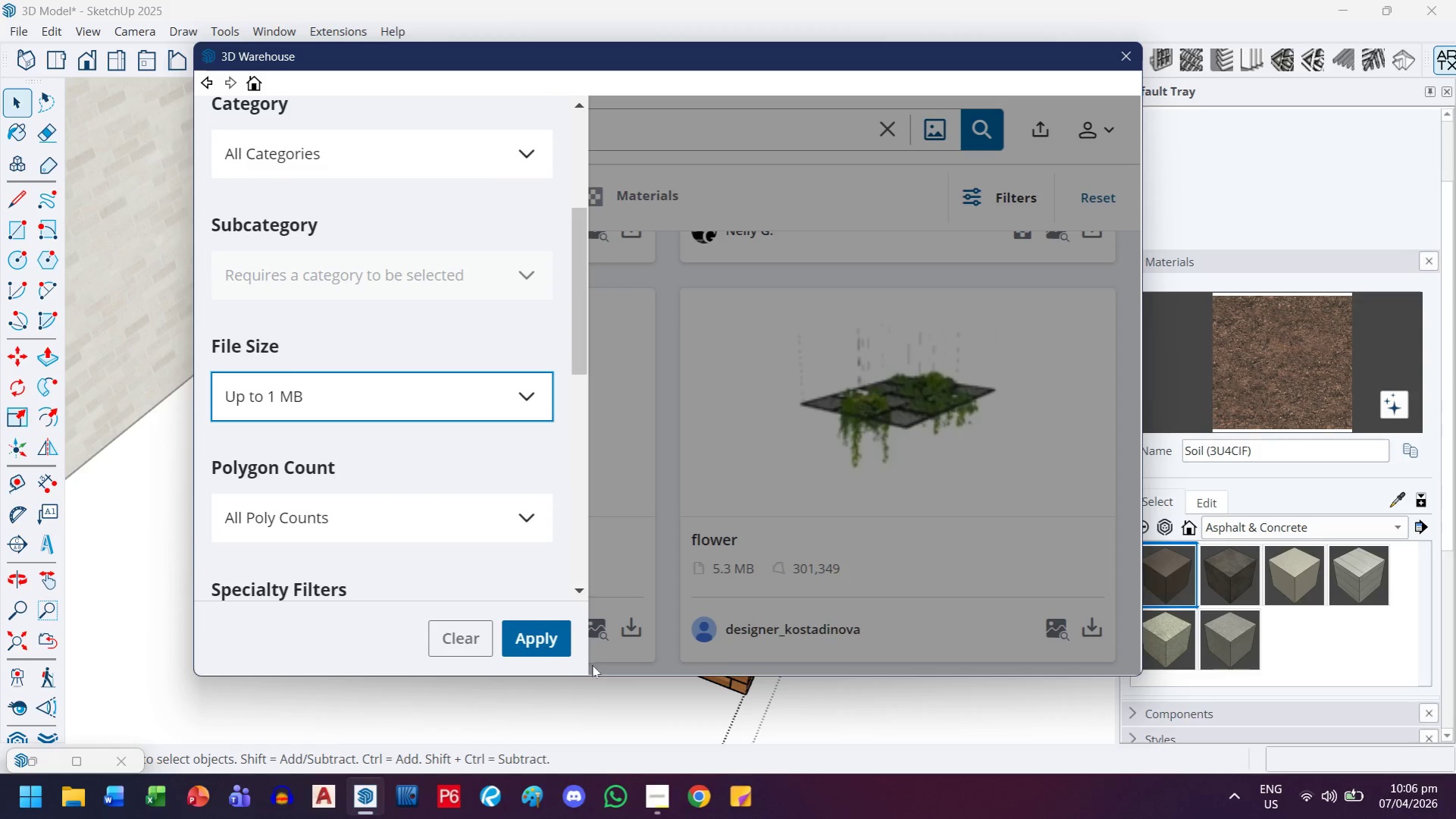 
left_click([543, 653])
 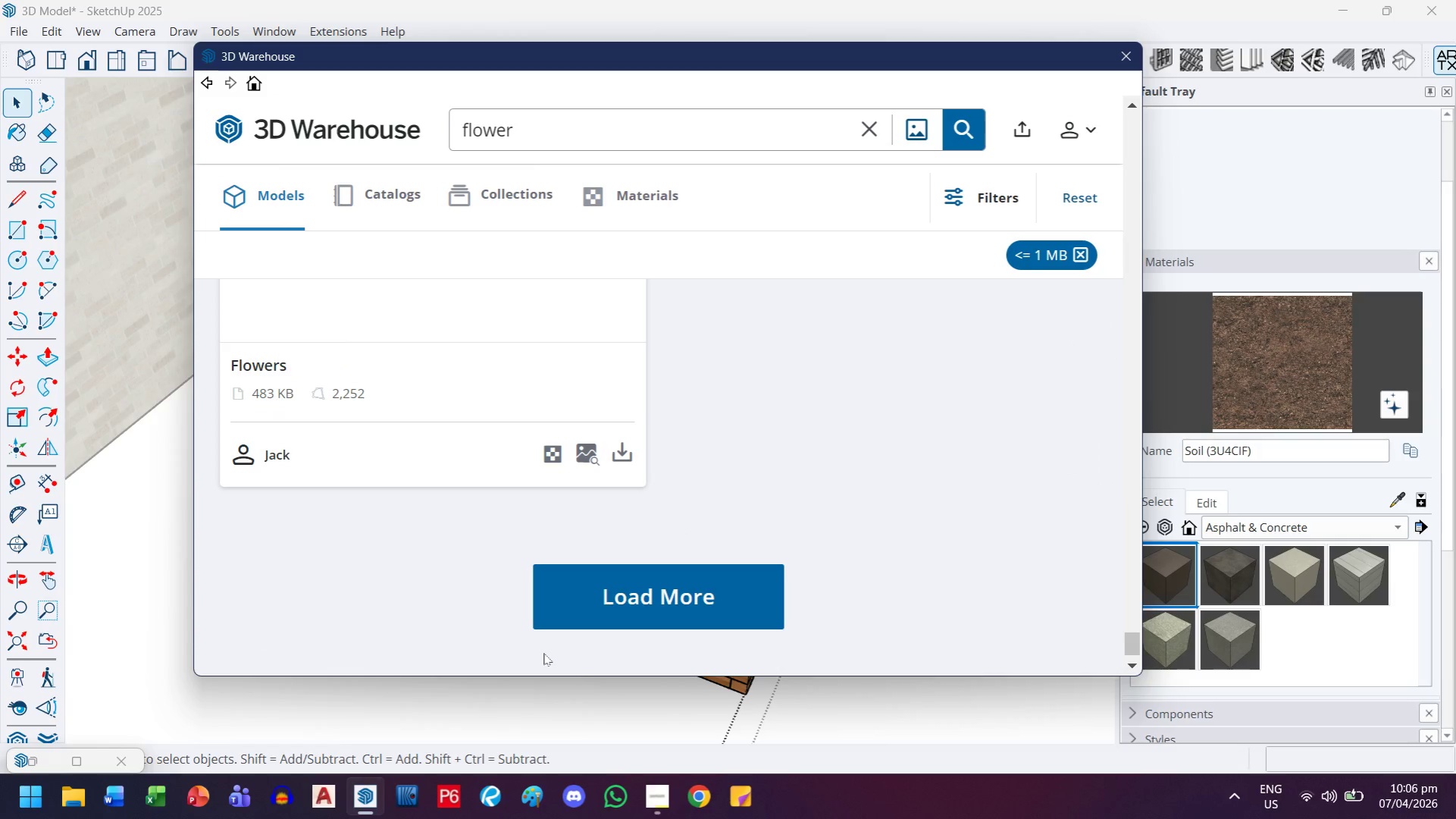 
scroll: coordinate [561, 483], scroll_direction: up, amount: 10.0
 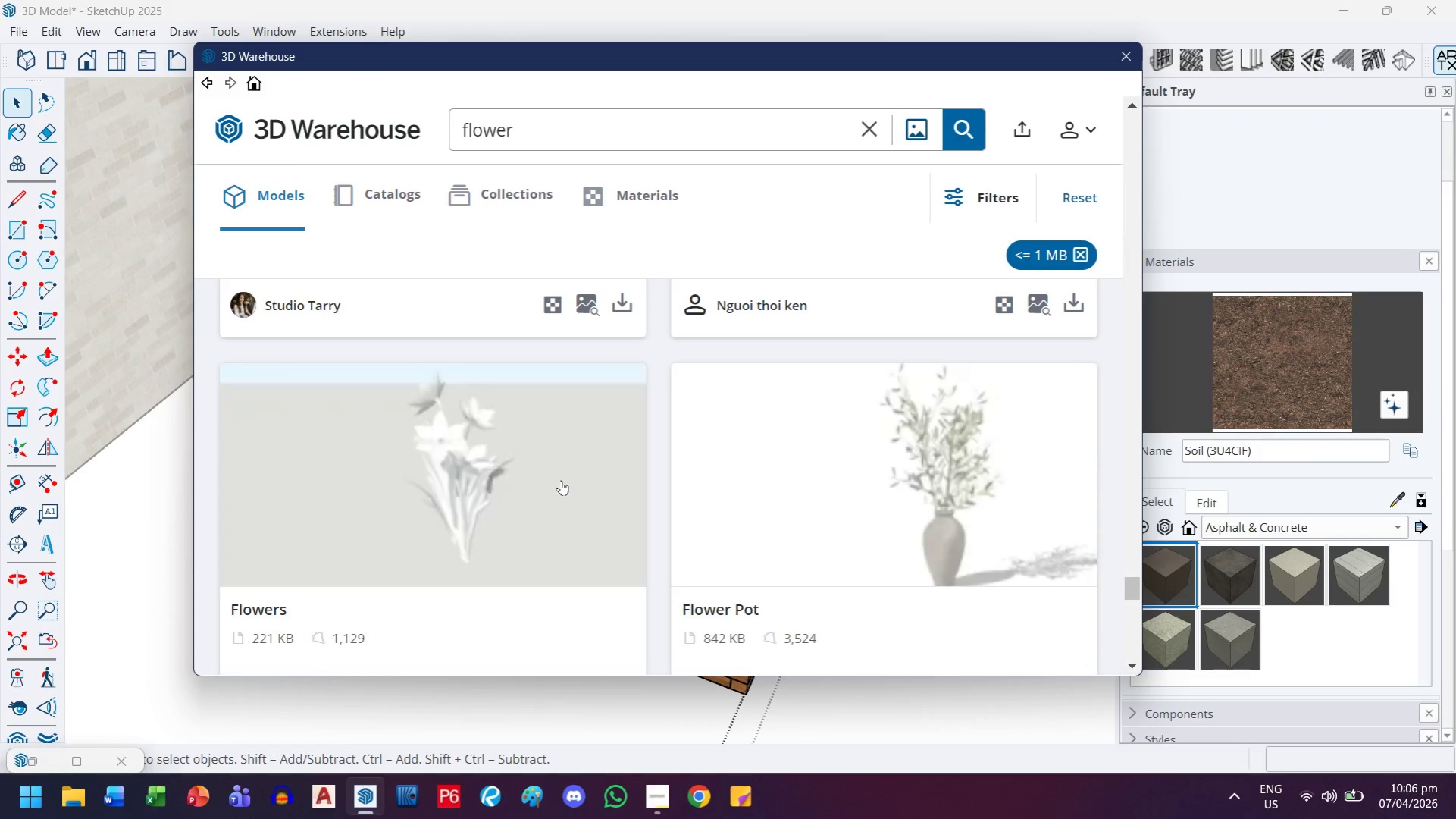 
scroll: coordinate [561, 479], scroll_direction: down, amount: 3.0
 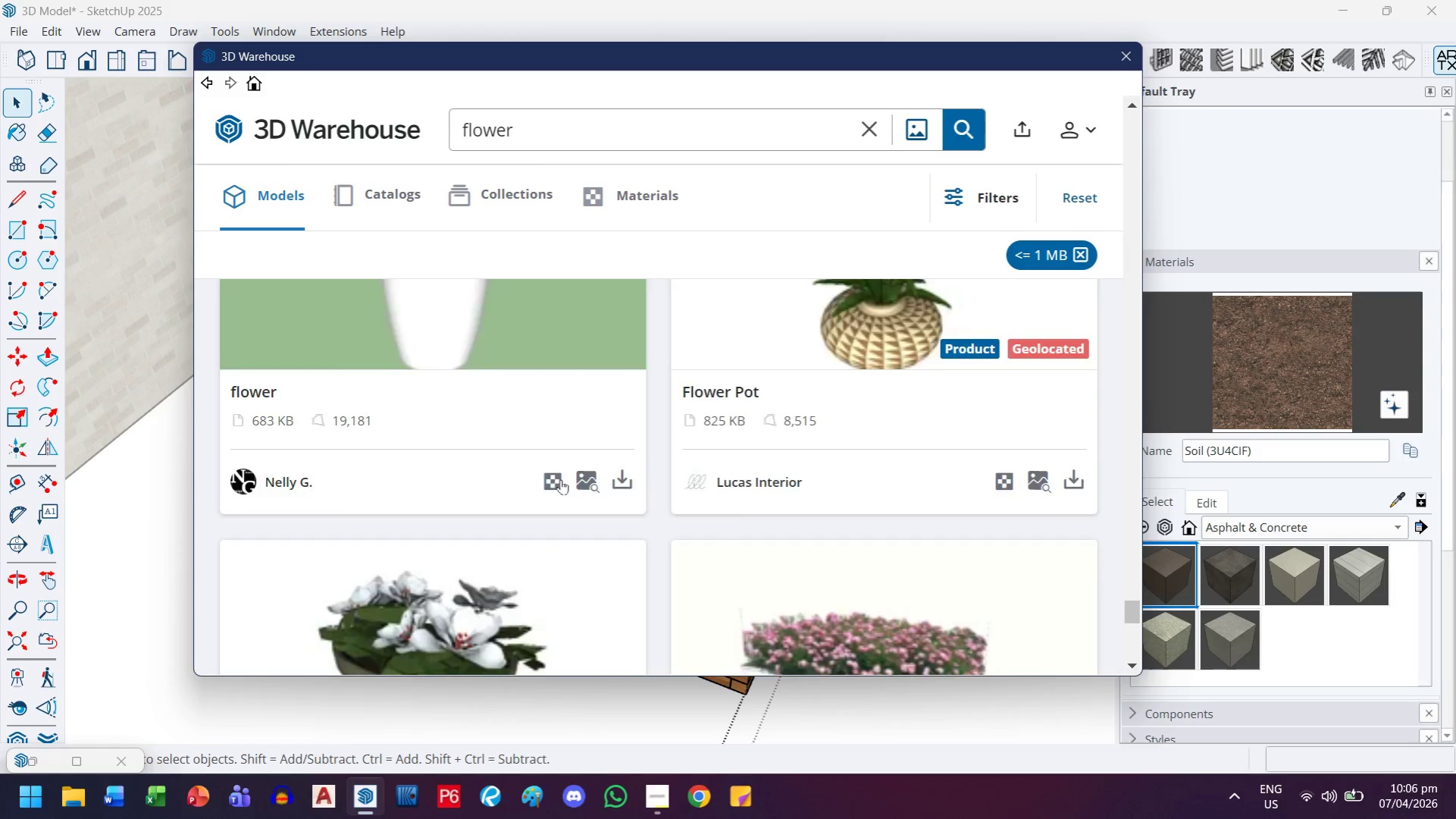 
scroll: coordinate [561, 479], scroll_direction: up, amount: 19.0
 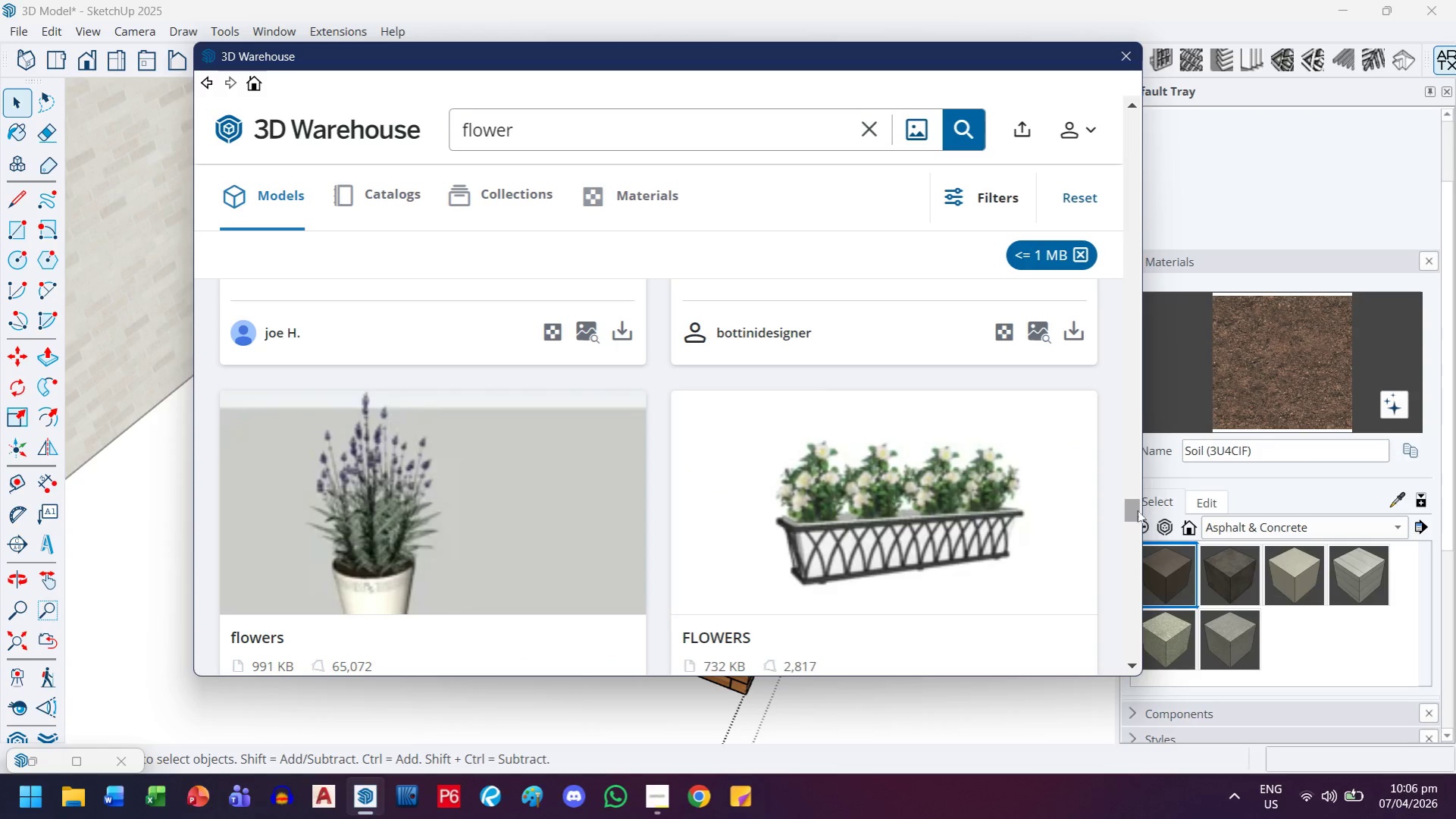 
left_click_drag(start_coordinate=[1123, 504], to_coordinate=[1113, 73])
 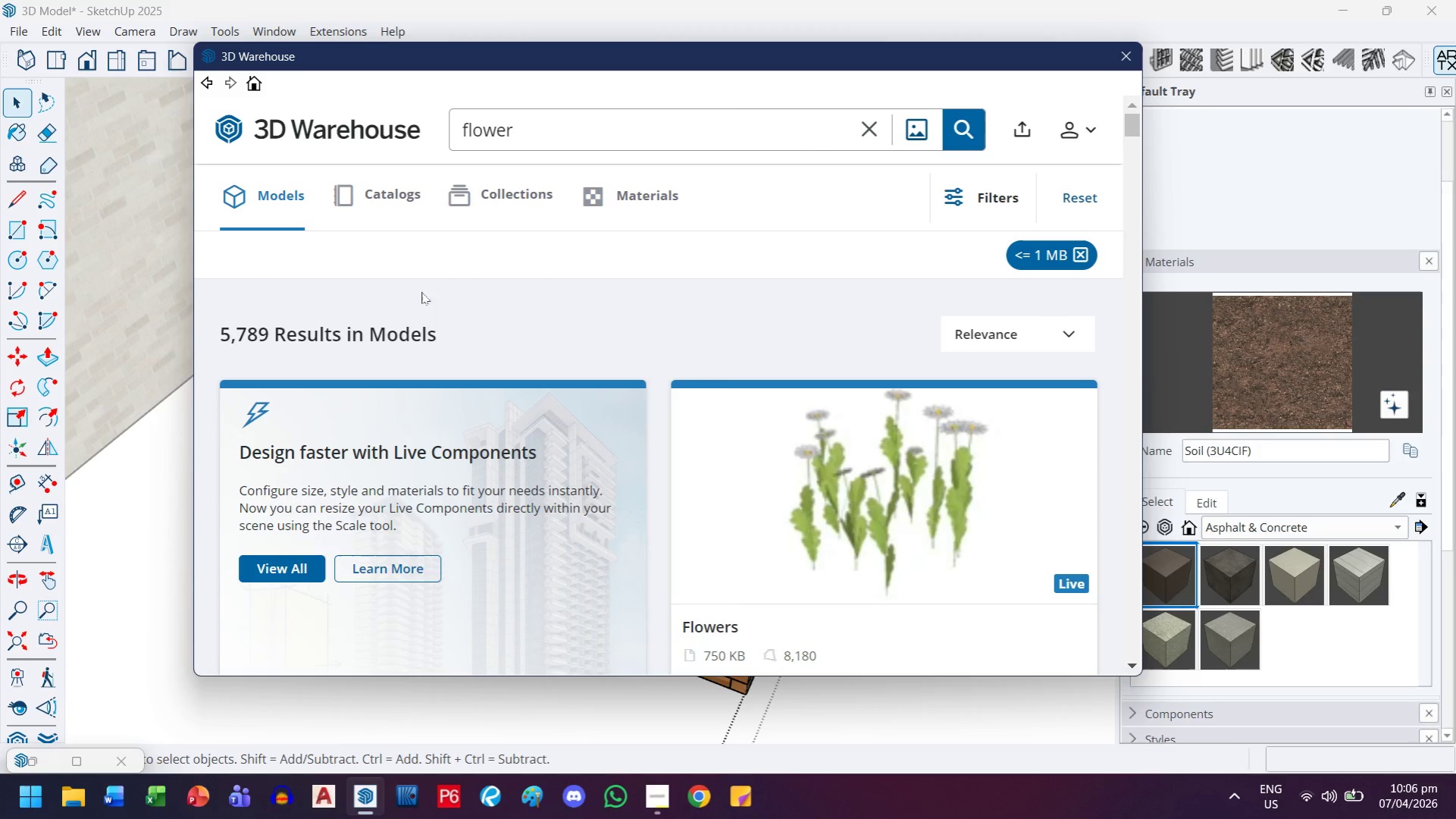 
scroll: coordinate [415, 444], scroll_direction: down, amount: 5.0
 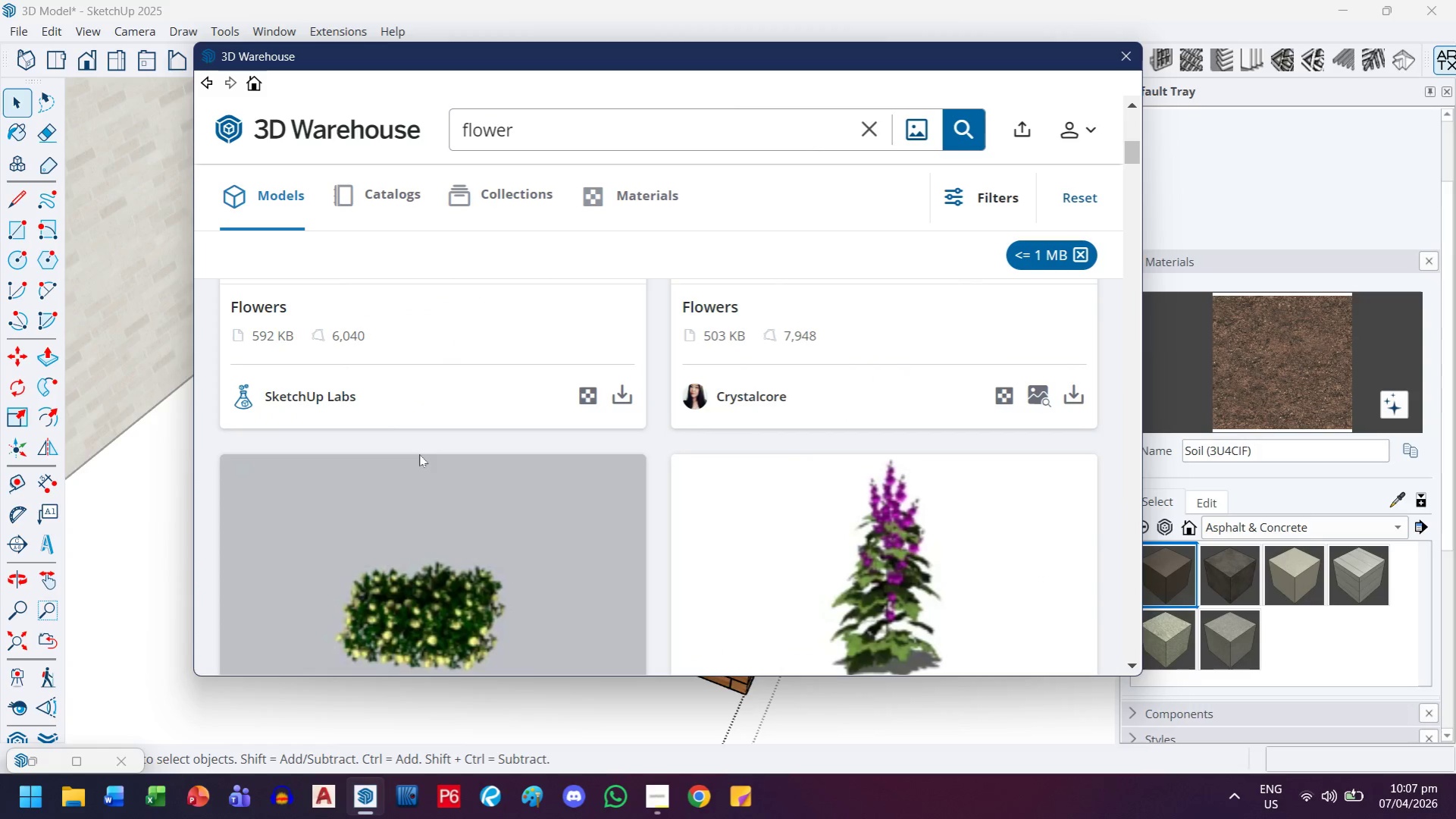 
scroll: coordinate [419, 461], scroll_direction: up, amount: 3.0
 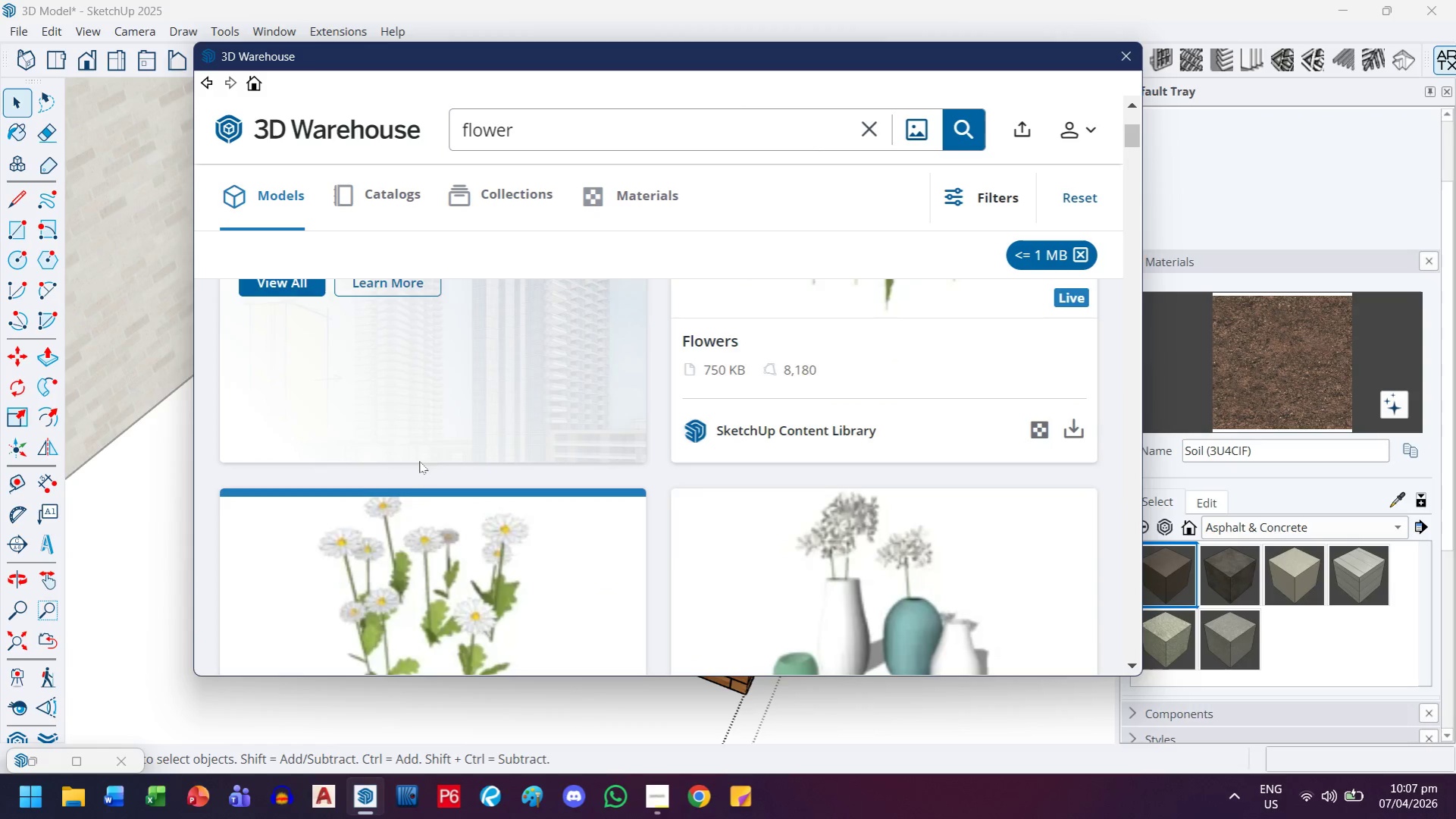 
scroll: coordinate [419, 461], scroll_direction: down, amount: 3.0
 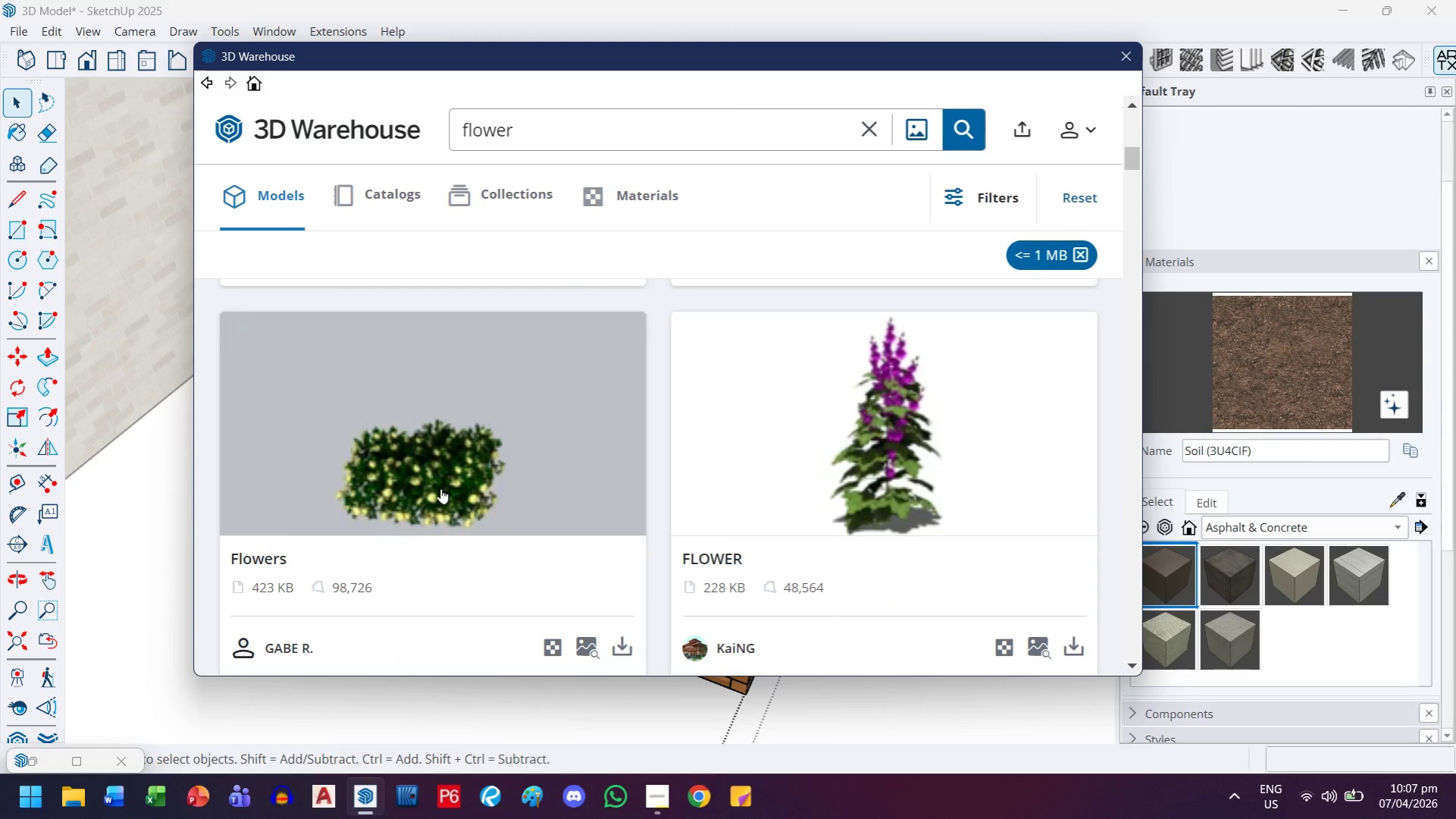 
left_click([441, 488])
 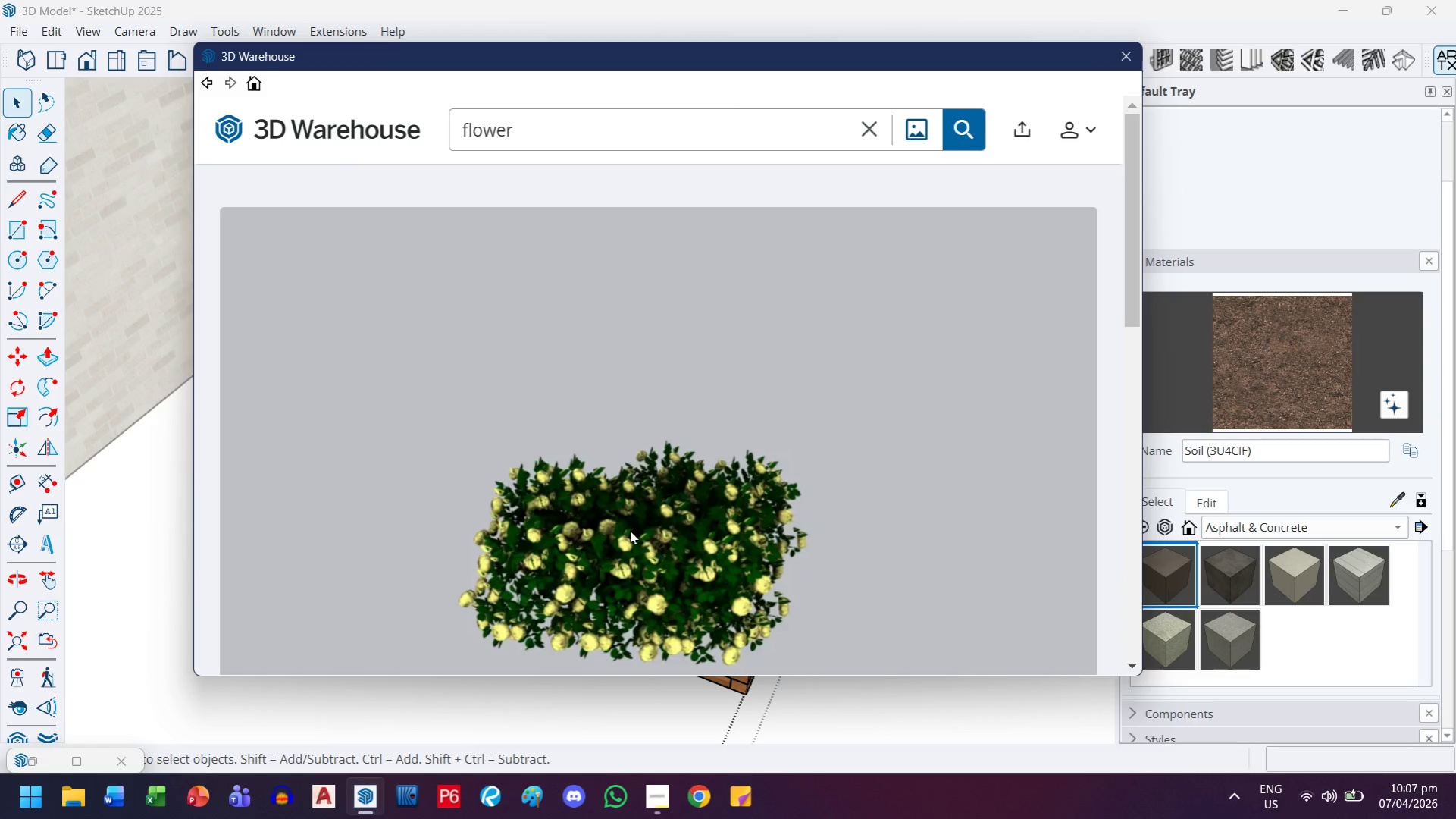 
scroll: coordinate [694, 524], scroll_direction: down, amount: 3.0
 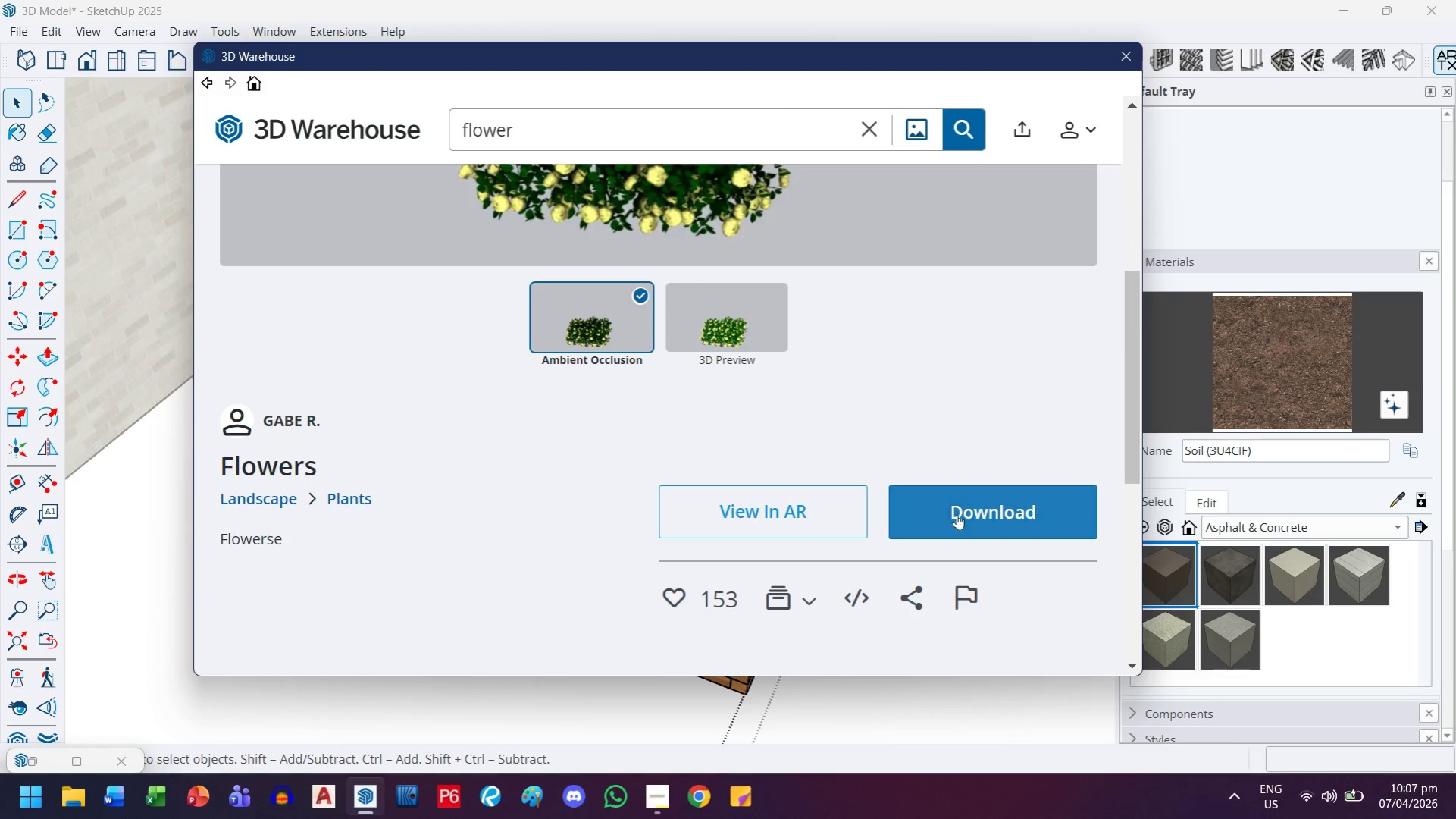 
left_click([969, 511])
 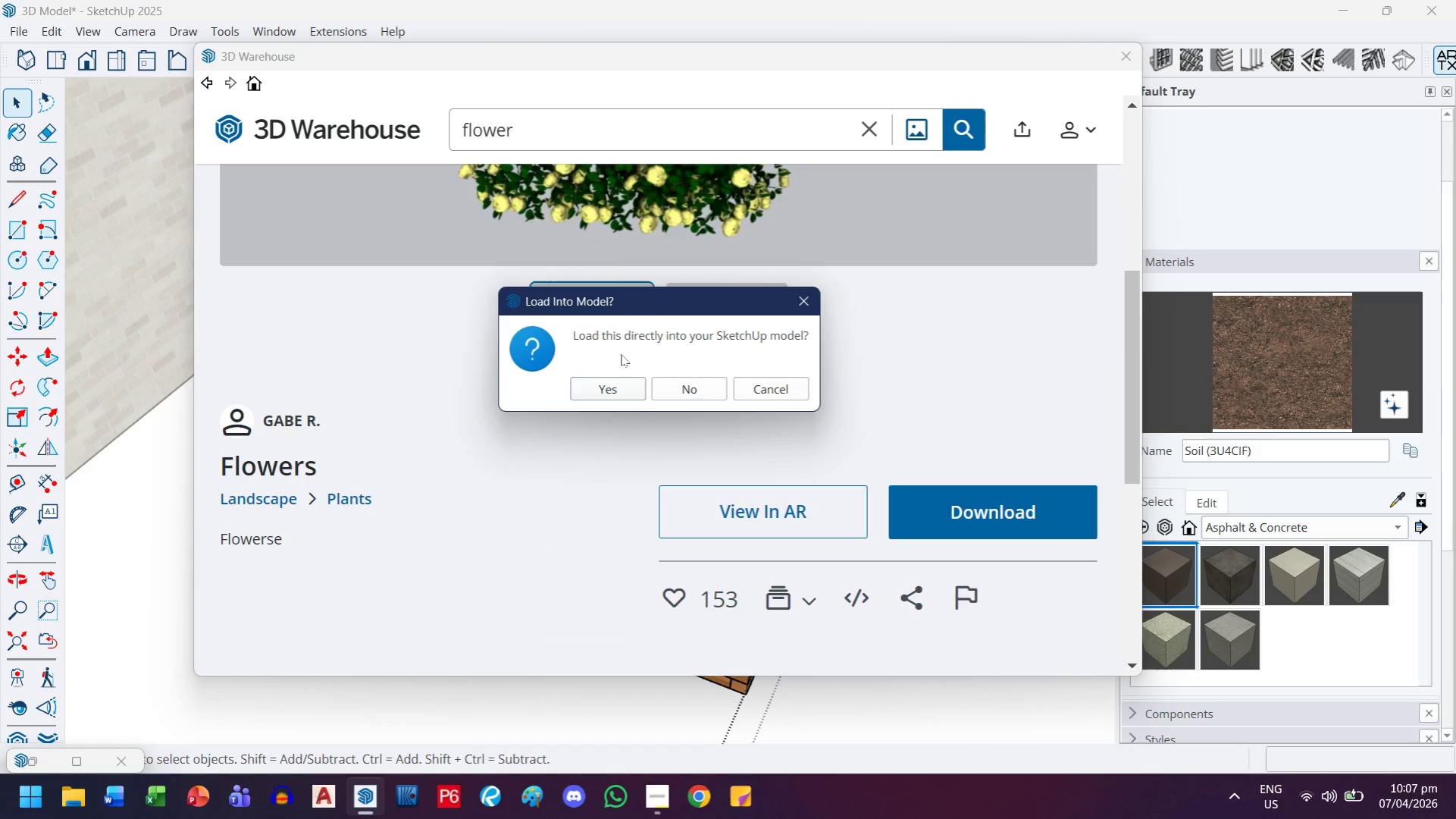 
left_click([615, 388])
 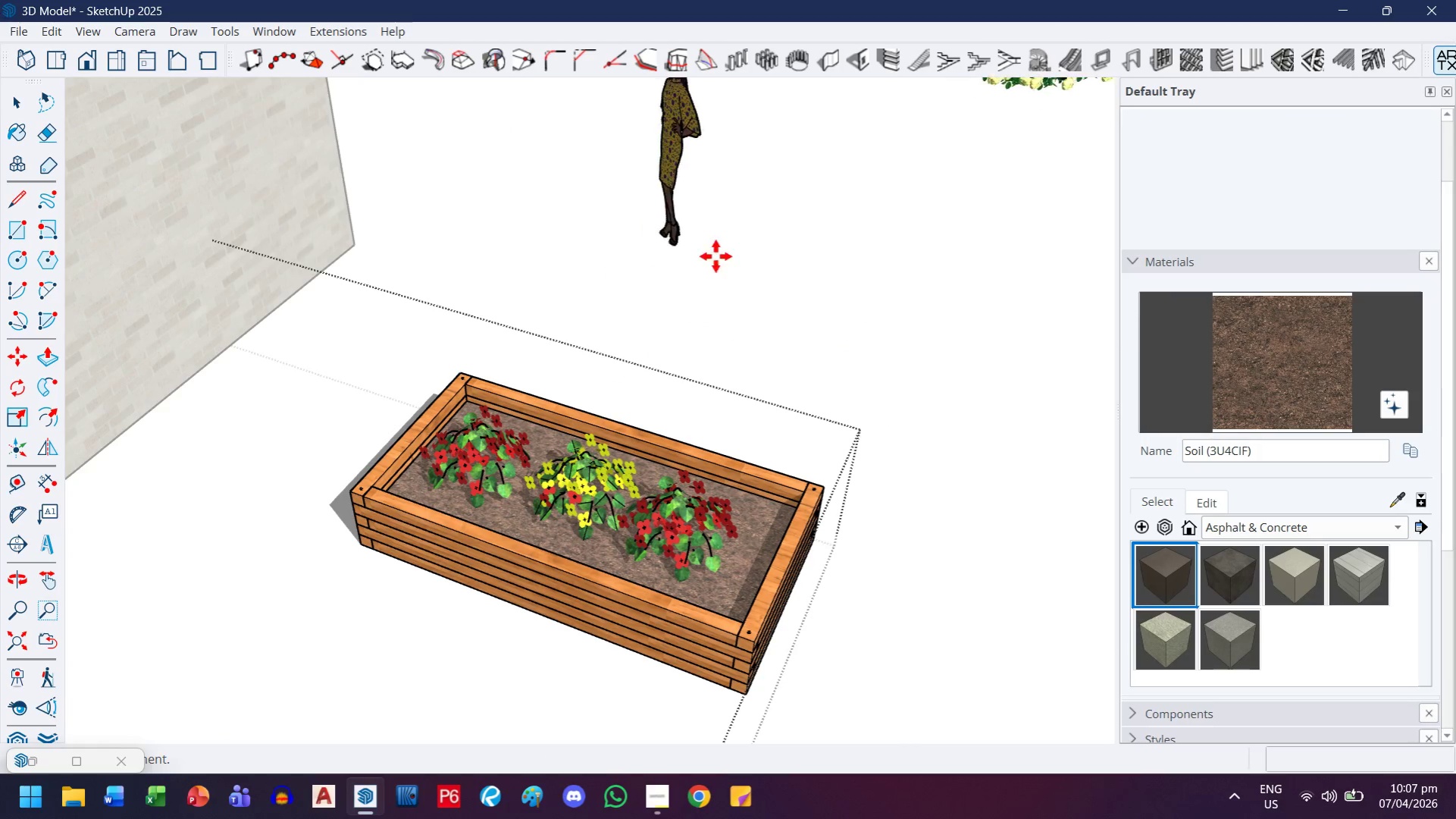 
left_click([675, 296])
 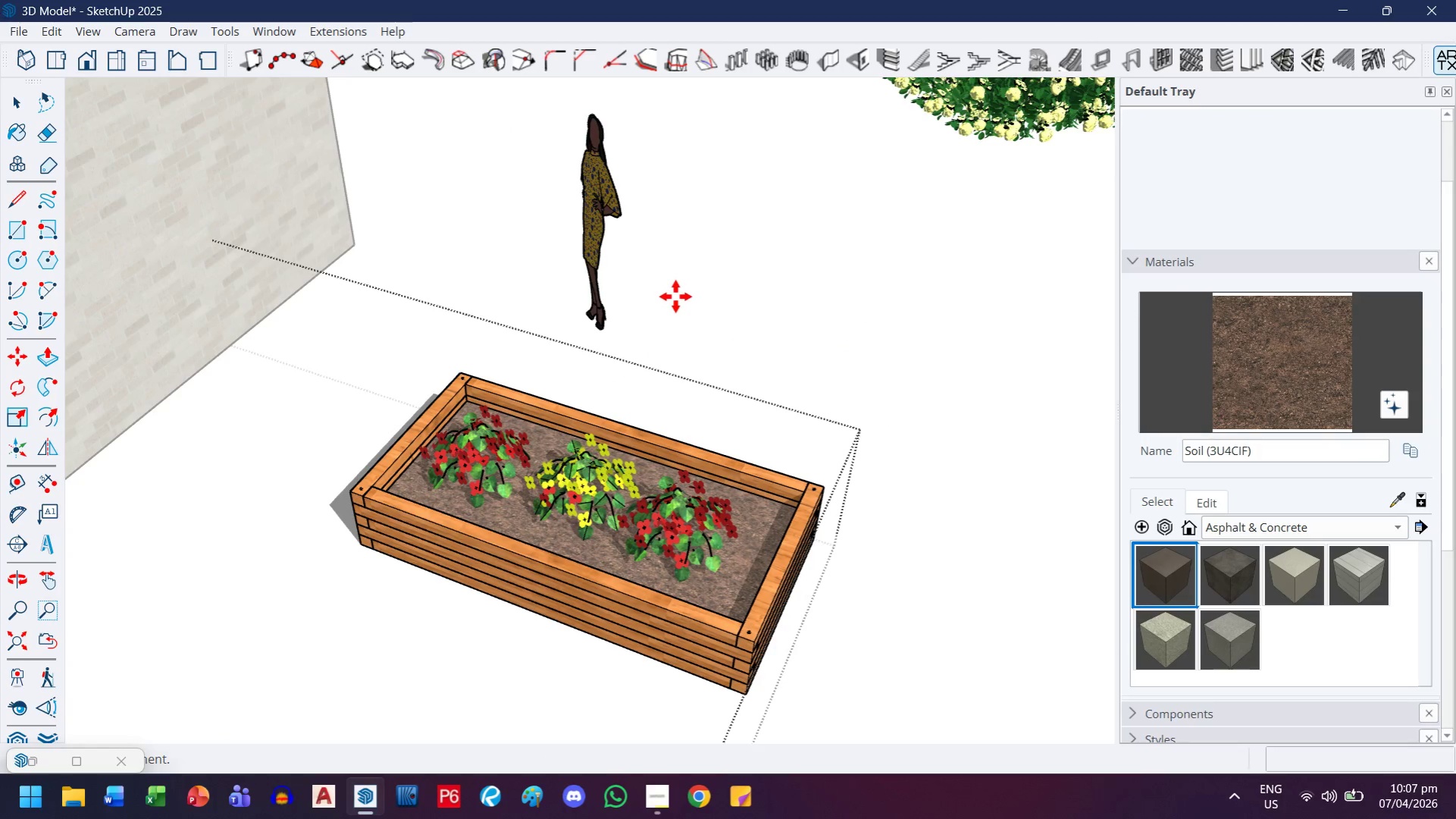 
scroll: coordinate [697, 337], scroll_direction: down, amount: 14.0
 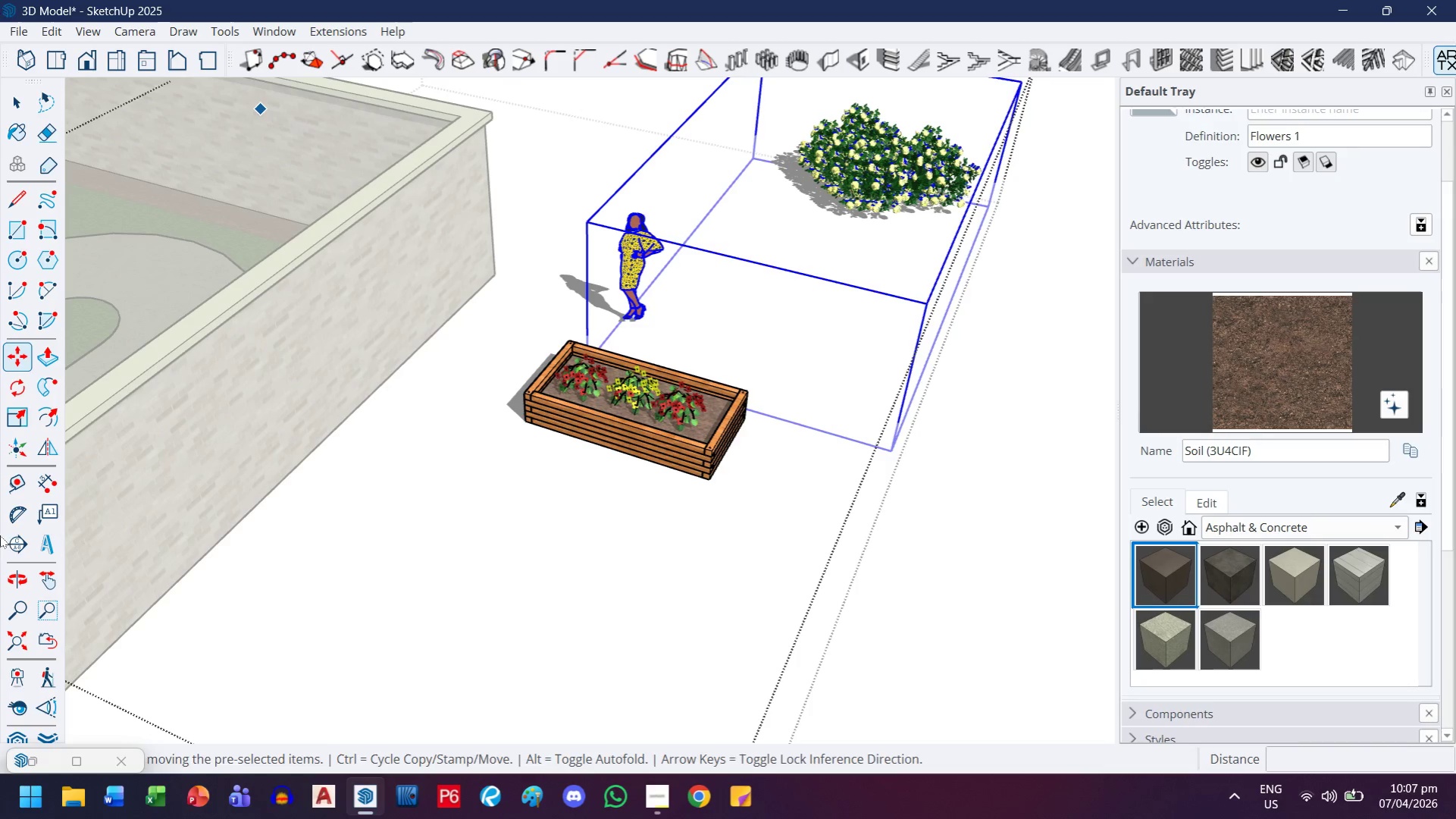 
left_click([8, 728])
 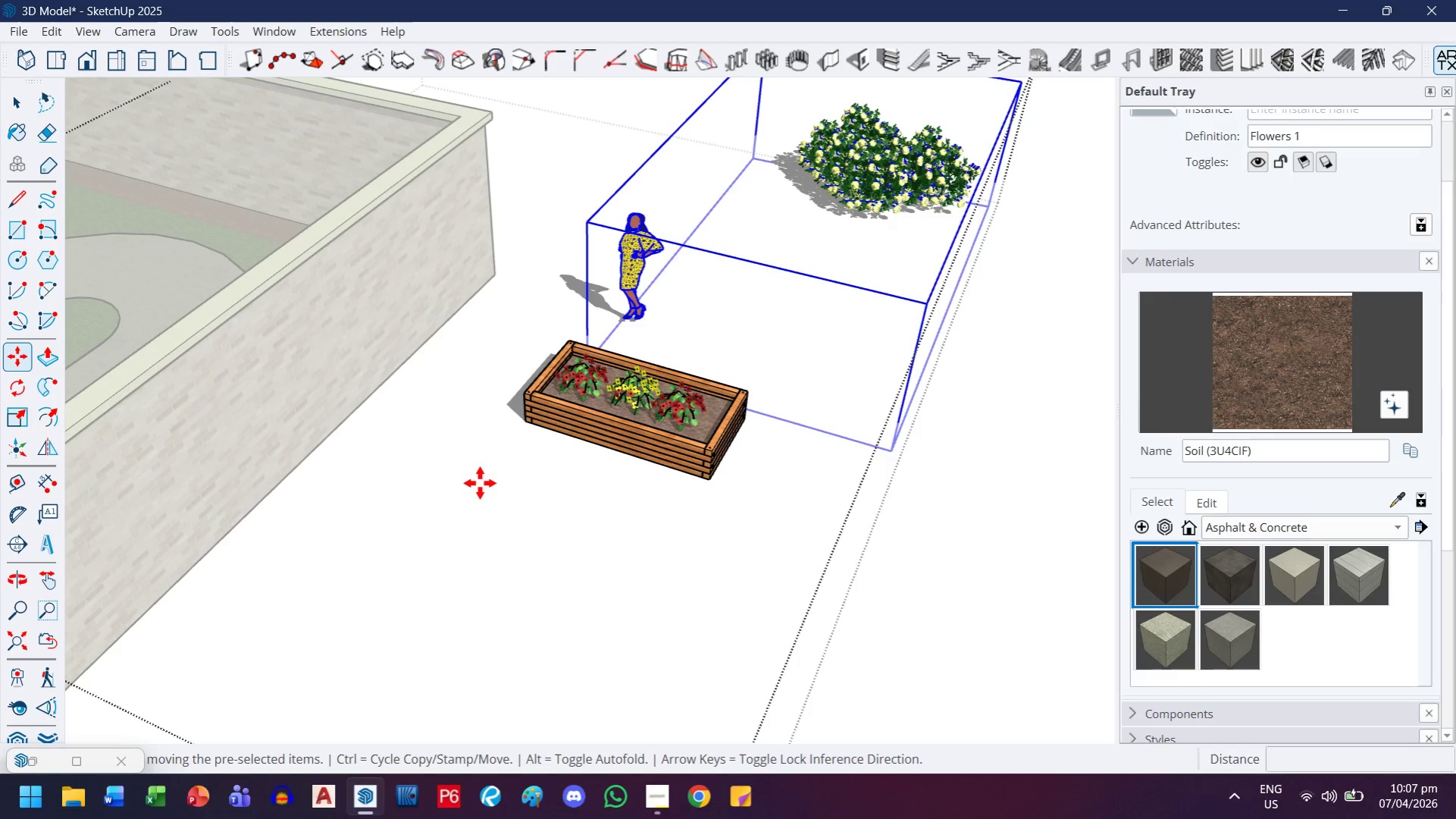 
left_click([17, 735])
 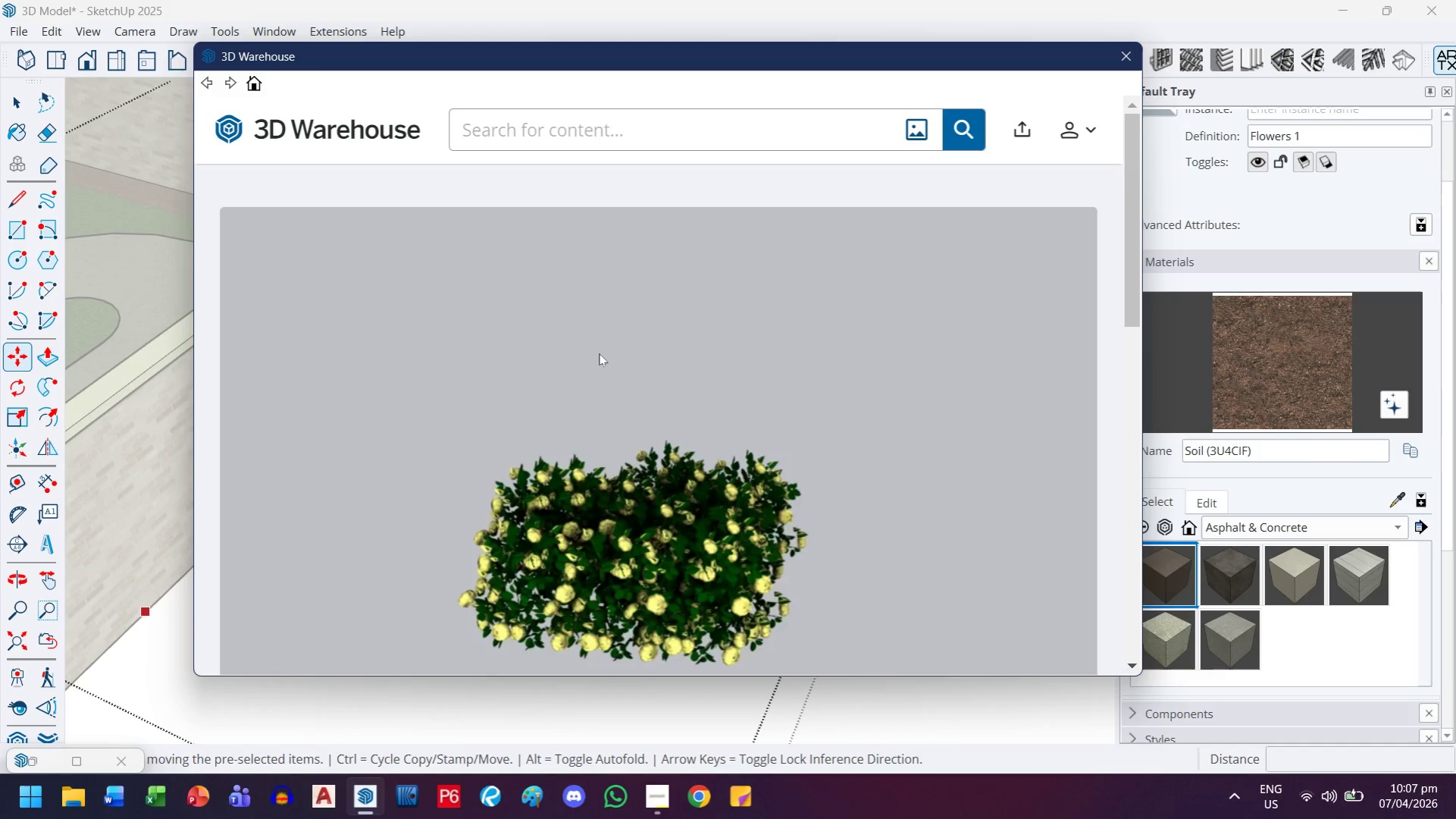 
wait(9.55)
 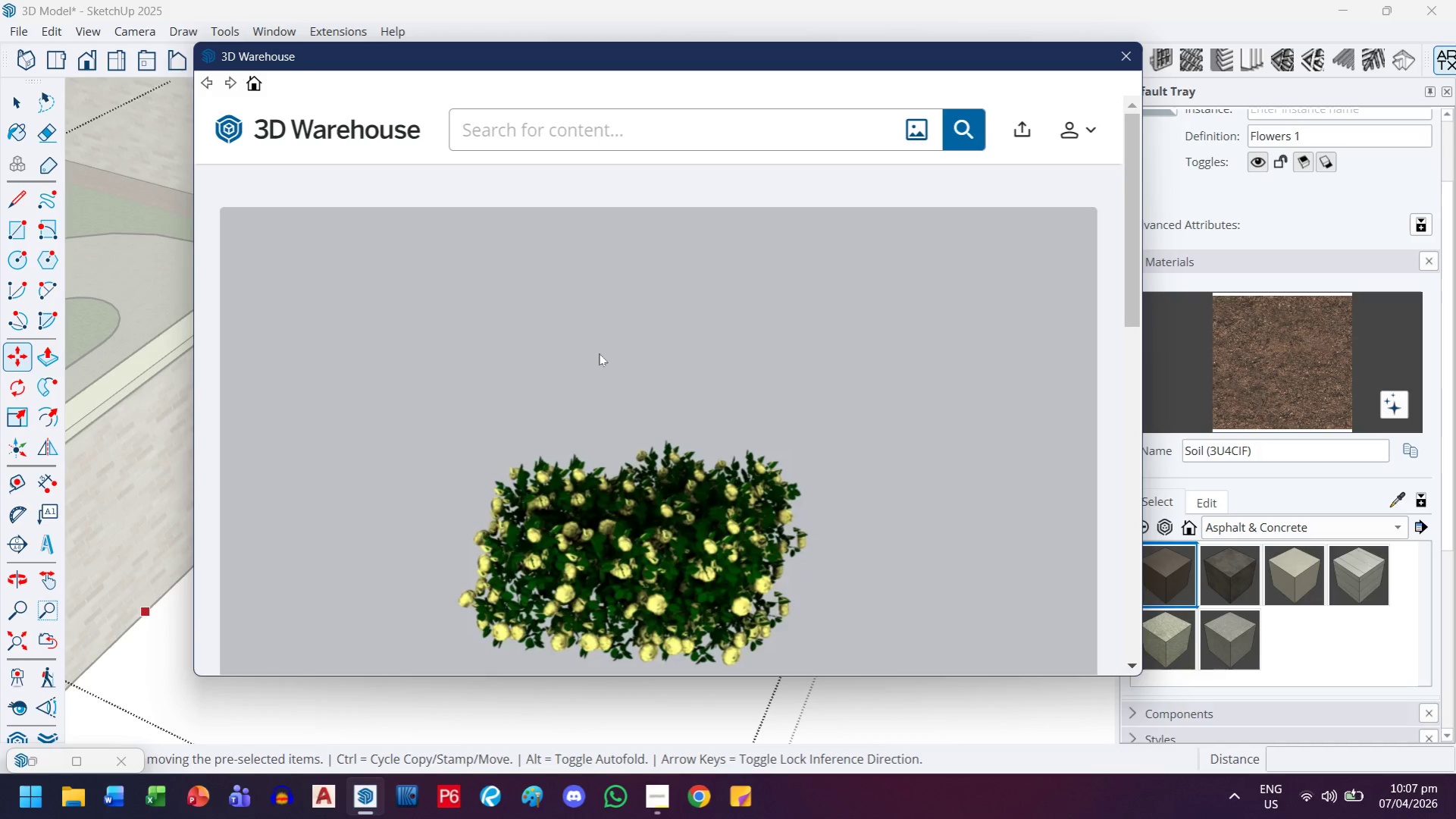 
scroll: coordinate [697, 454], scroll_direction: down, amount: 3.0
 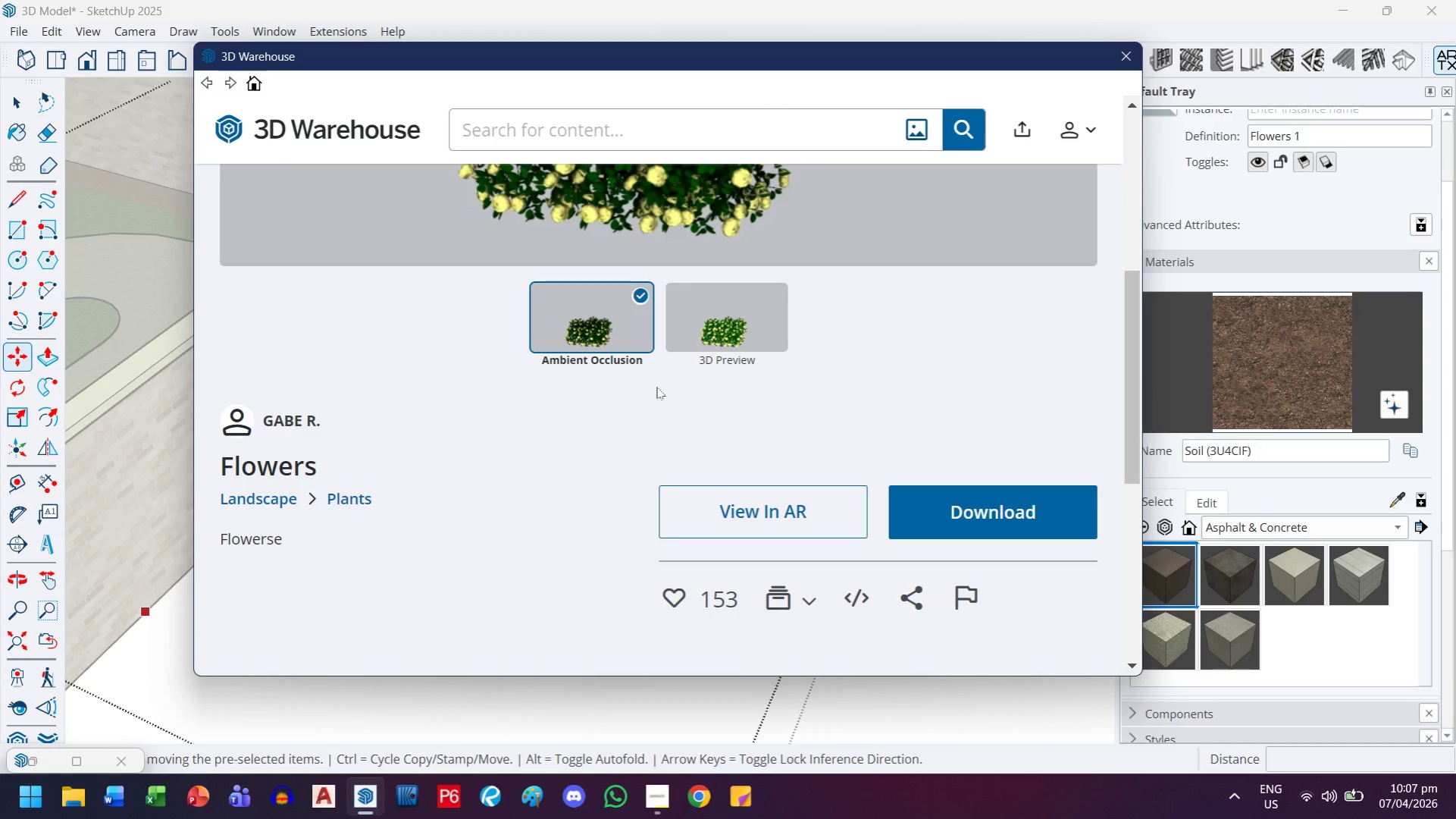 
scroll: coordinate [688, 366], scroll_direction: up, amount: 1.0
 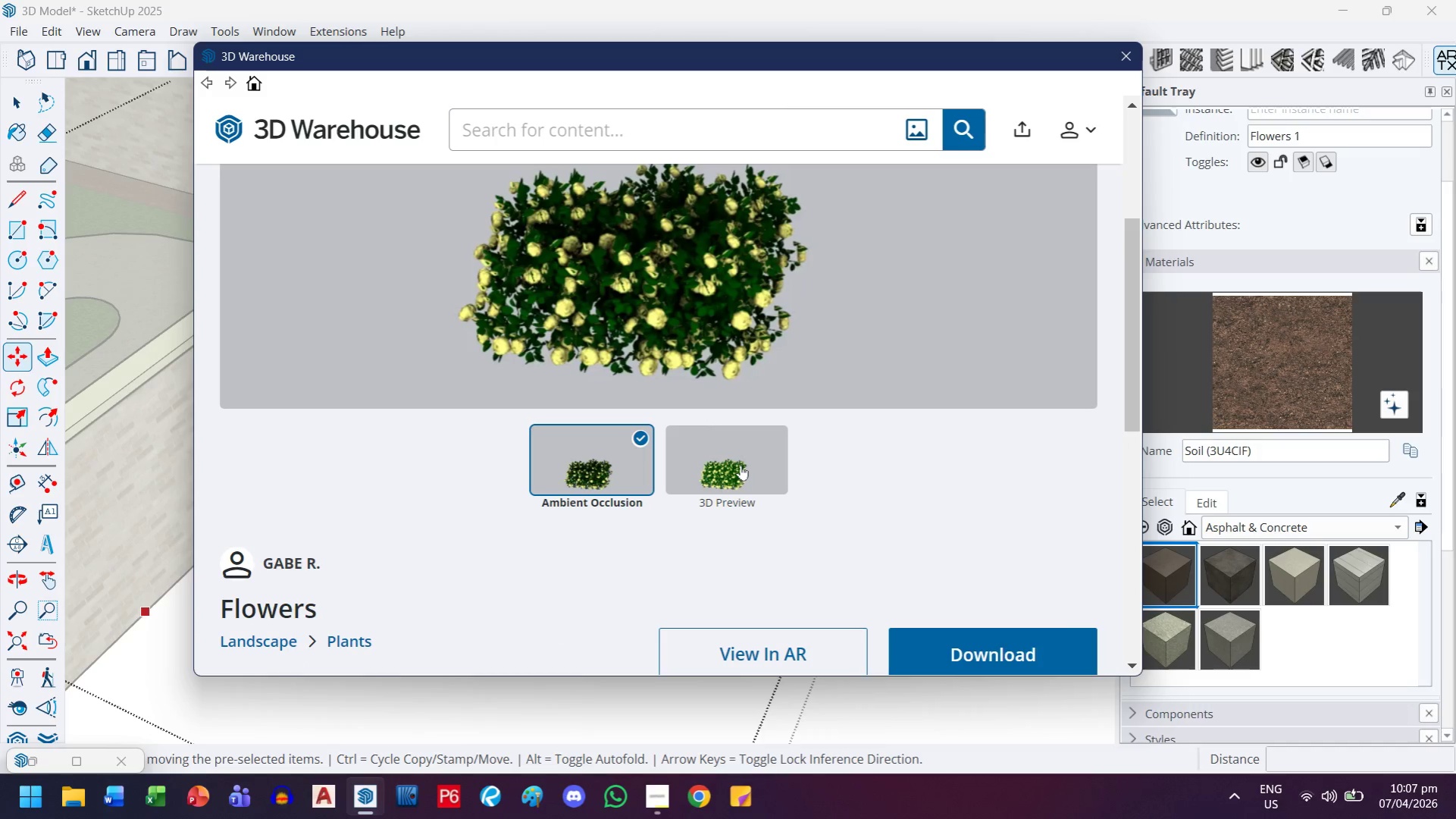 
scroll: coordinate [741, 465], scroll_direction: down, amount: 1.0
 